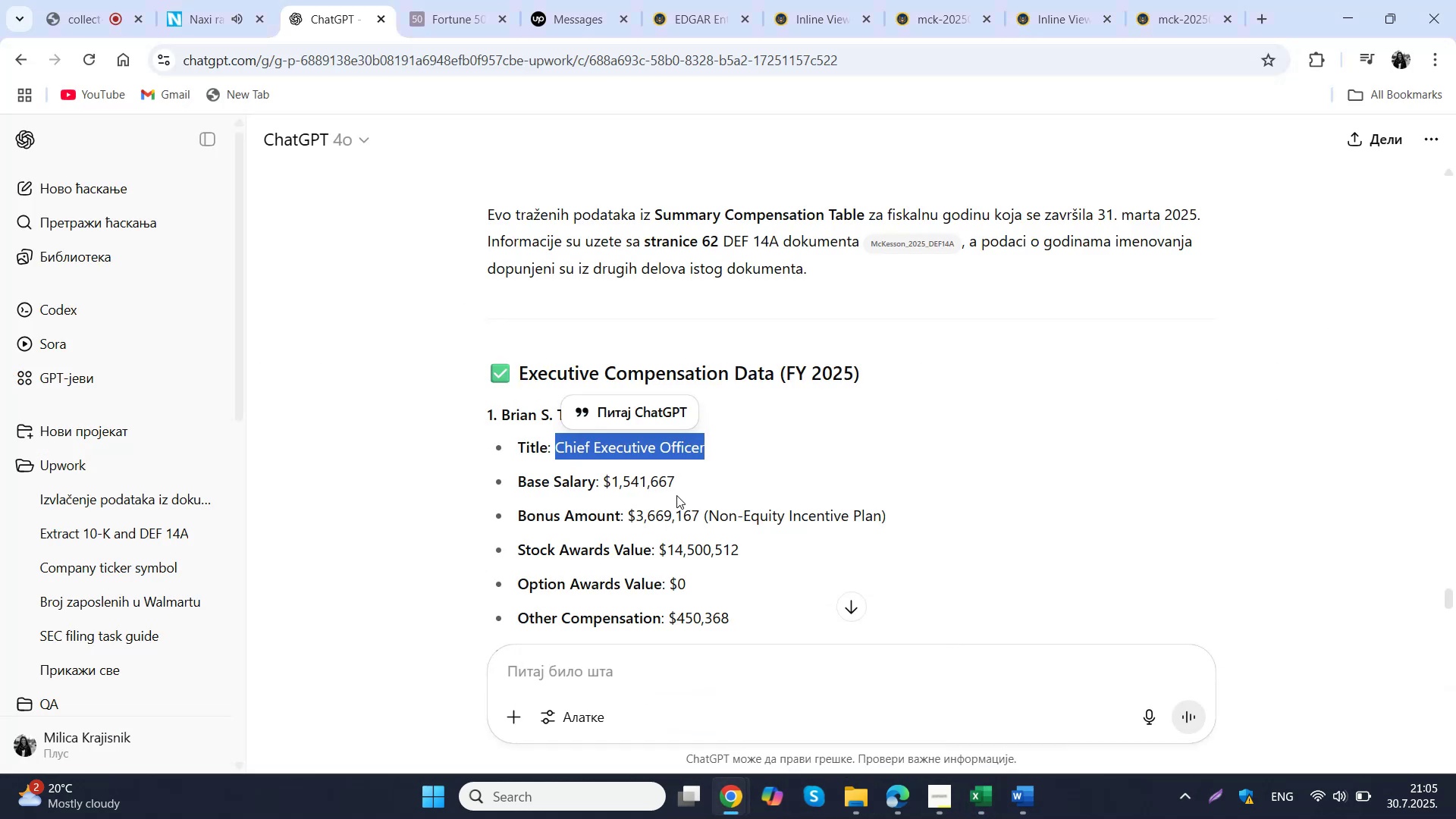 
left_click_drag(start_coordinate=[690, 488], to_coordinate=[603, 485])
 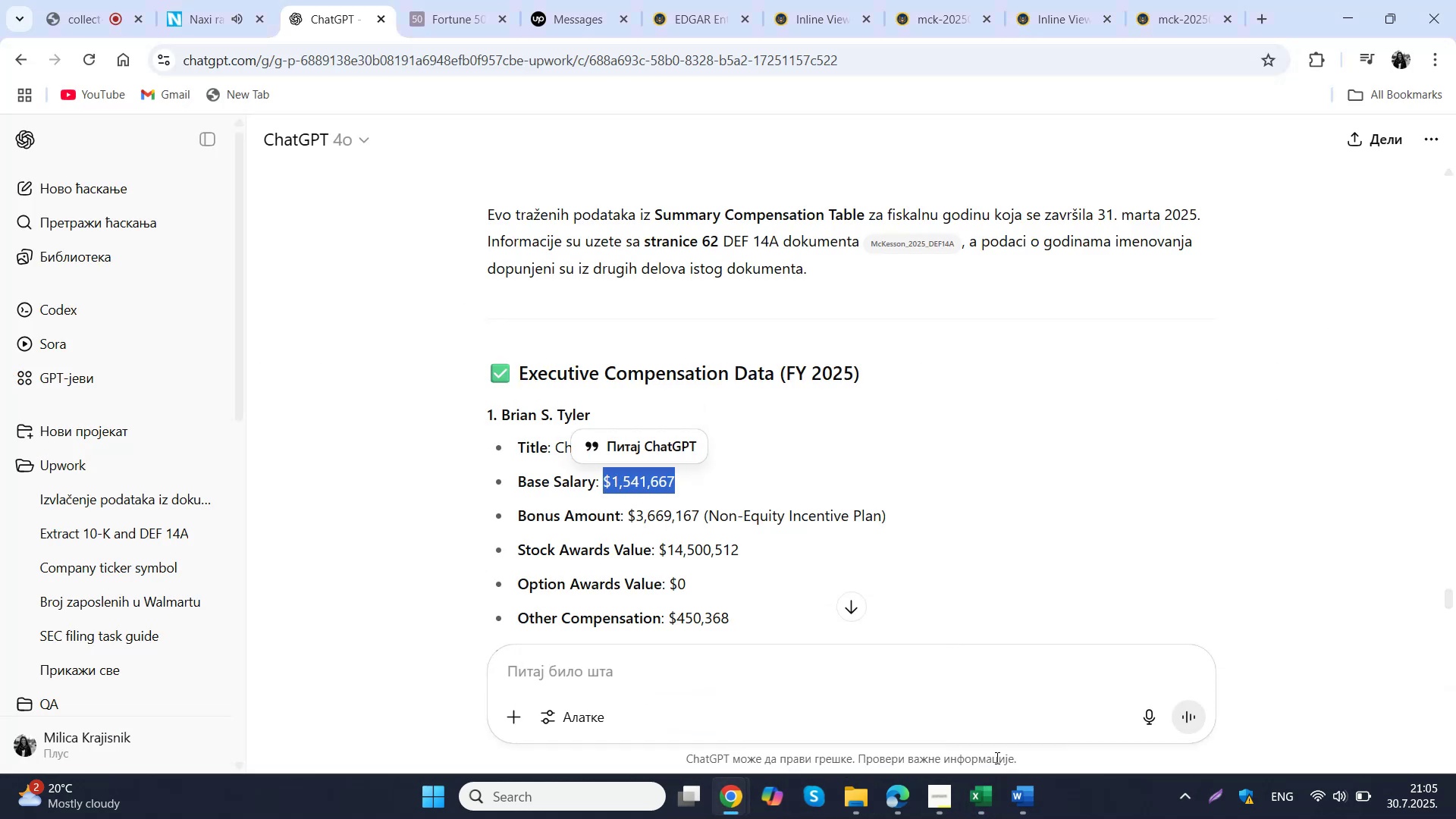 
key(Control+ControlLeft)
 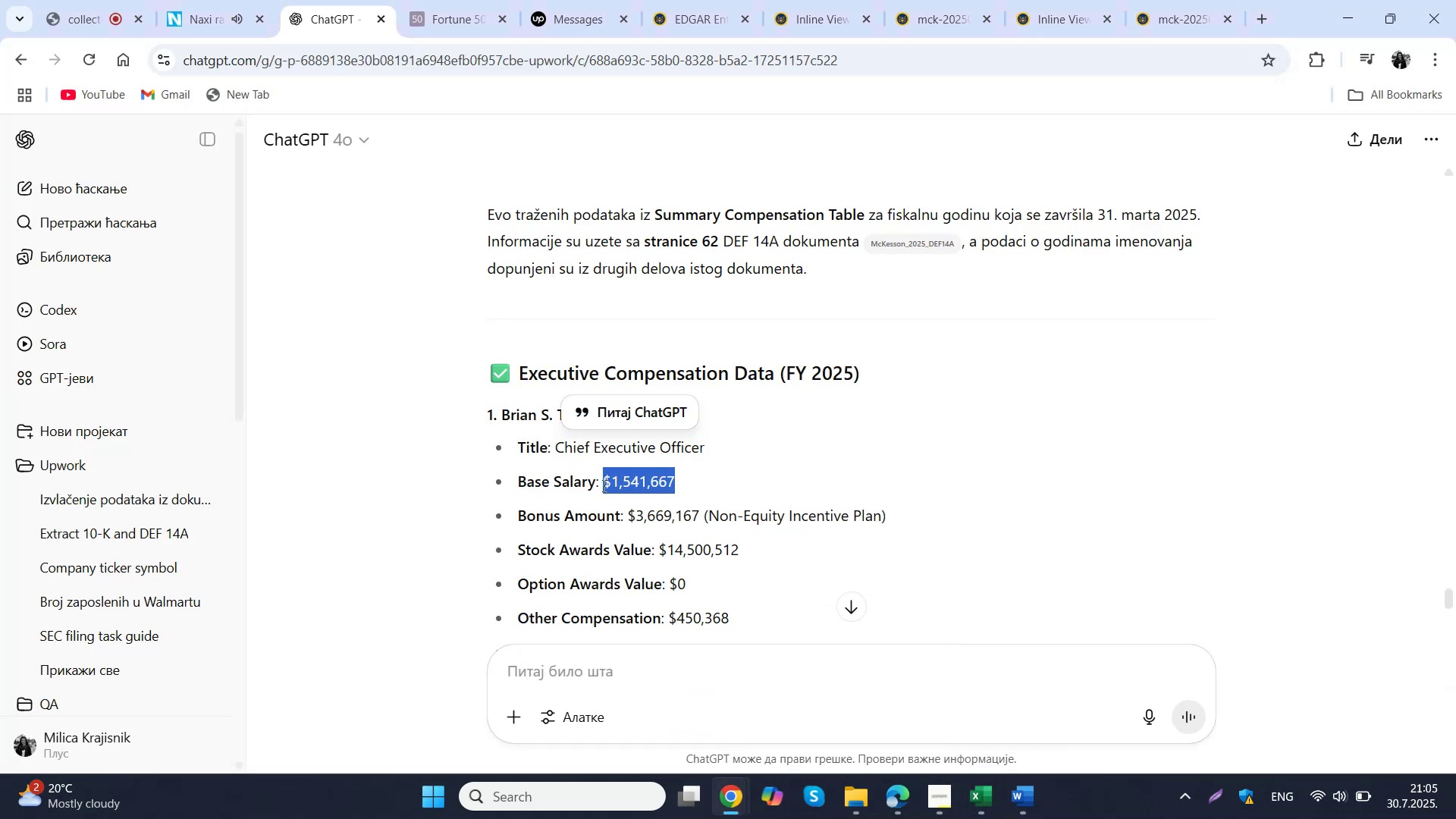 
key(Control+C)
 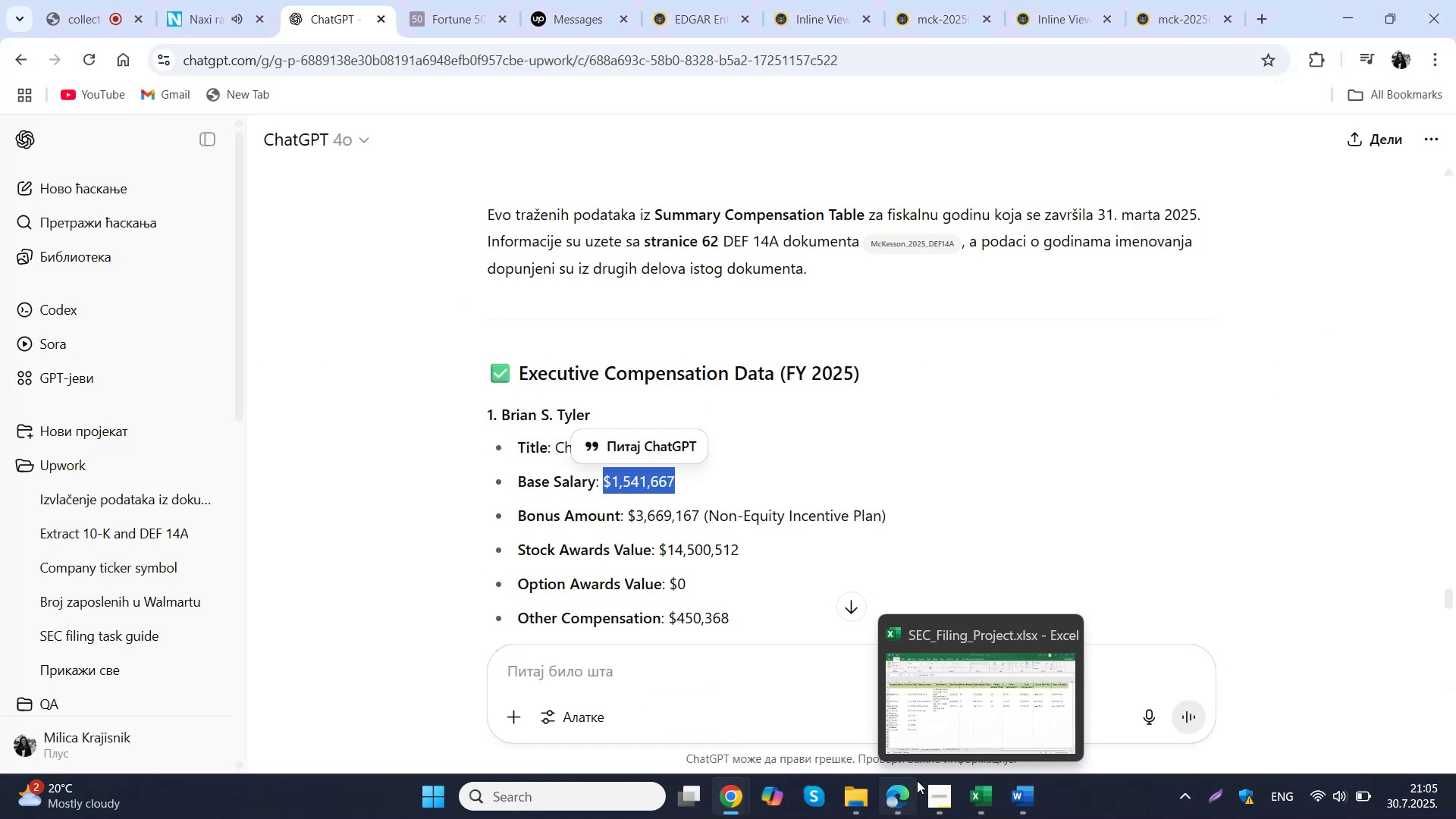 
mouse_move([942, 647])
 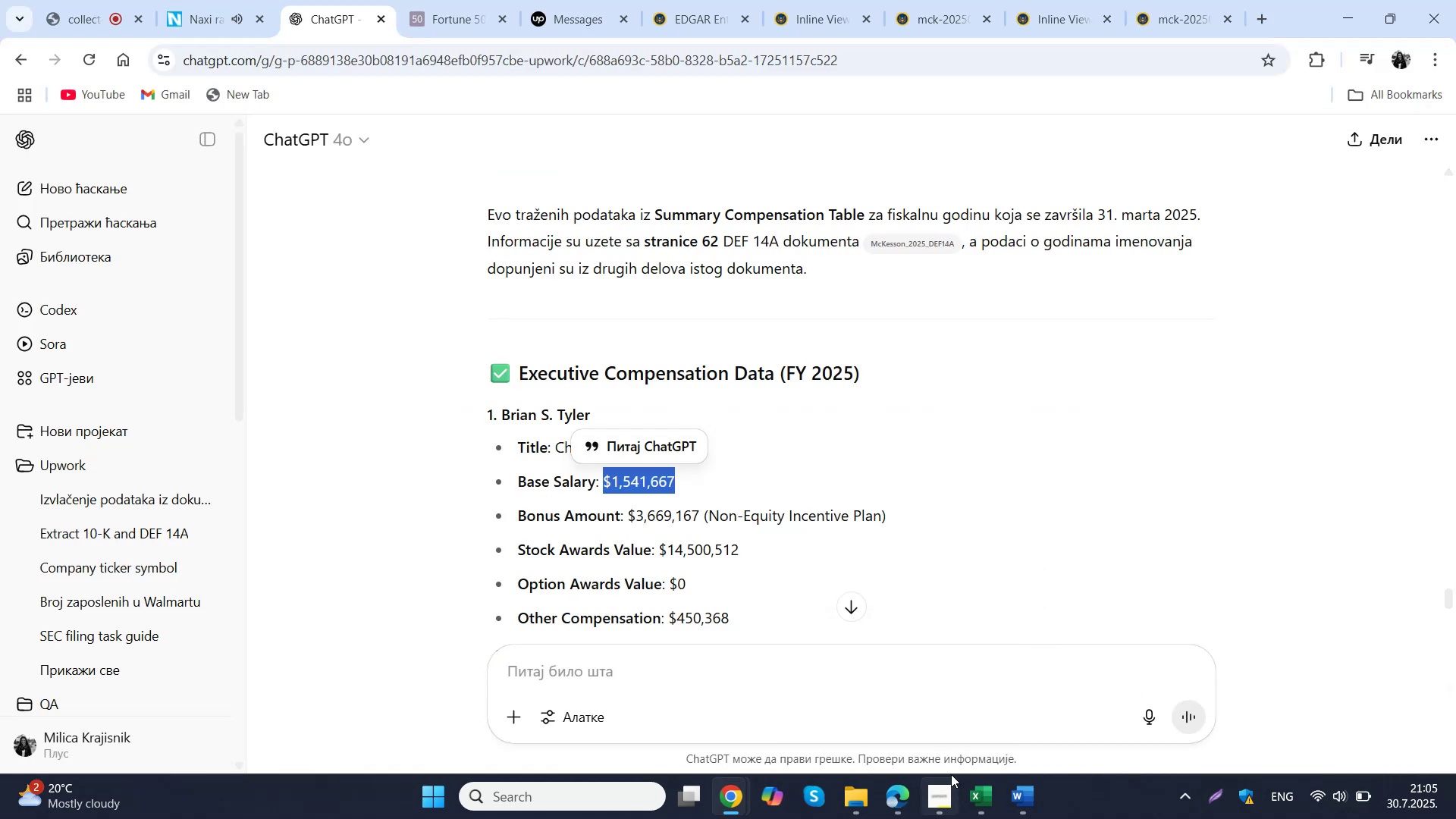 
left_click([996, 803])
 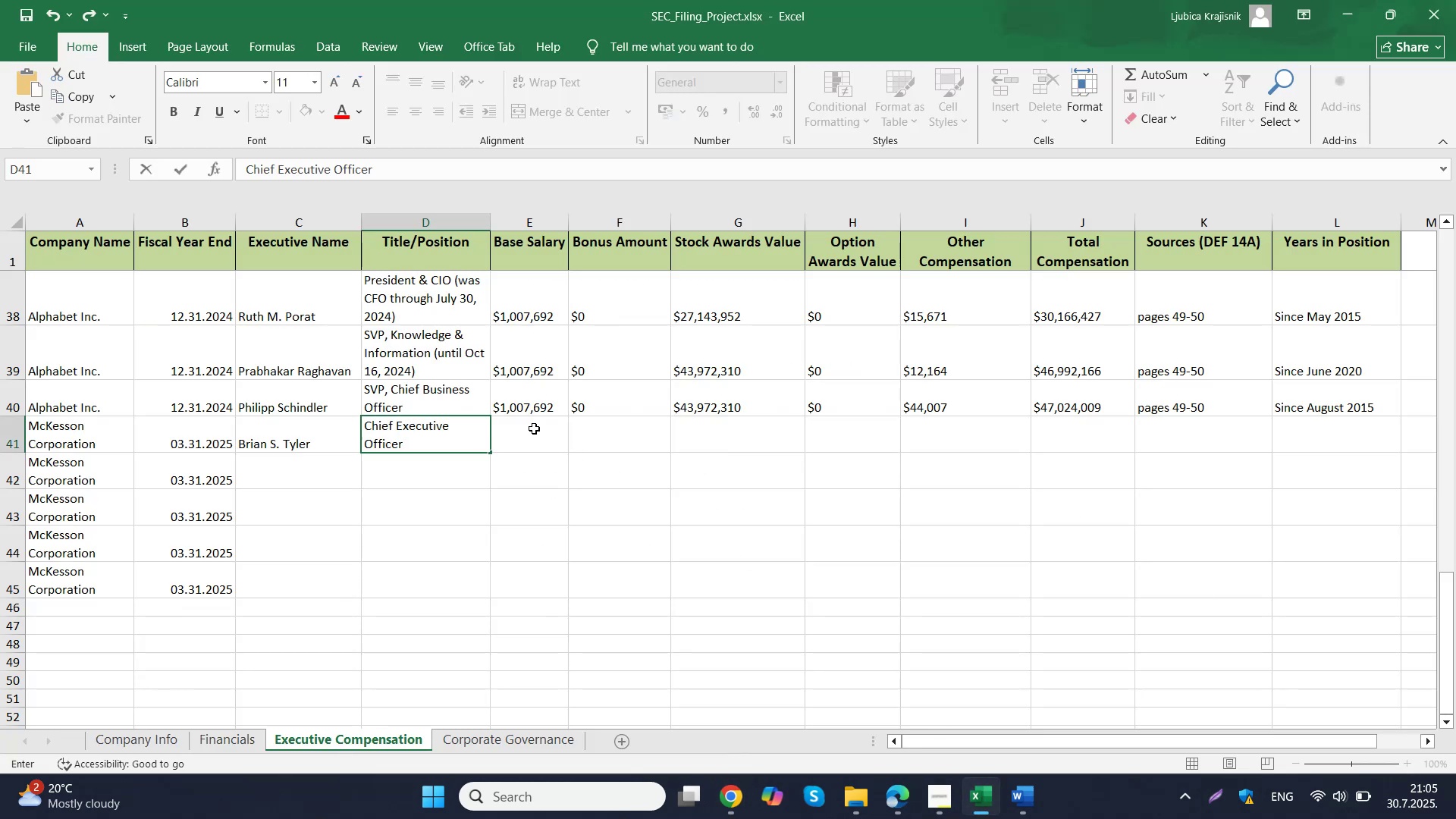 
double_click([533, 428])
 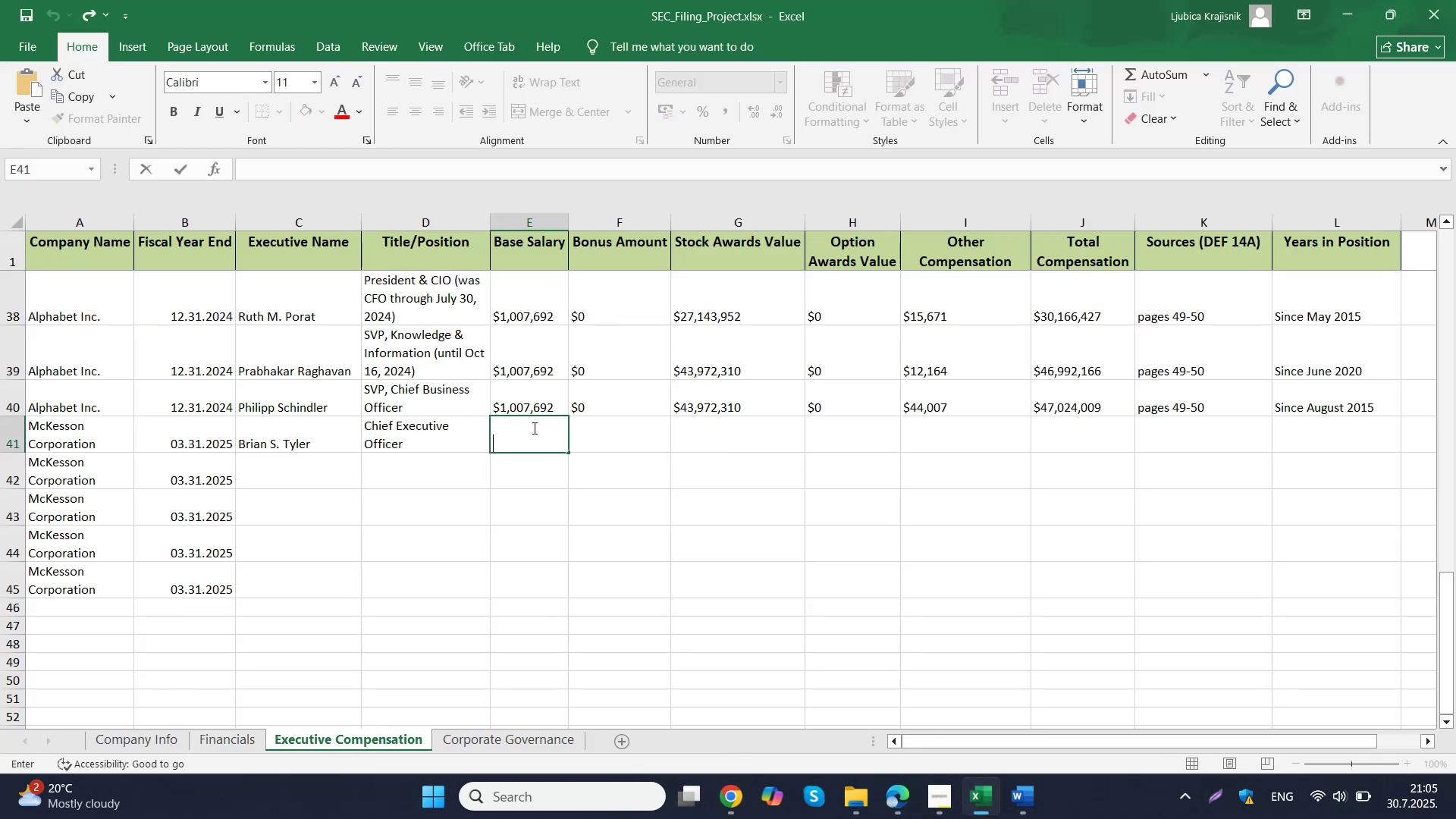 
key(Control+V)
 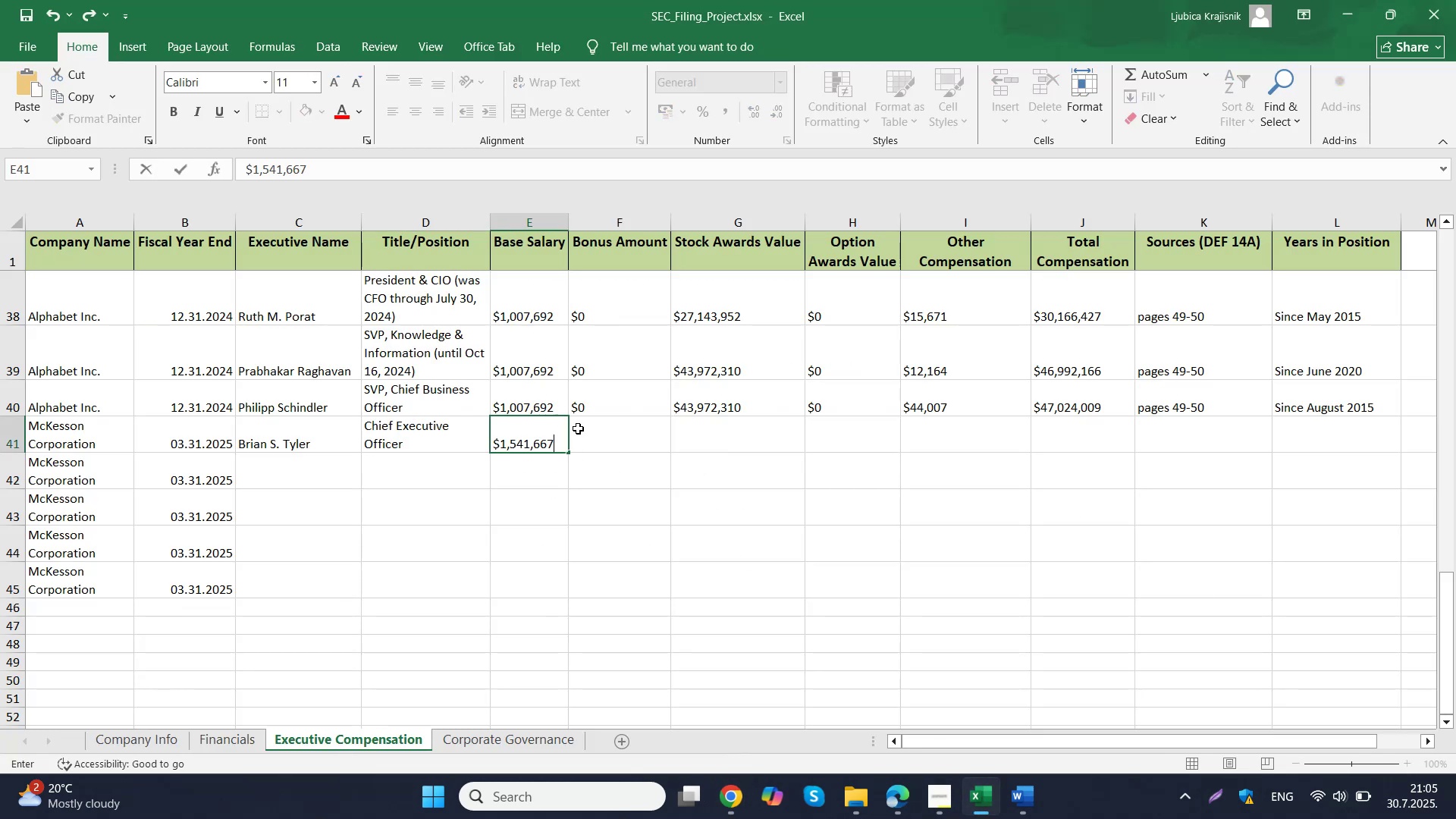 
left_click([626, 435])
 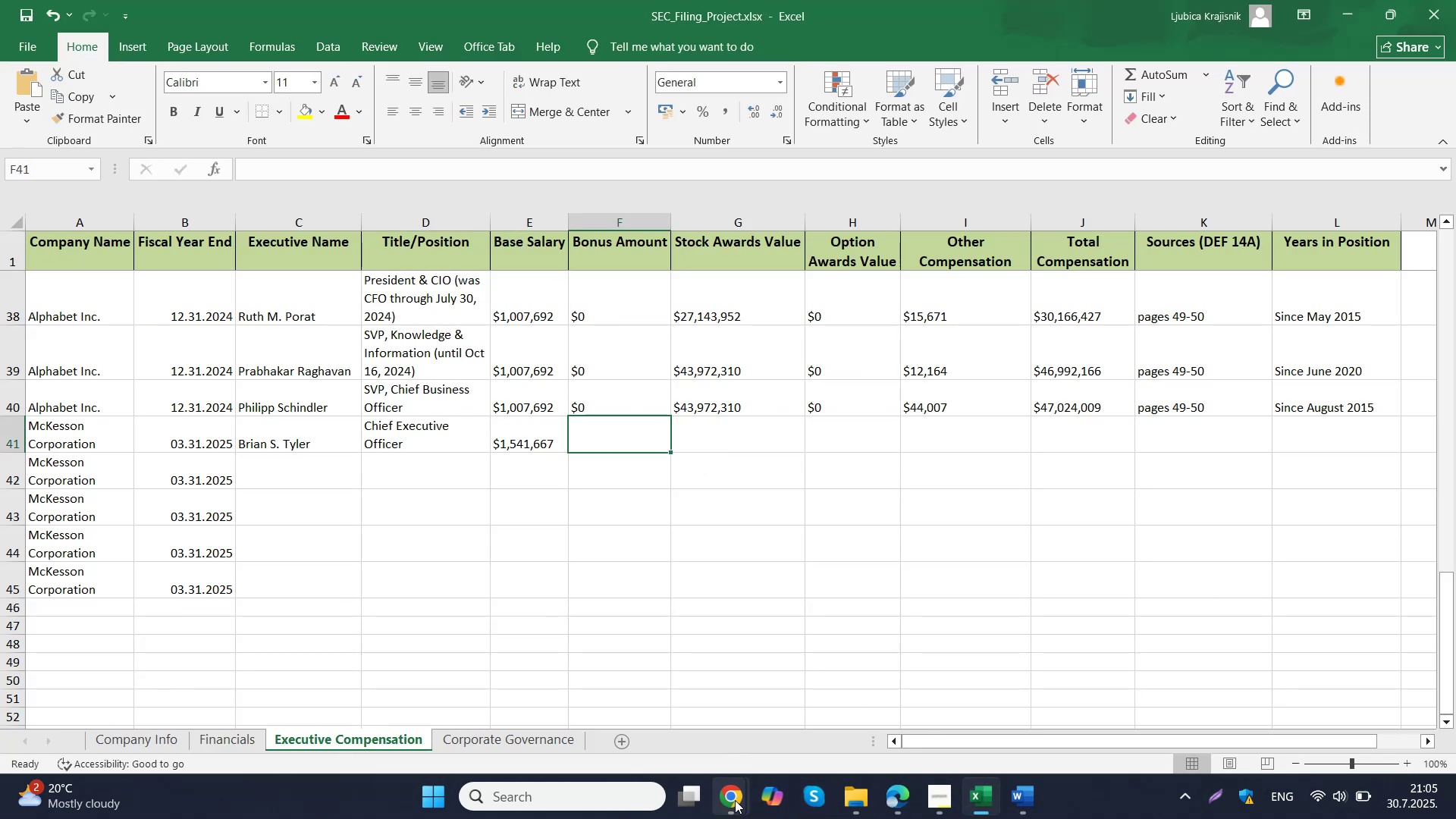 
left_click([689, 714])
 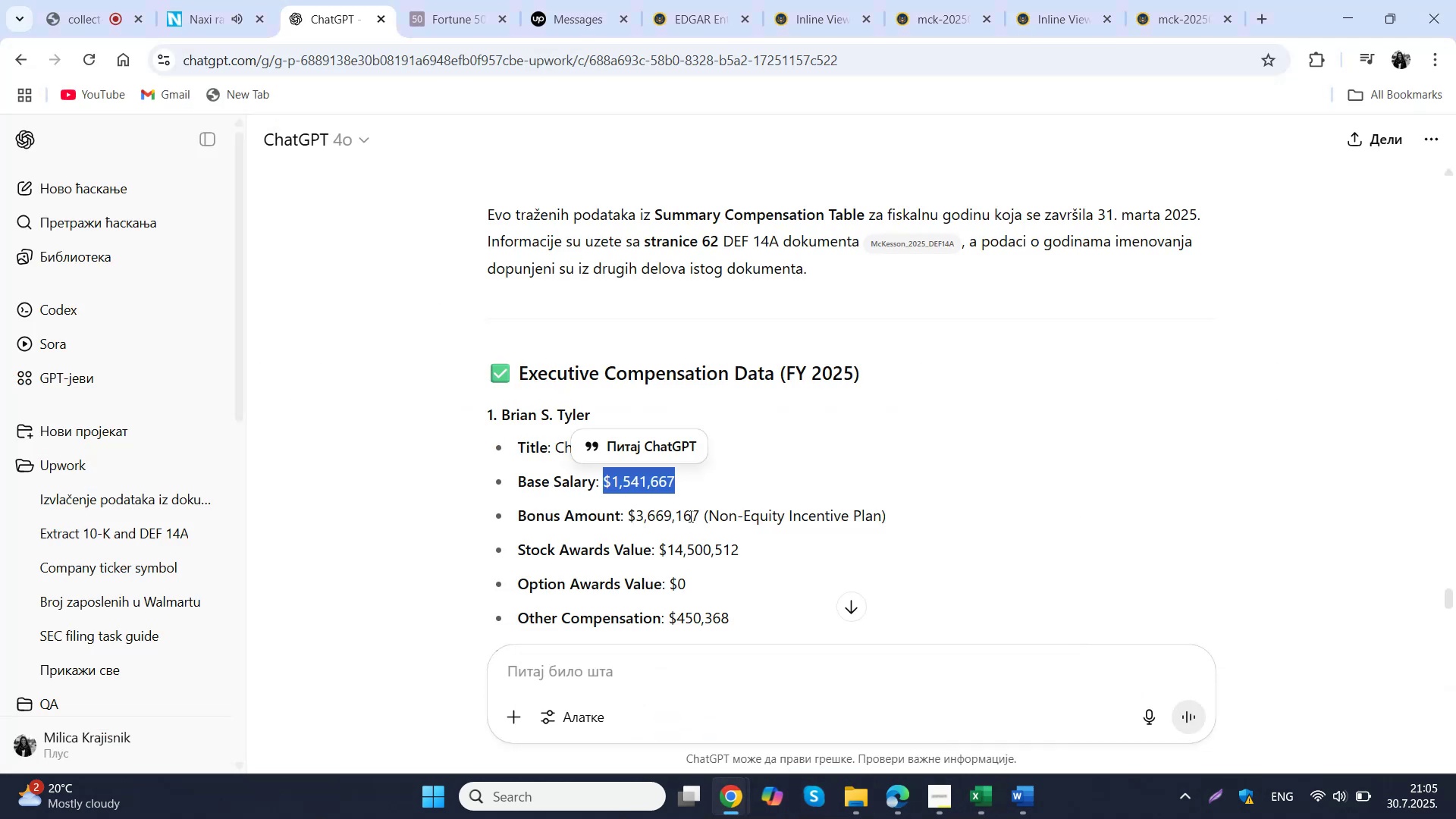 
left_click_drag(start_coordinate=[697, 516], to_coordinate=[627, 523])
 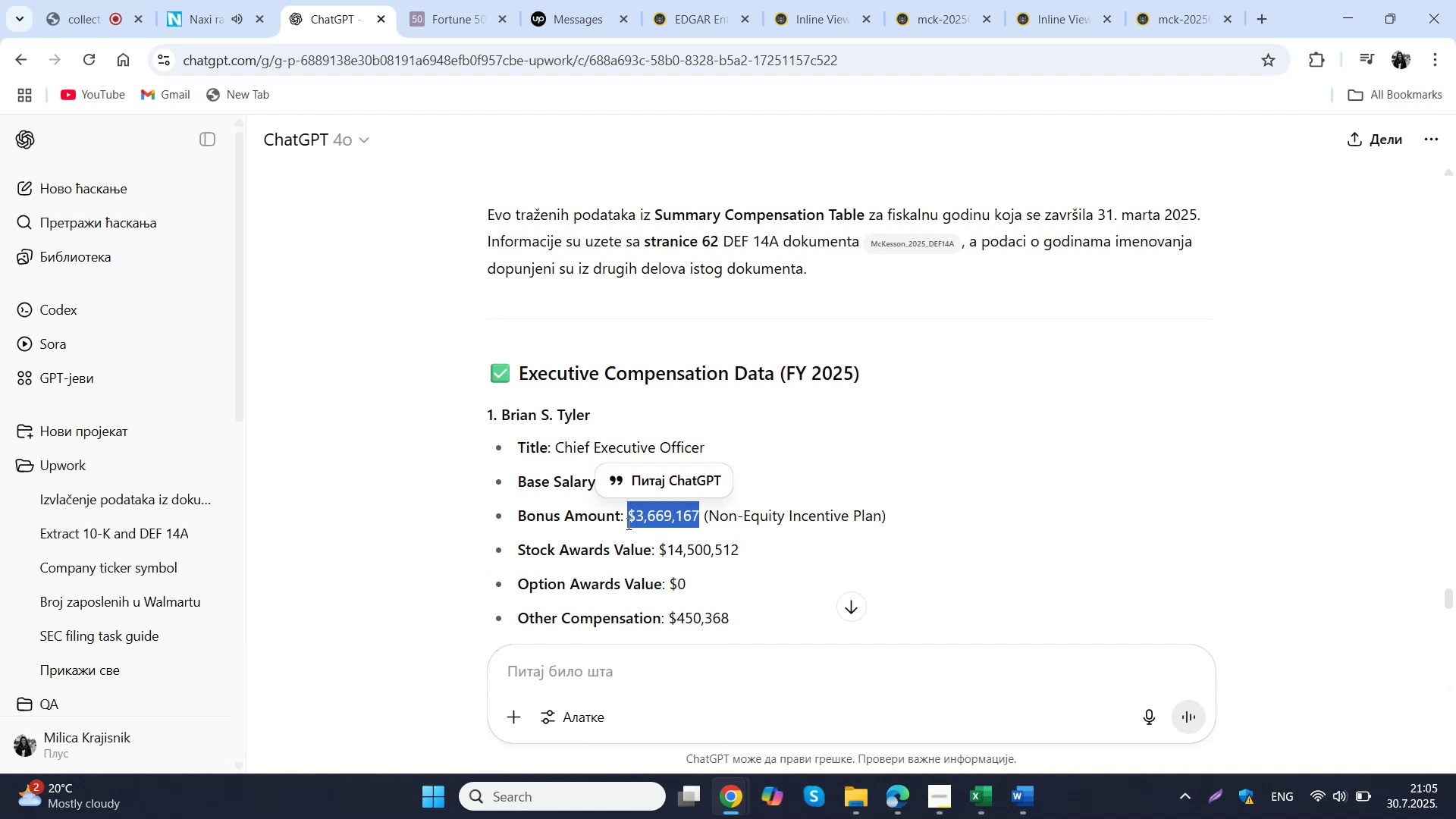 
key(Control+ControlLeft)
 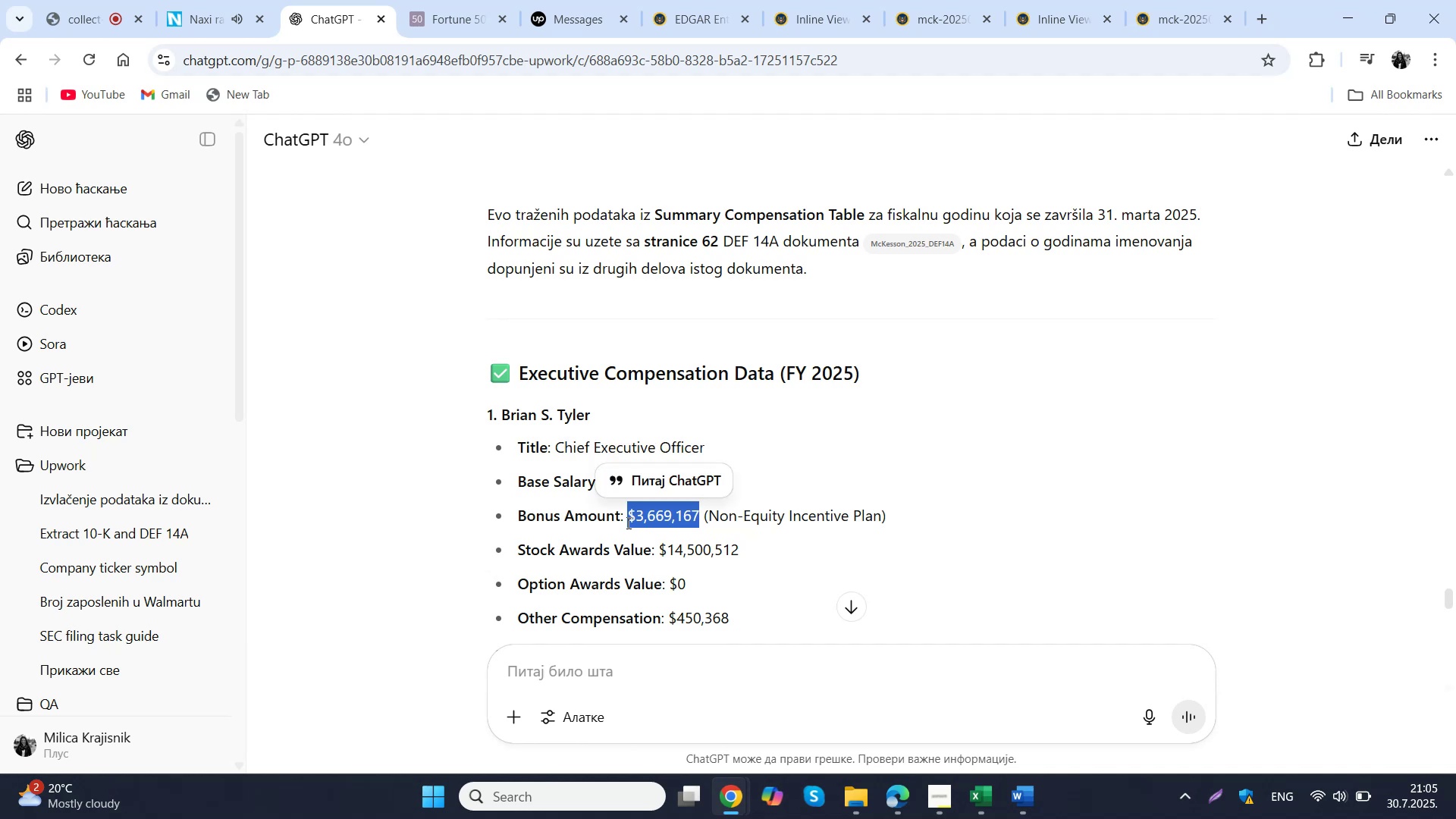 
key(Control+C)
 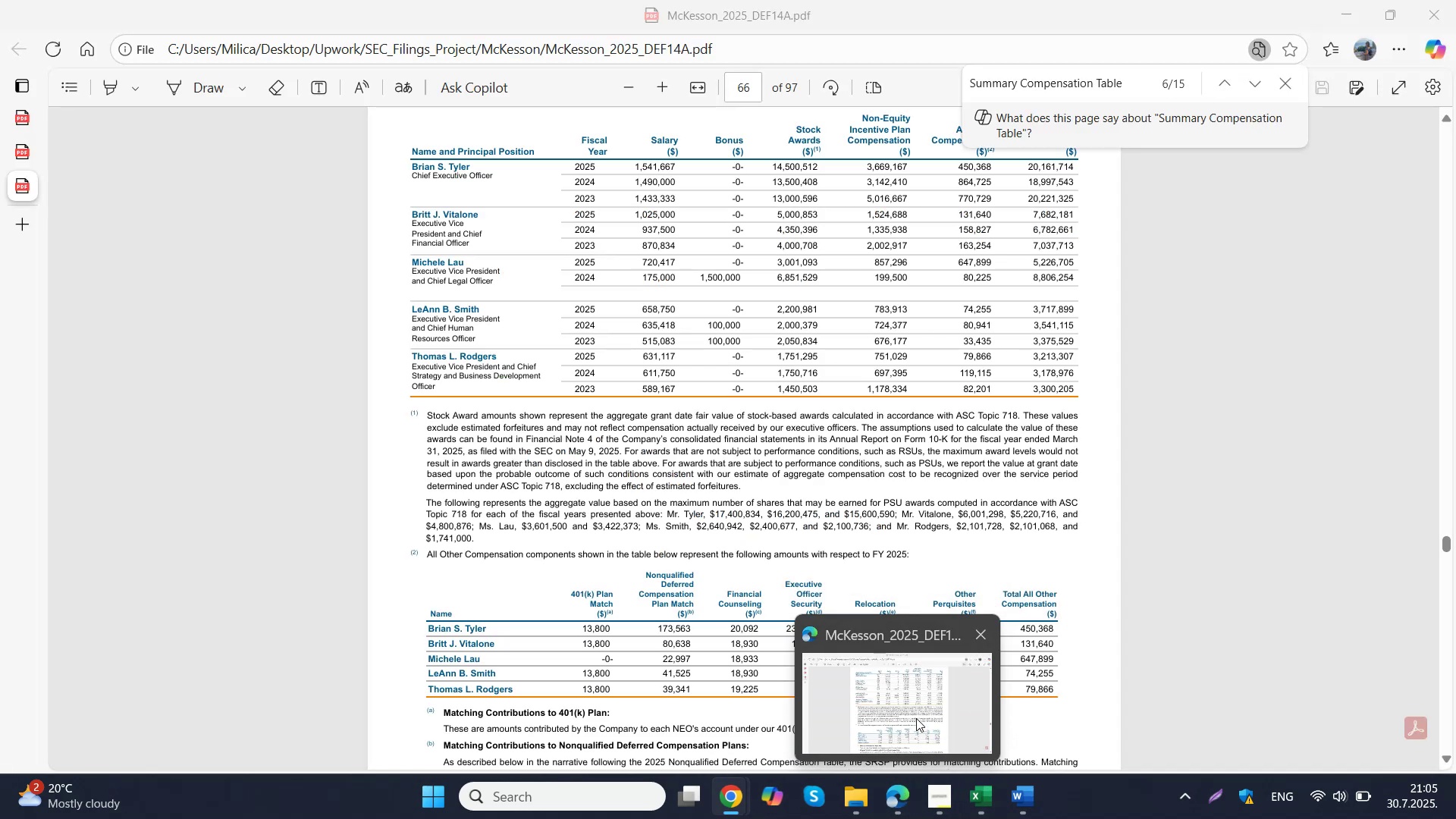 
wait(8.75)
 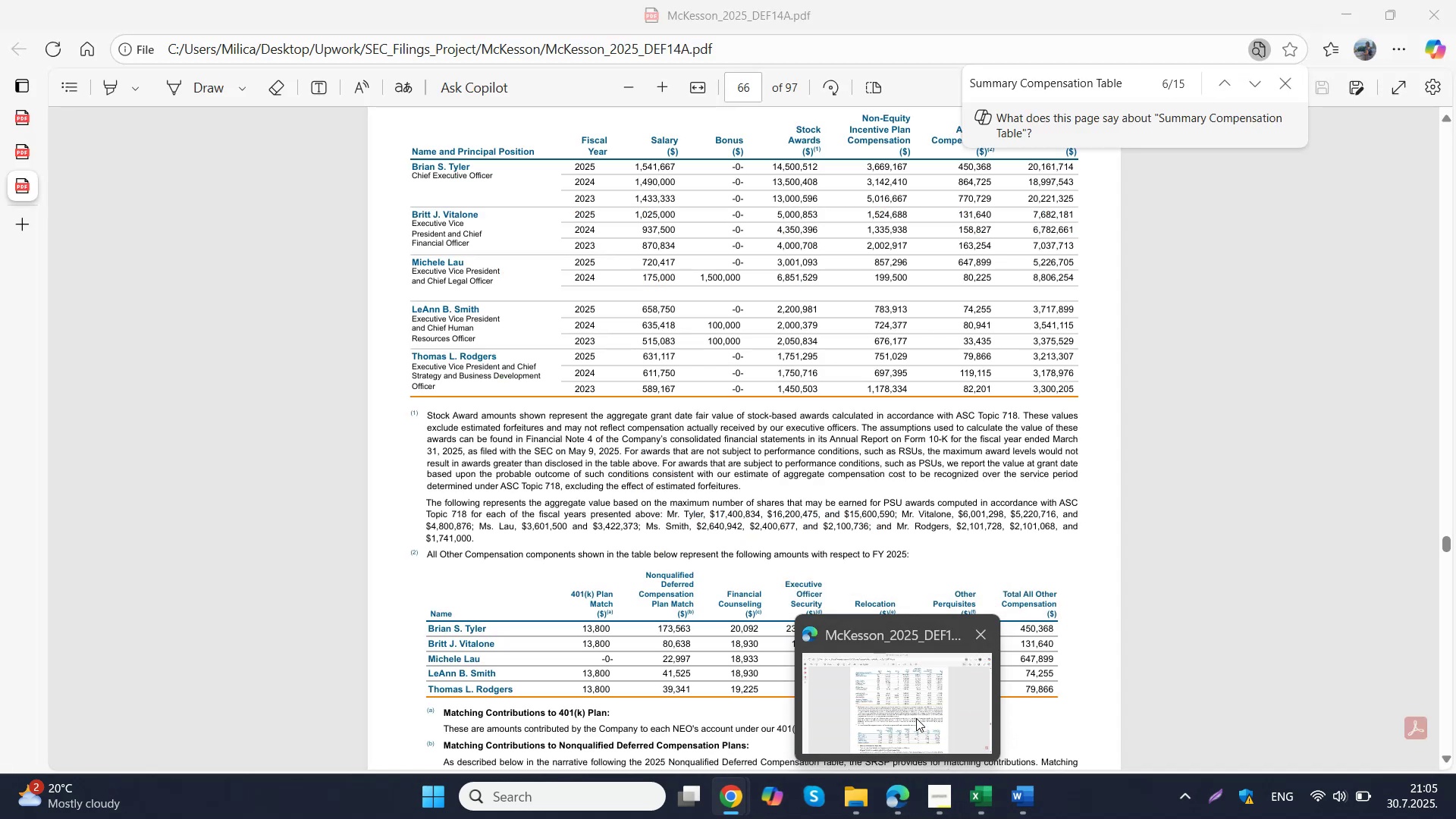 
left_click([981, 801])
 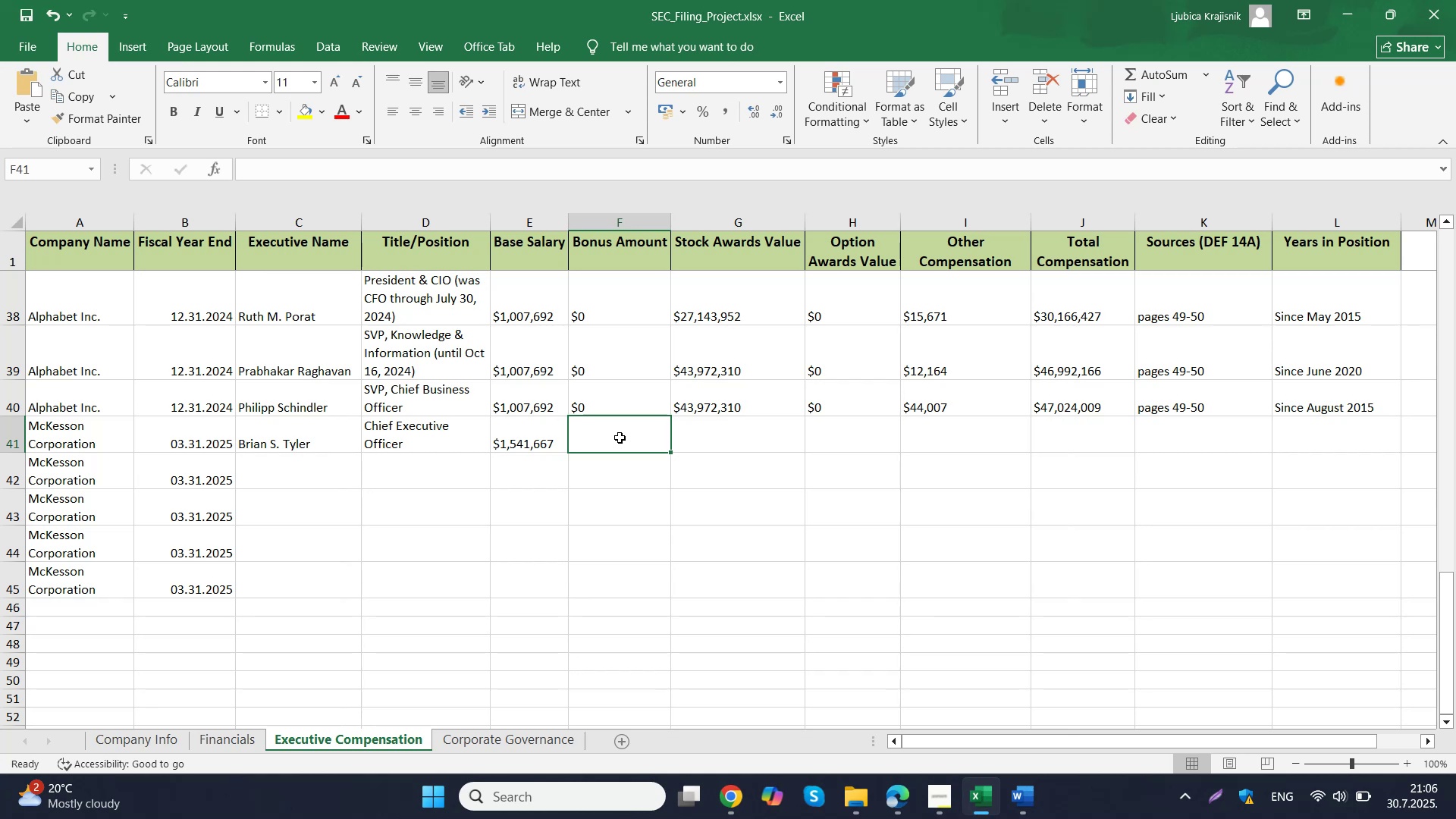 
double_click([620, 438])
 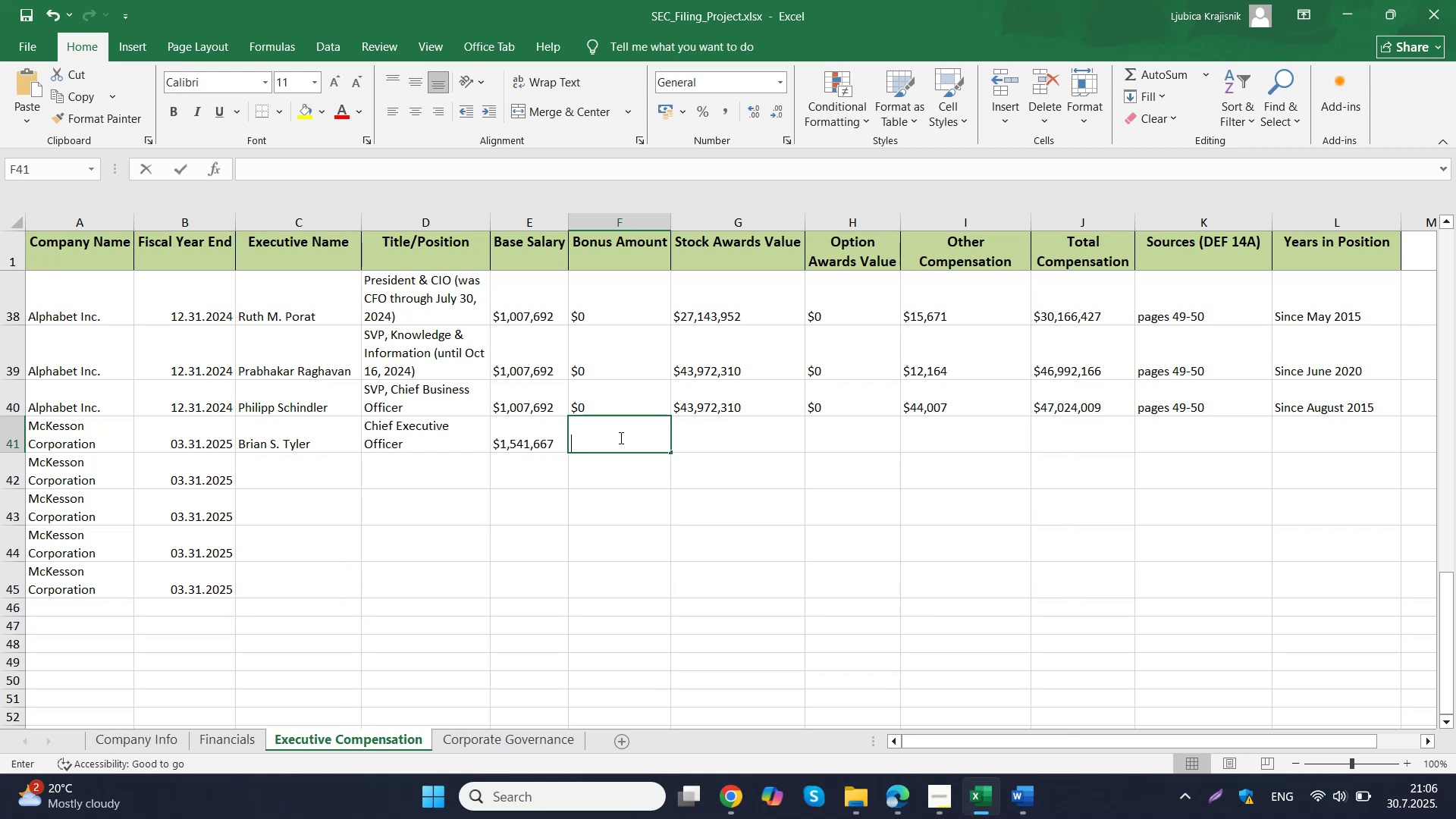 
key(Control+V)
 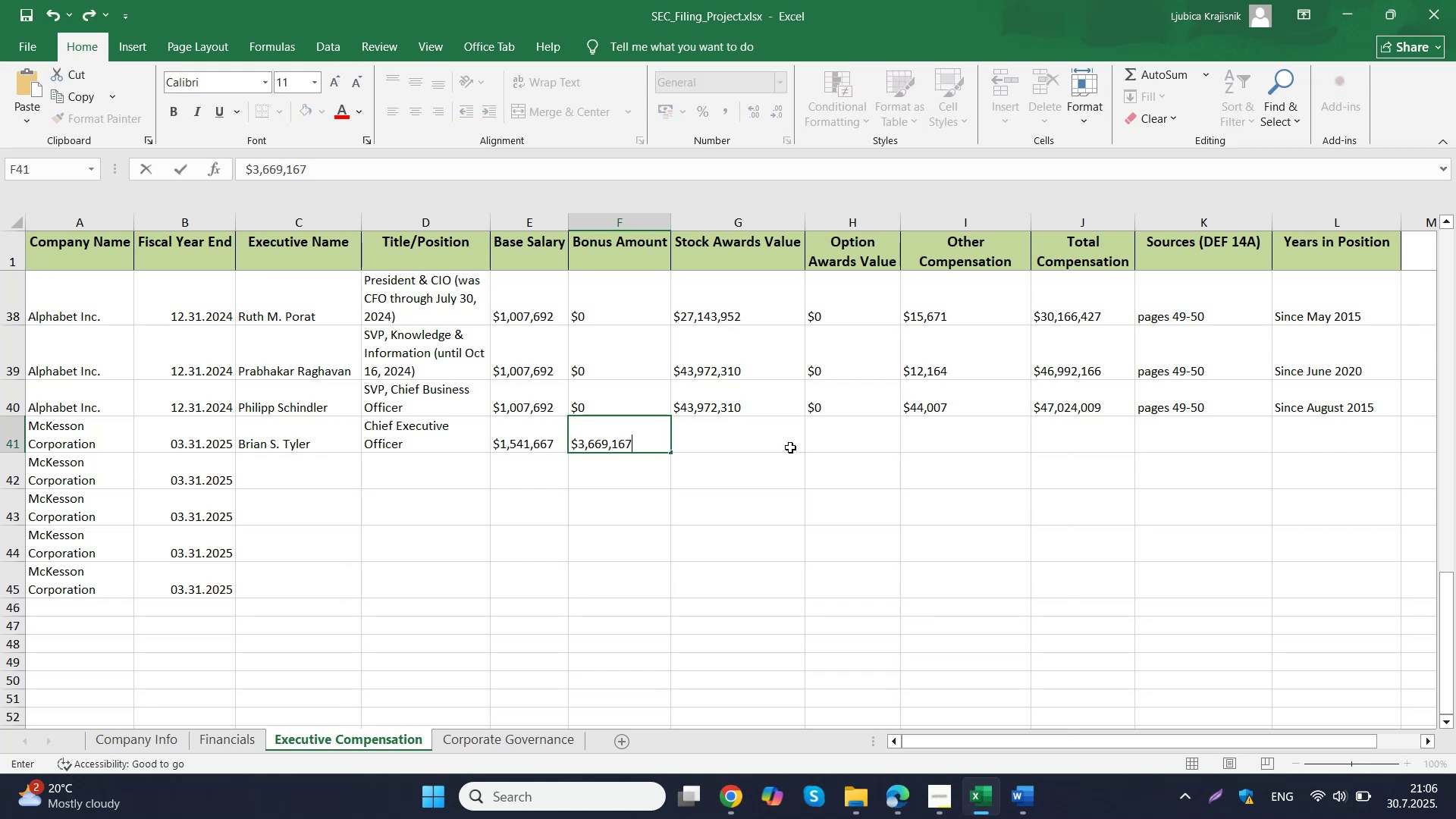 
left_click([791, 447])
 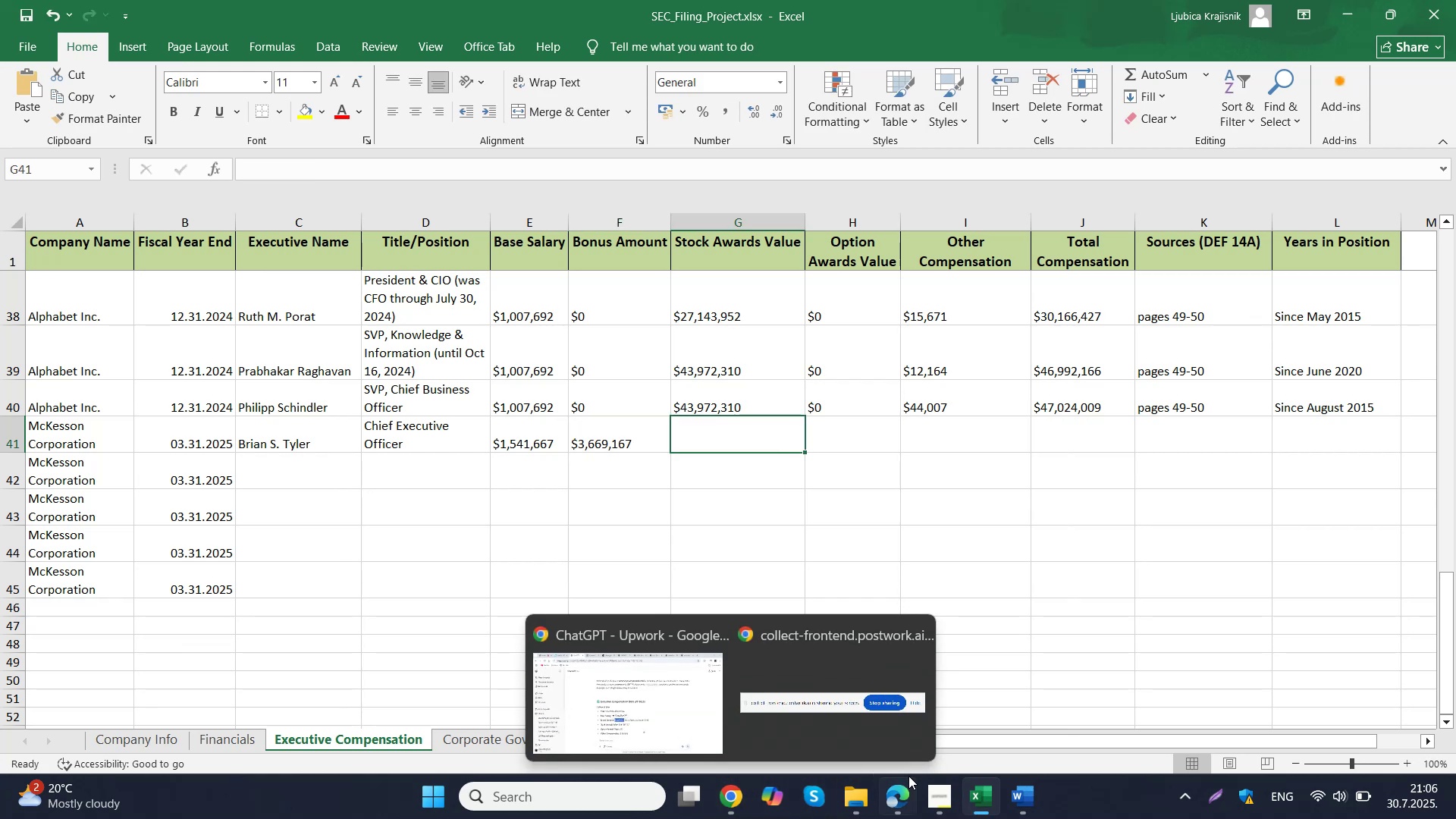 
mouse_move([877, 721])
 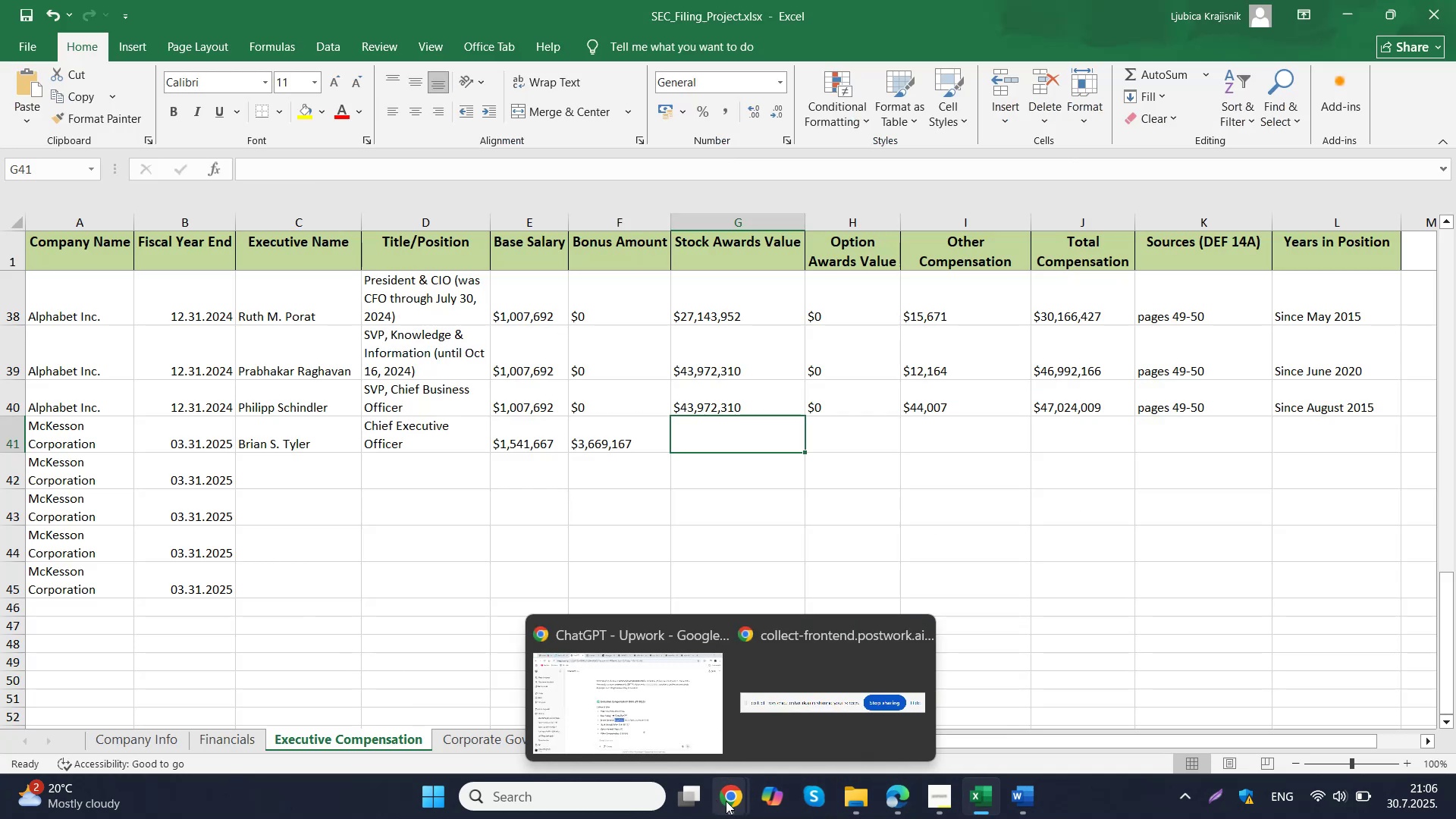 
left_click([665, 717])
 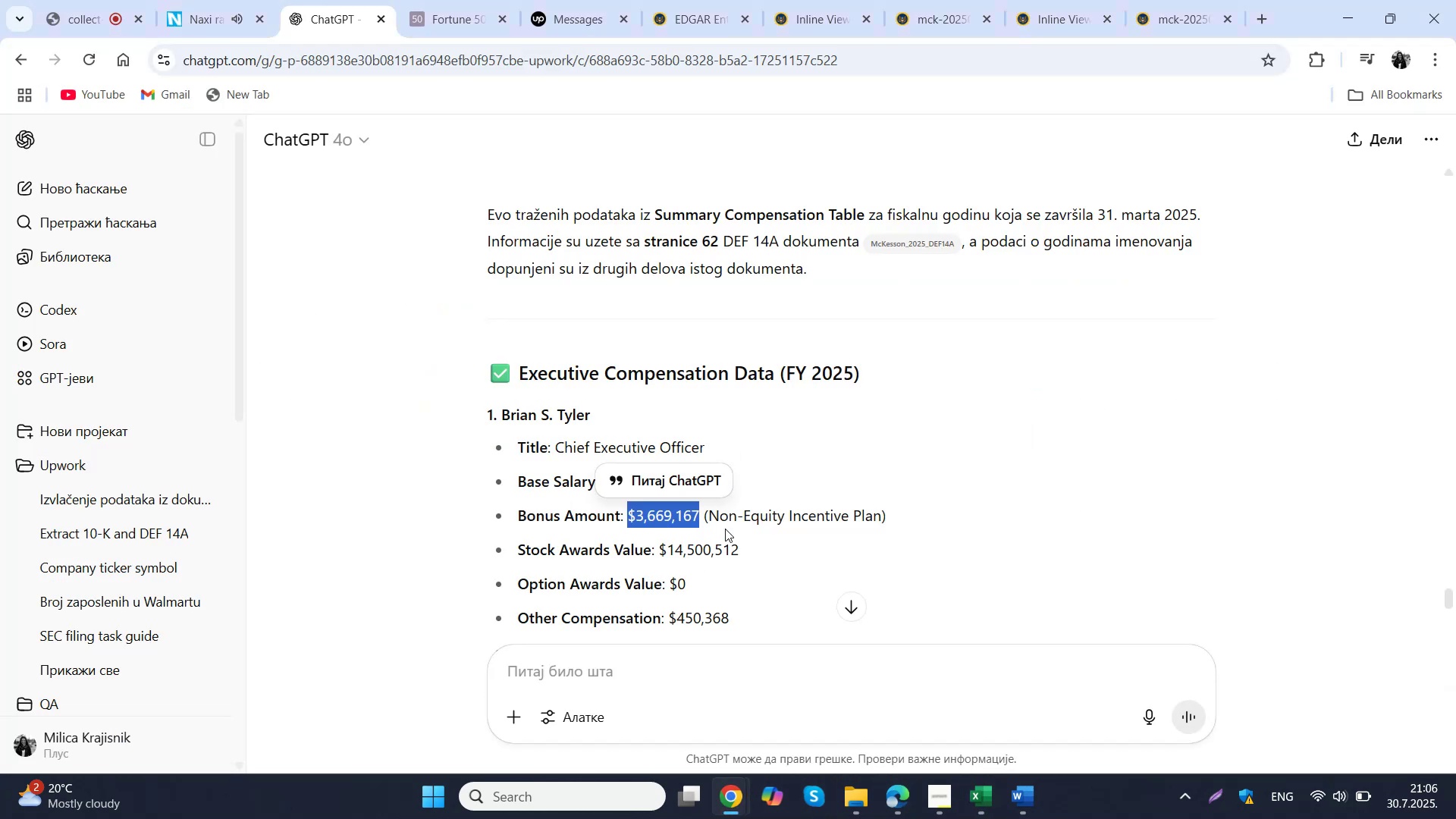 
left_click_drag(start_coordinate=[755, 554], to_coordinate=[662, 548])
 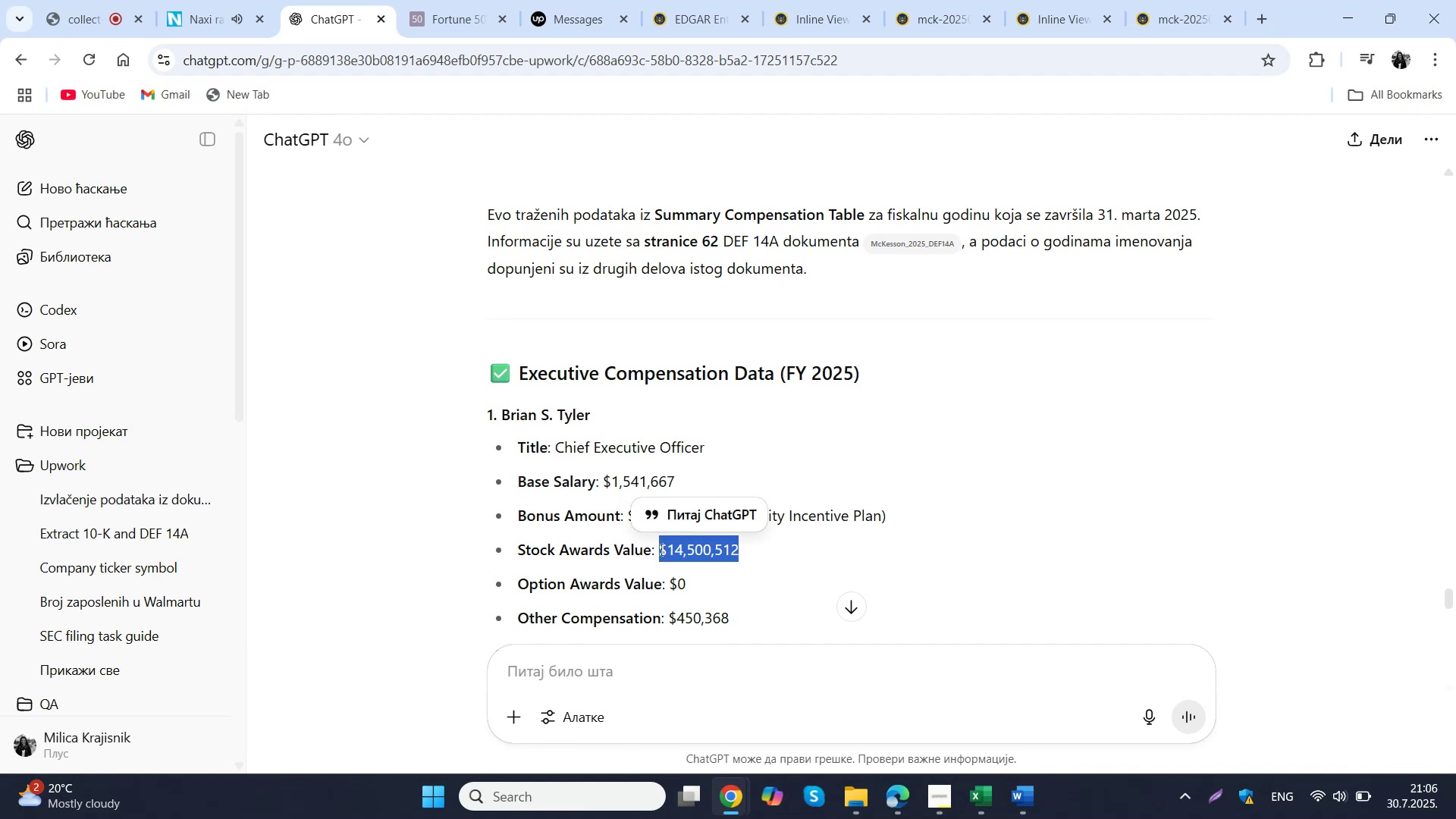 
key(Control+C)
 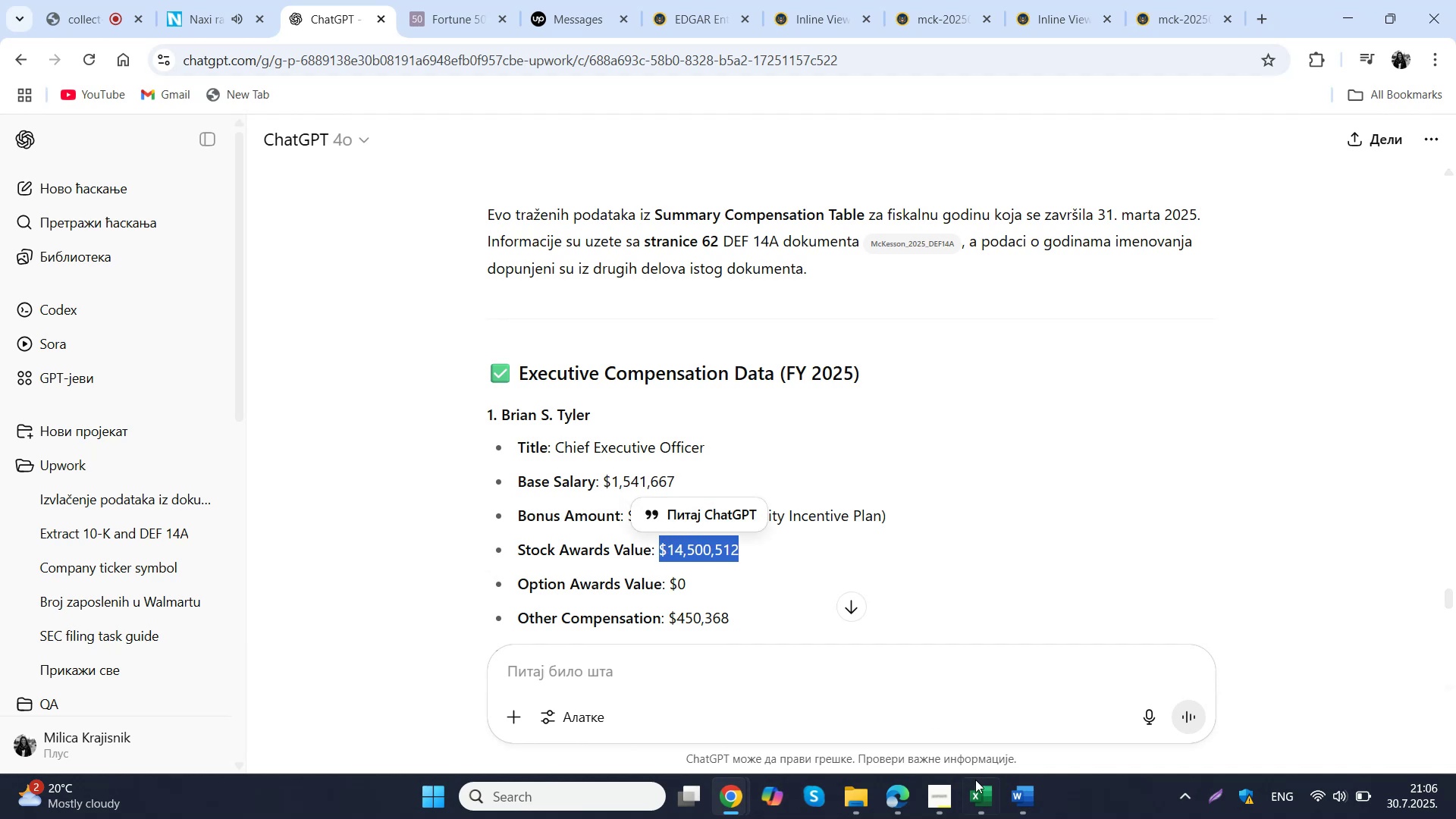 
left_click([975, 786])
 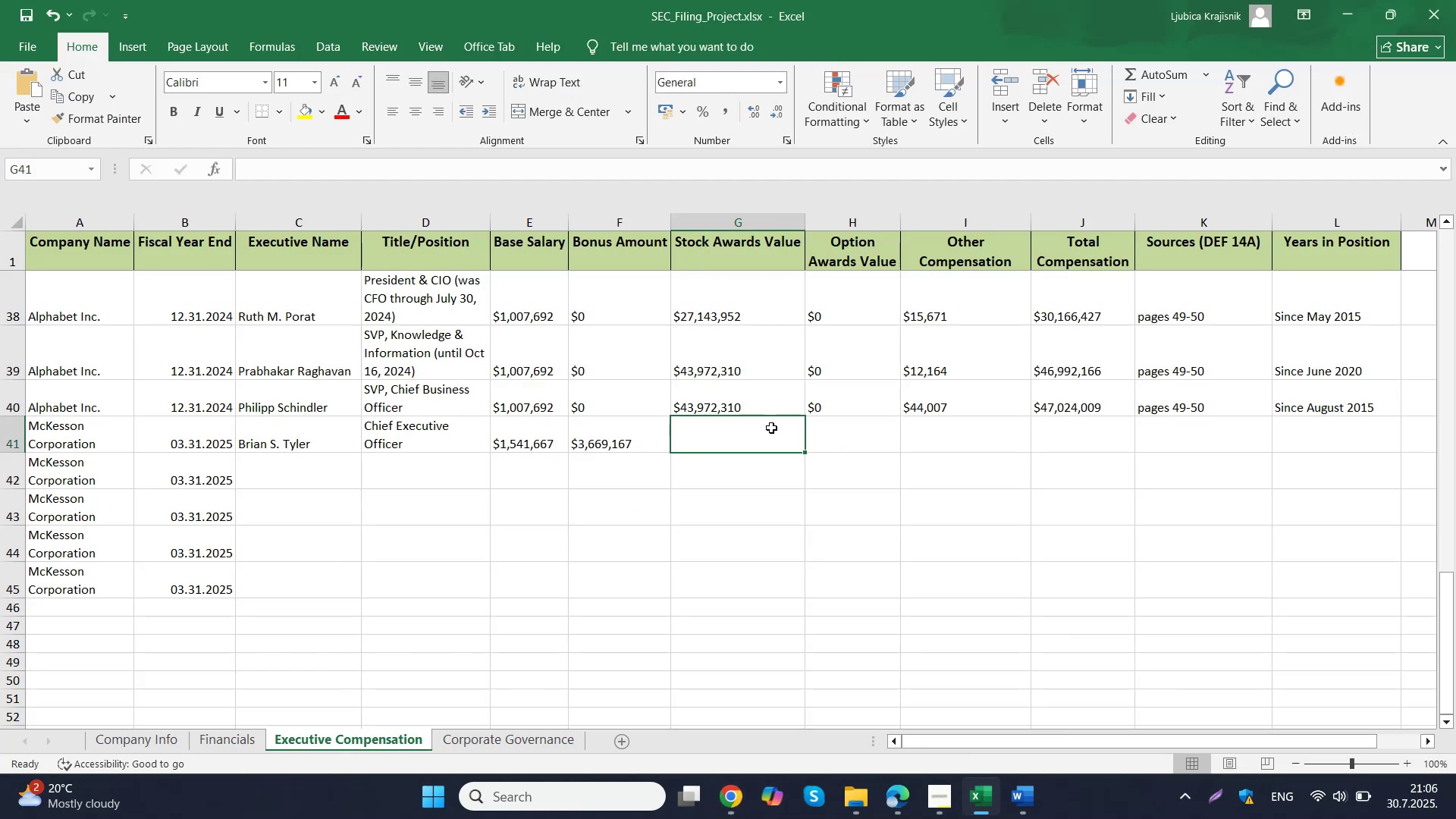 
double_click([771, 428])
 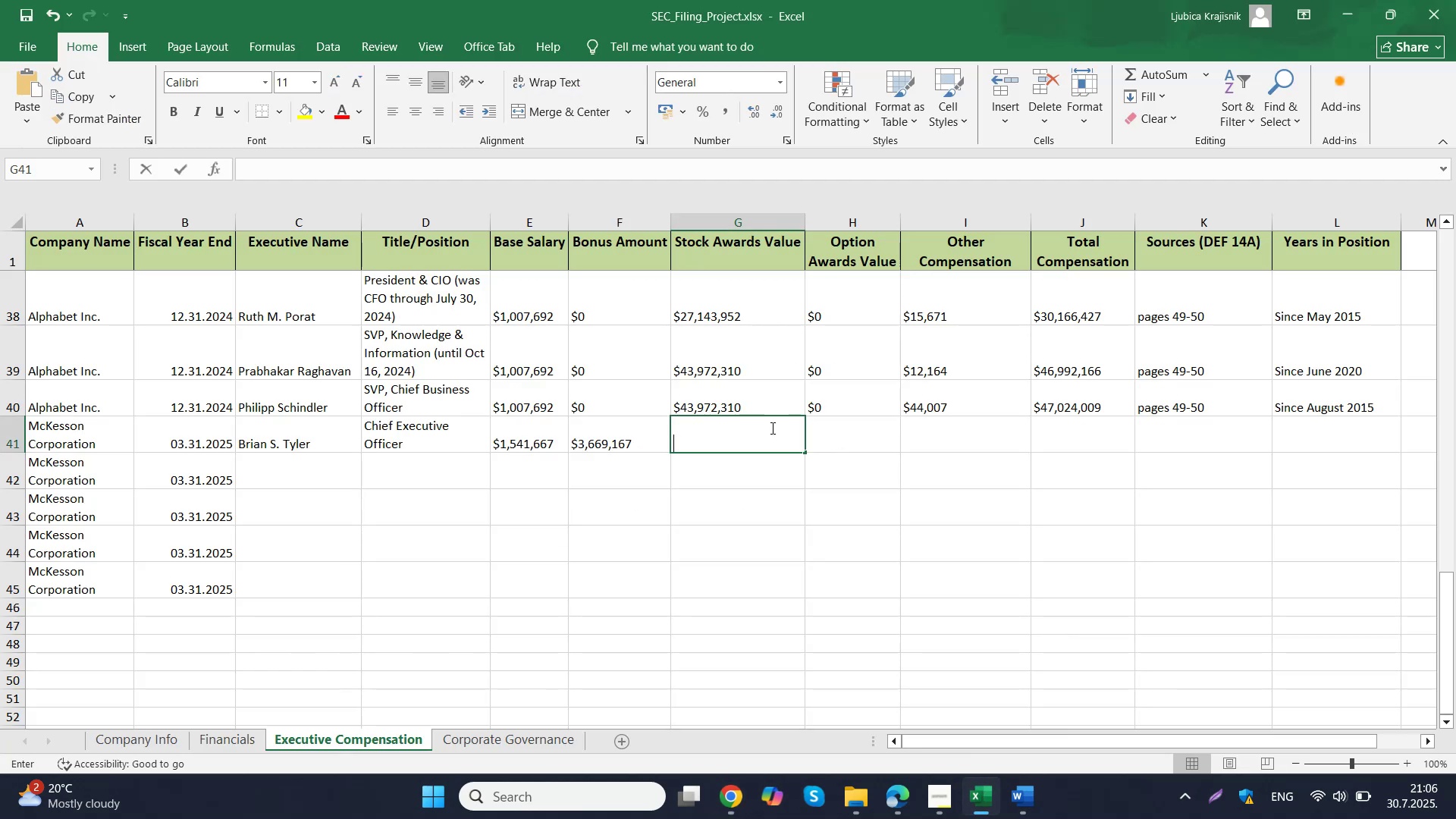 
key(Control+V)
 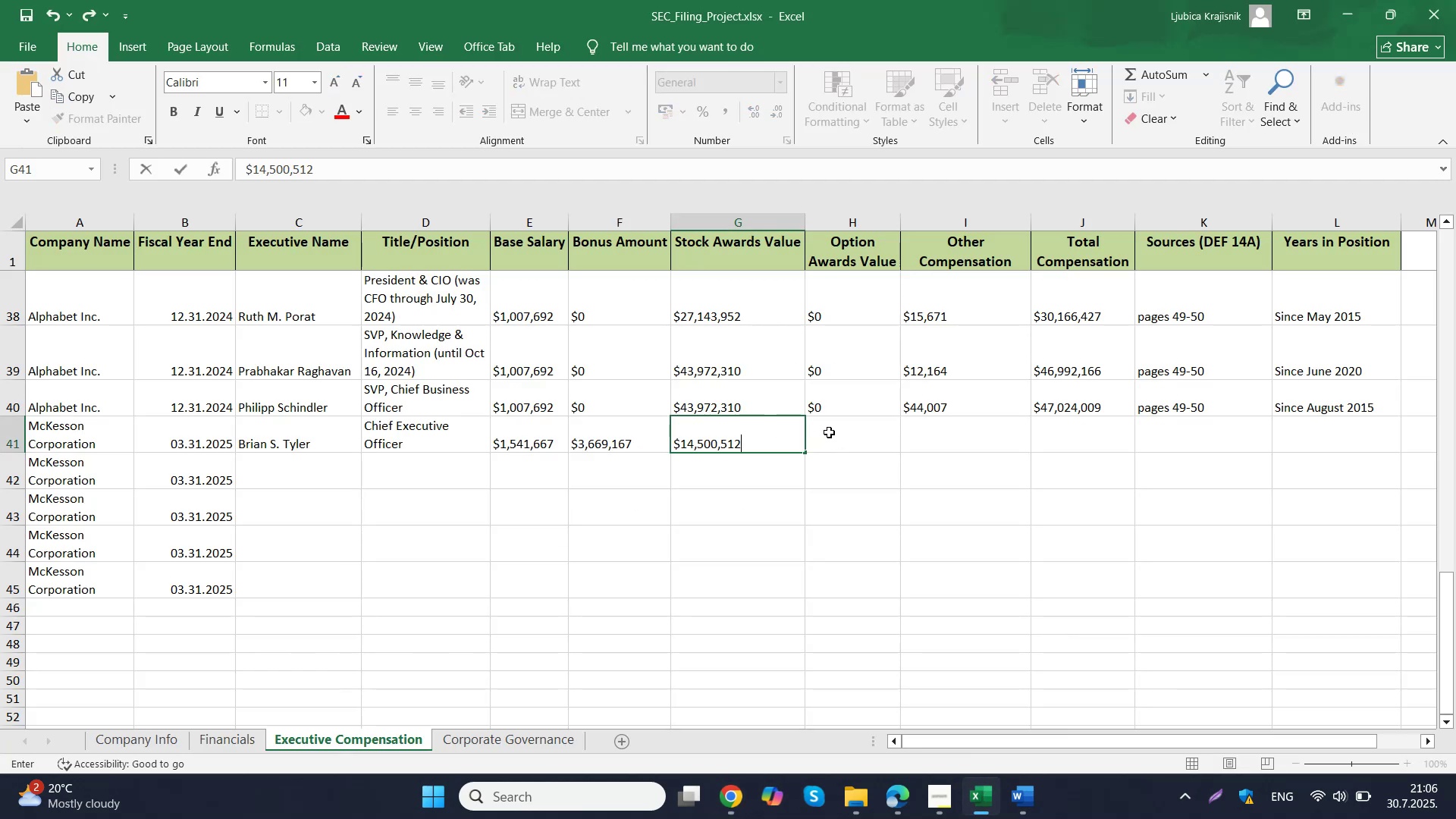 
left_click([829, 432])
 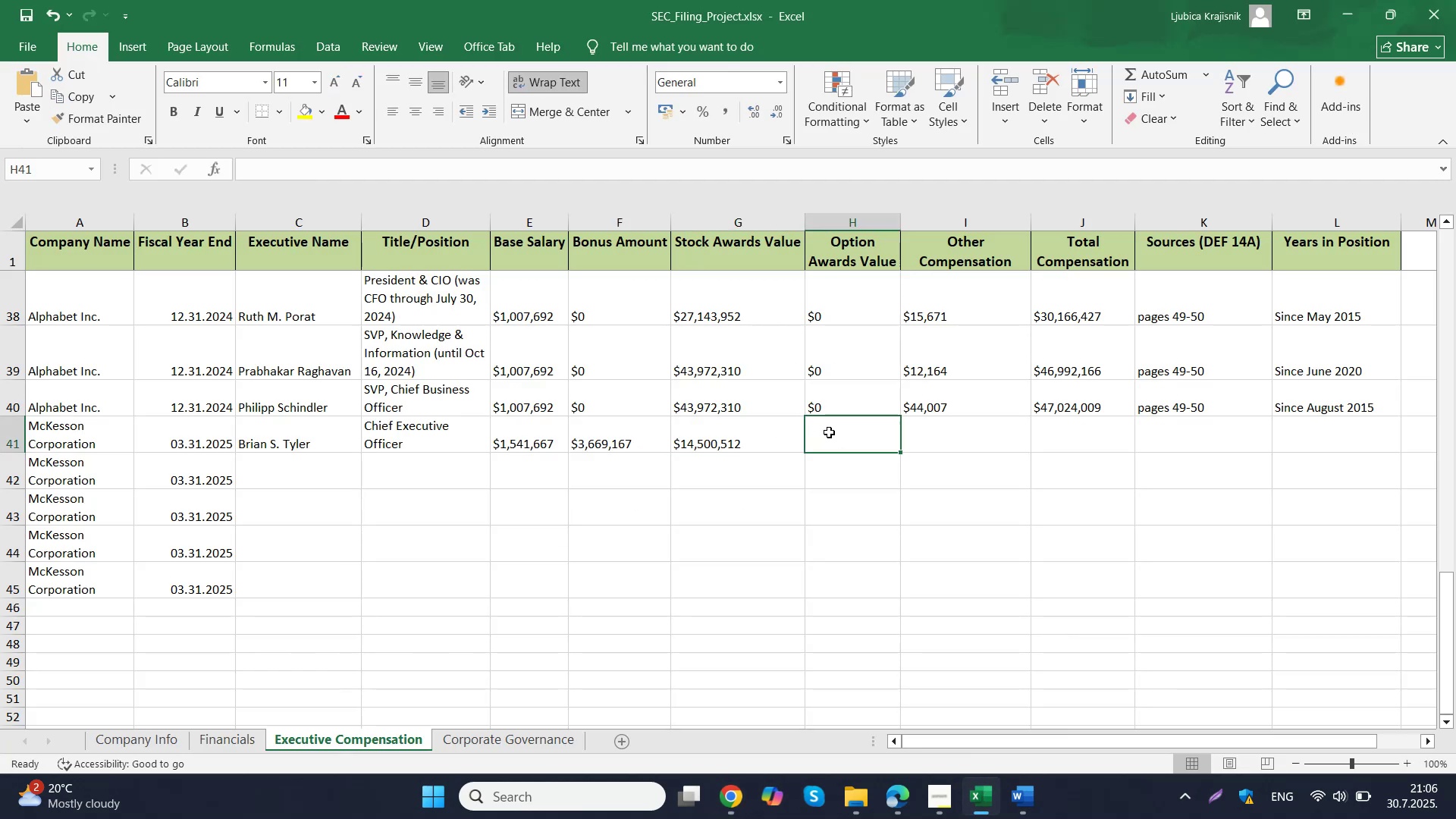 
type($0)
key(Tab)
 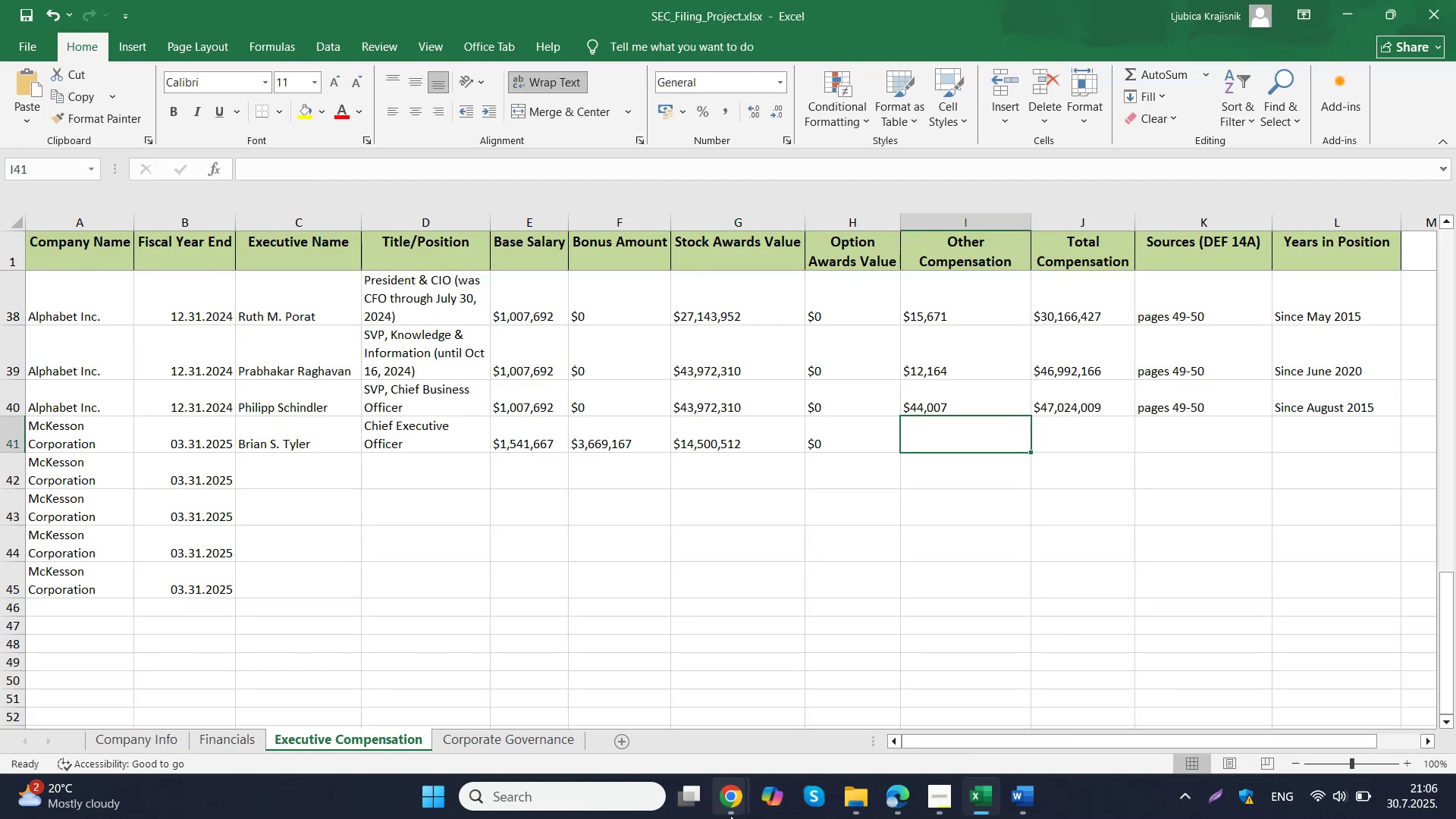 
left_click([670, 700])
 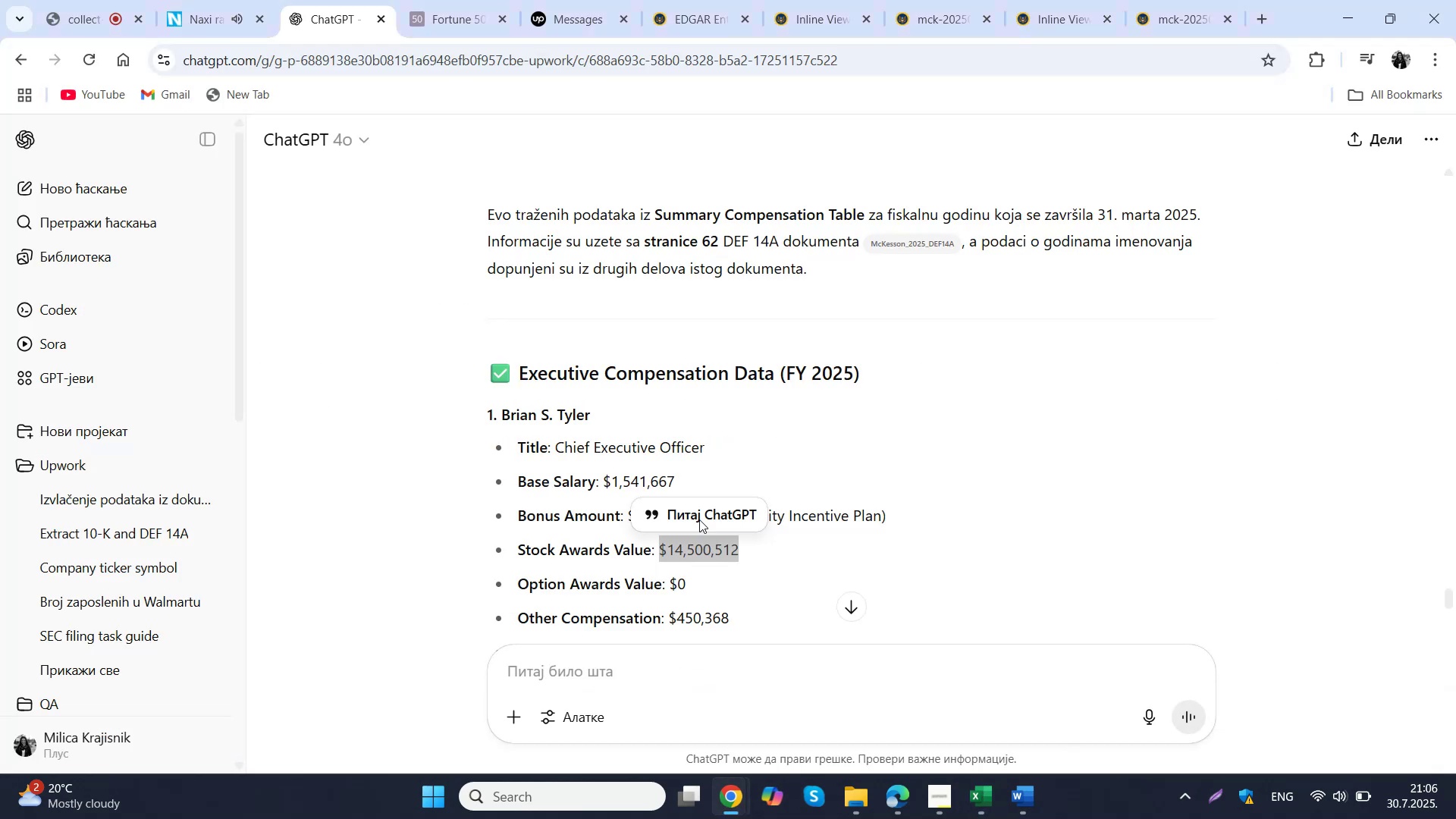 
scroll: coordinate [702, 513], scroll_direction: down, amount: 2.0
 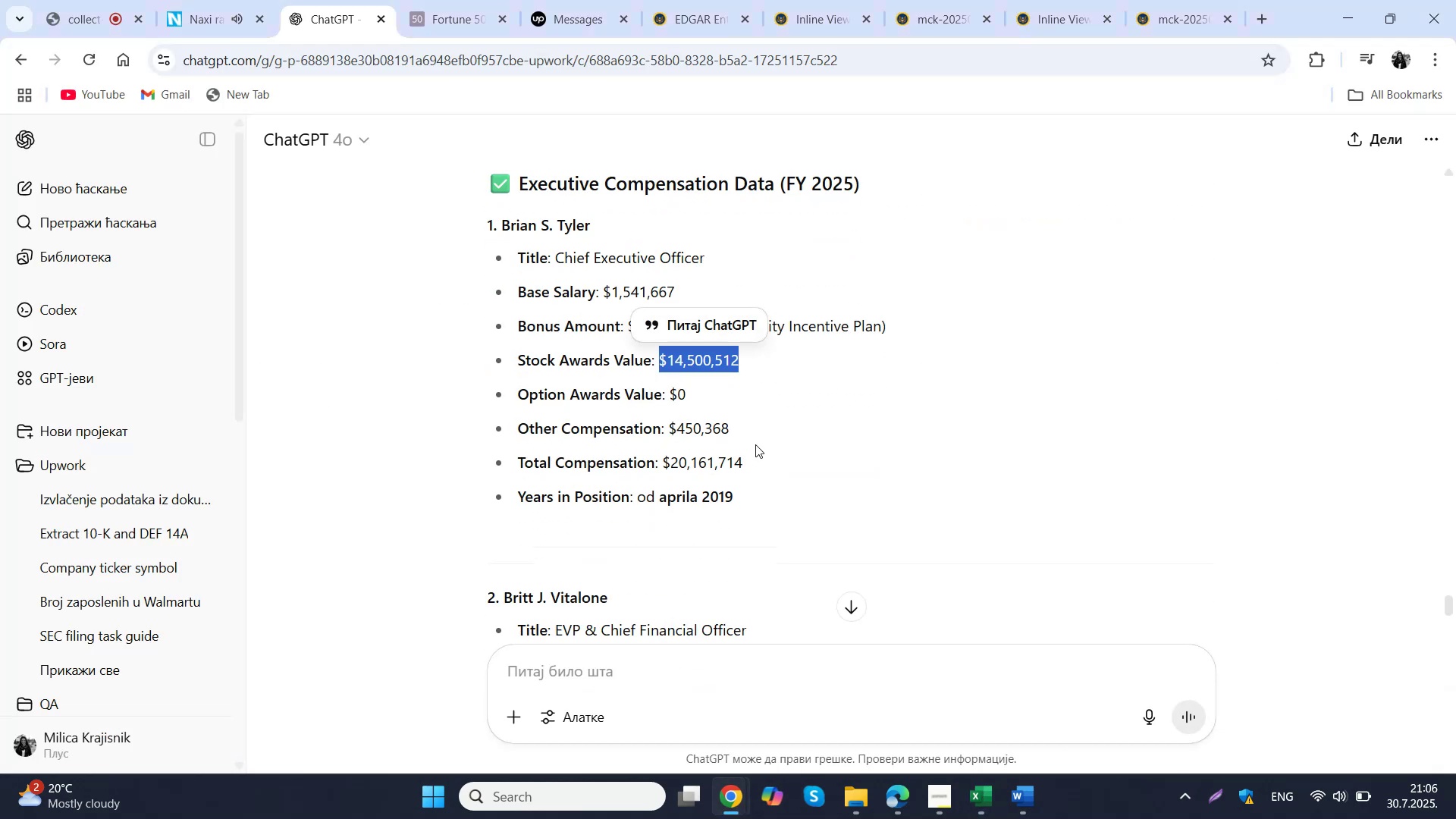 
left_click_drag(start_coordinate=[754, 429], to_coordinate=[670, 436])
 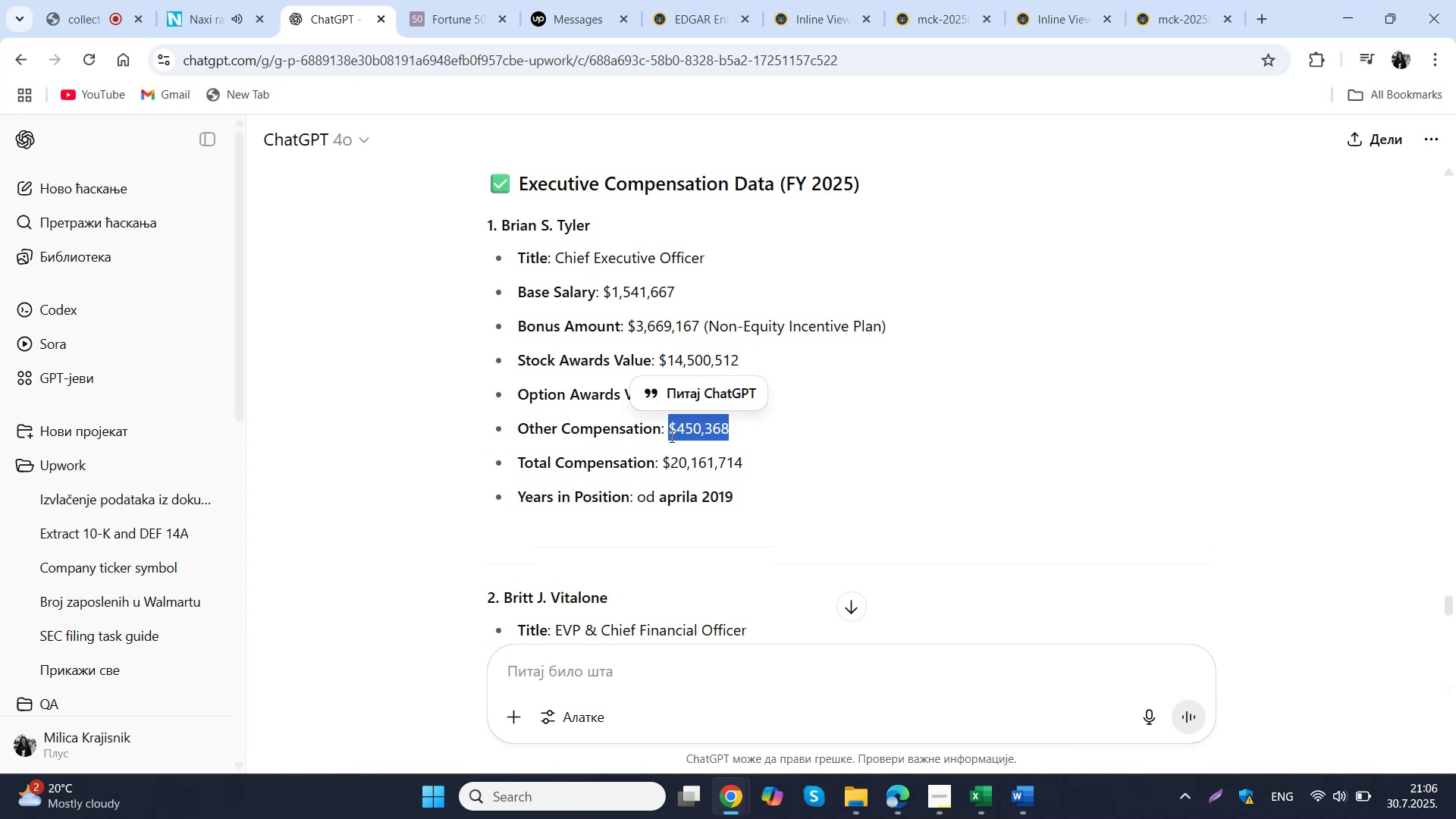 
key(Control+ControlLeft)
 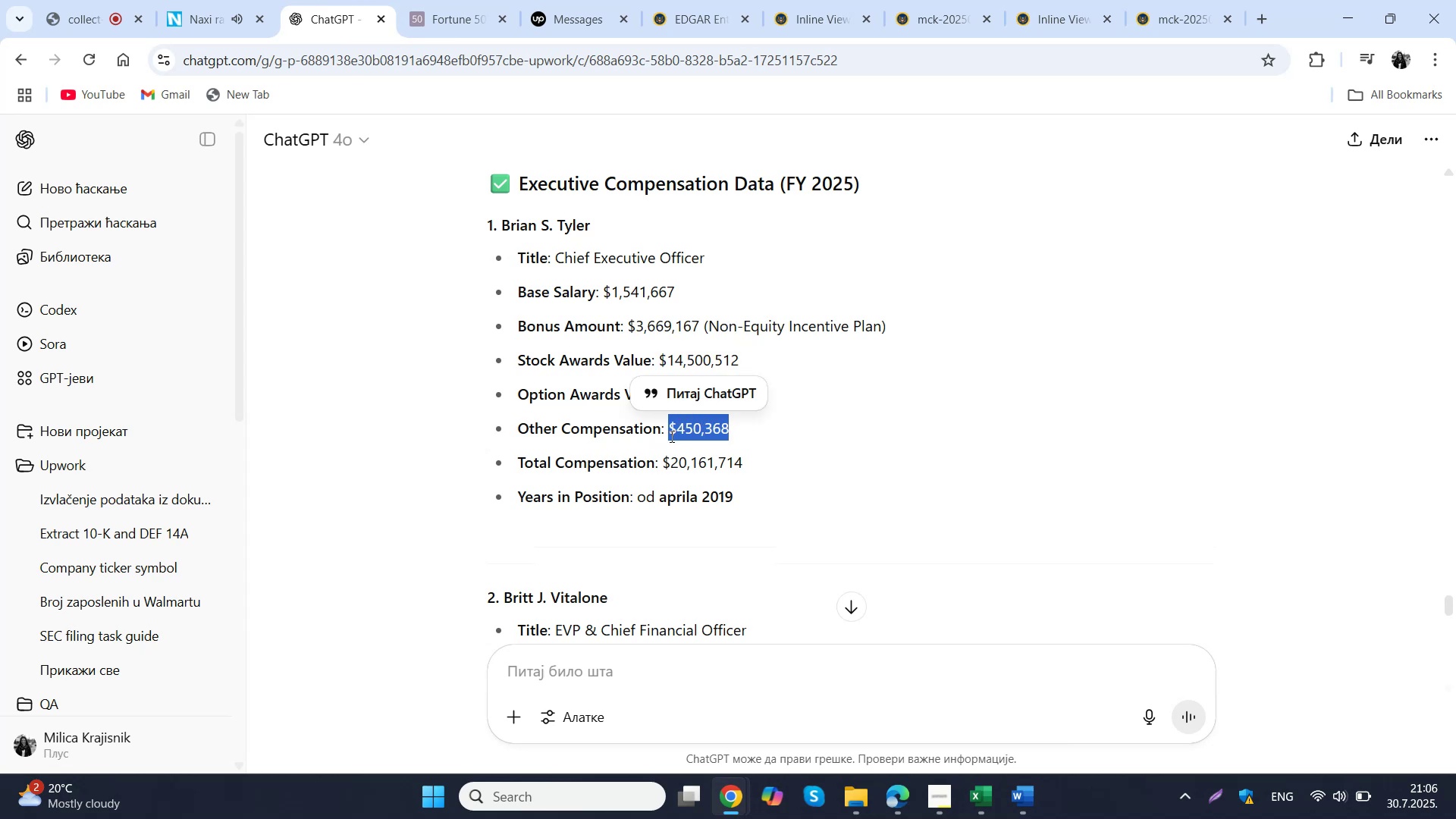 
key(Control+C)
 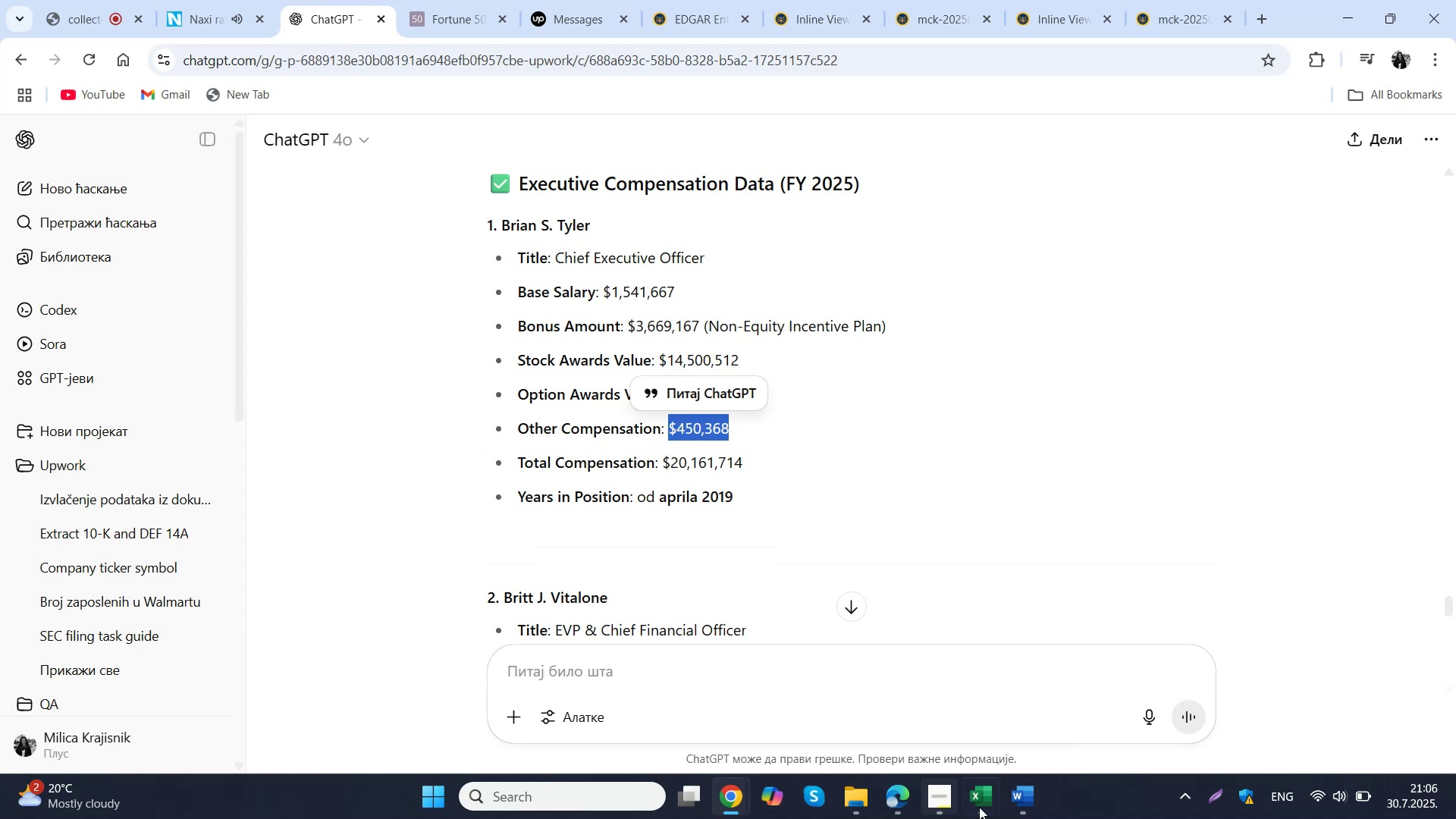 
left_click([980, 807])
 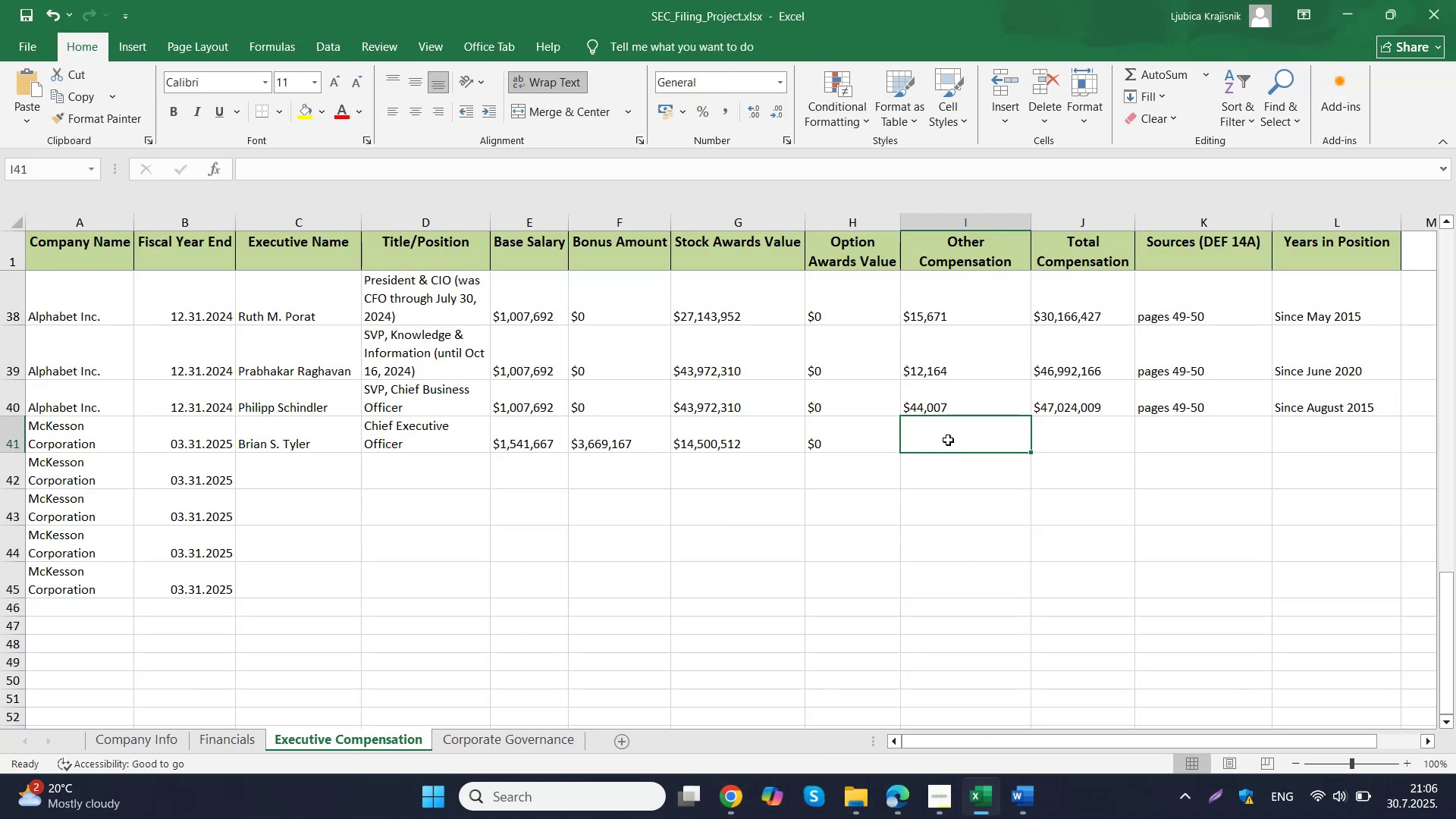 
double_click([948, 440])
 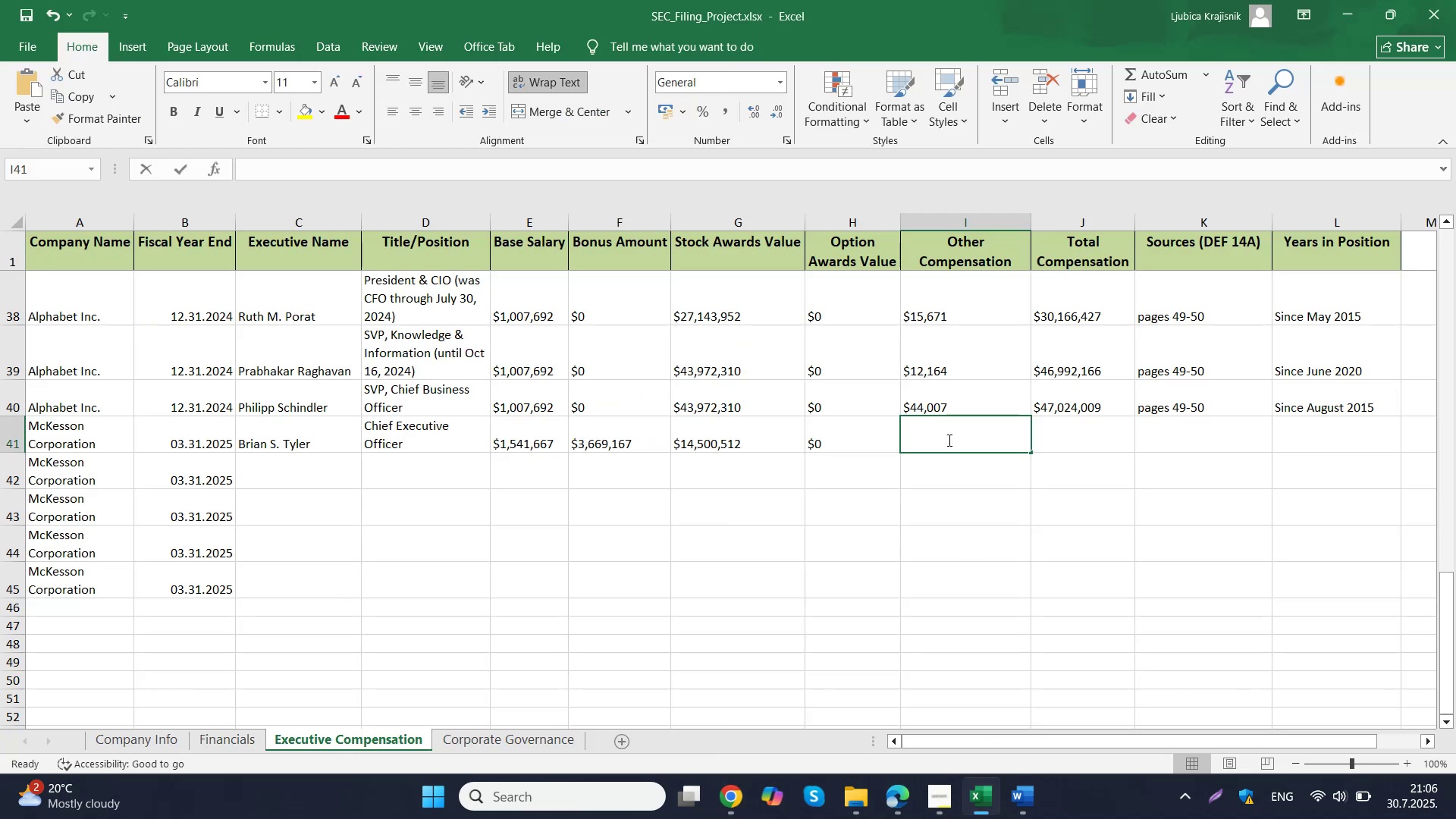 
key(Control+ControlLeft)
 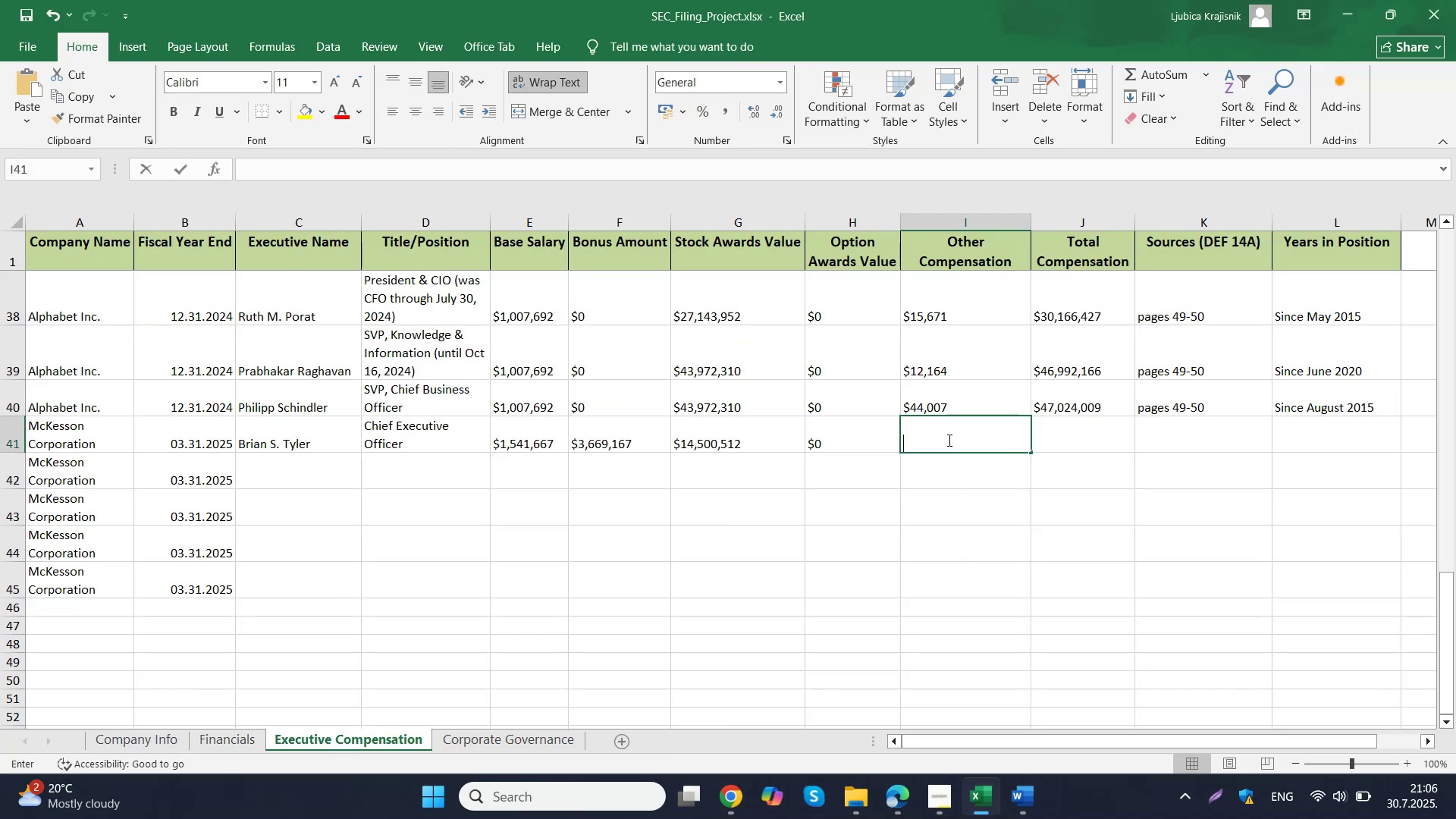 
key(Control+V)
 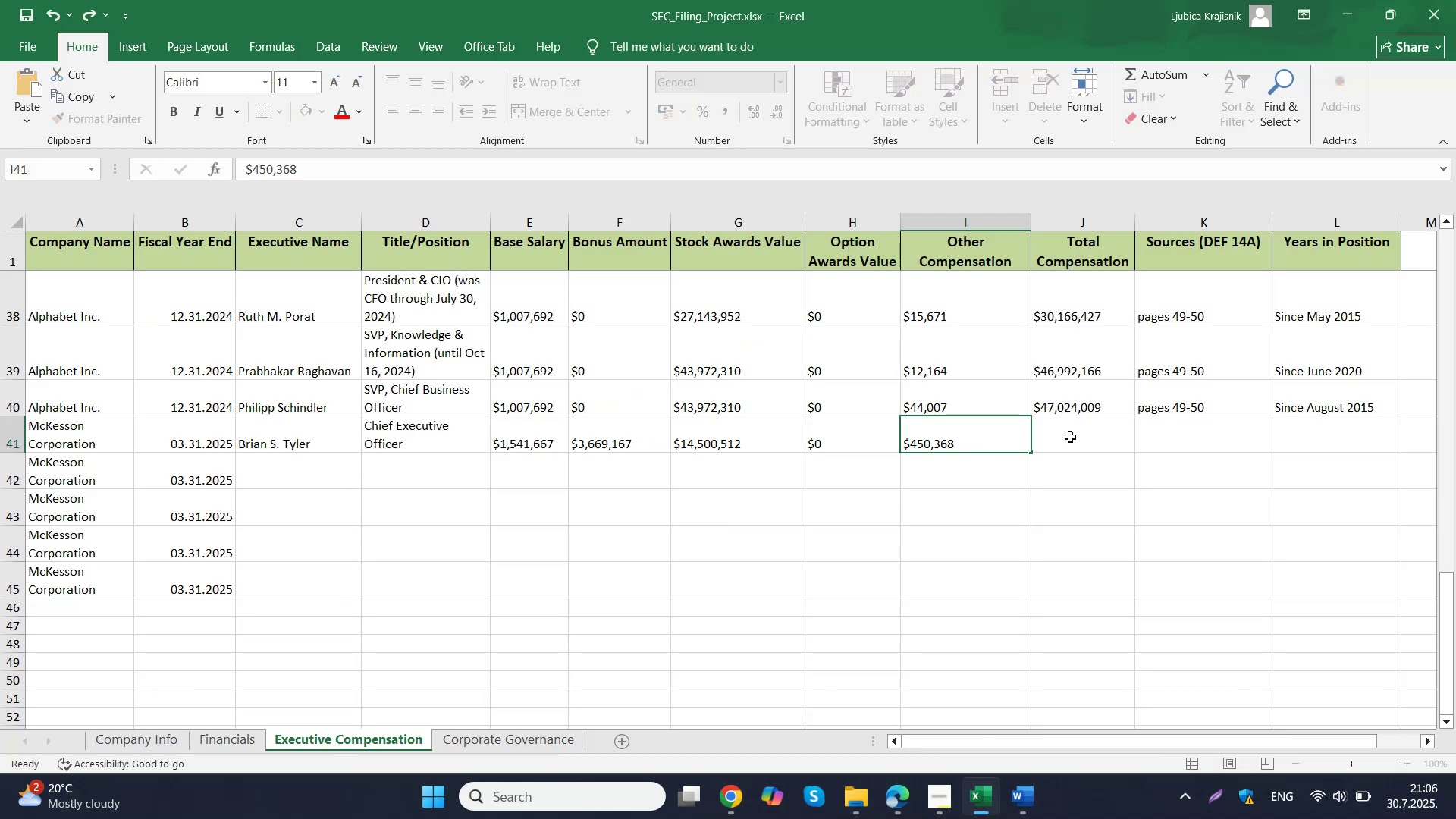 
left_click([1070, 437])
 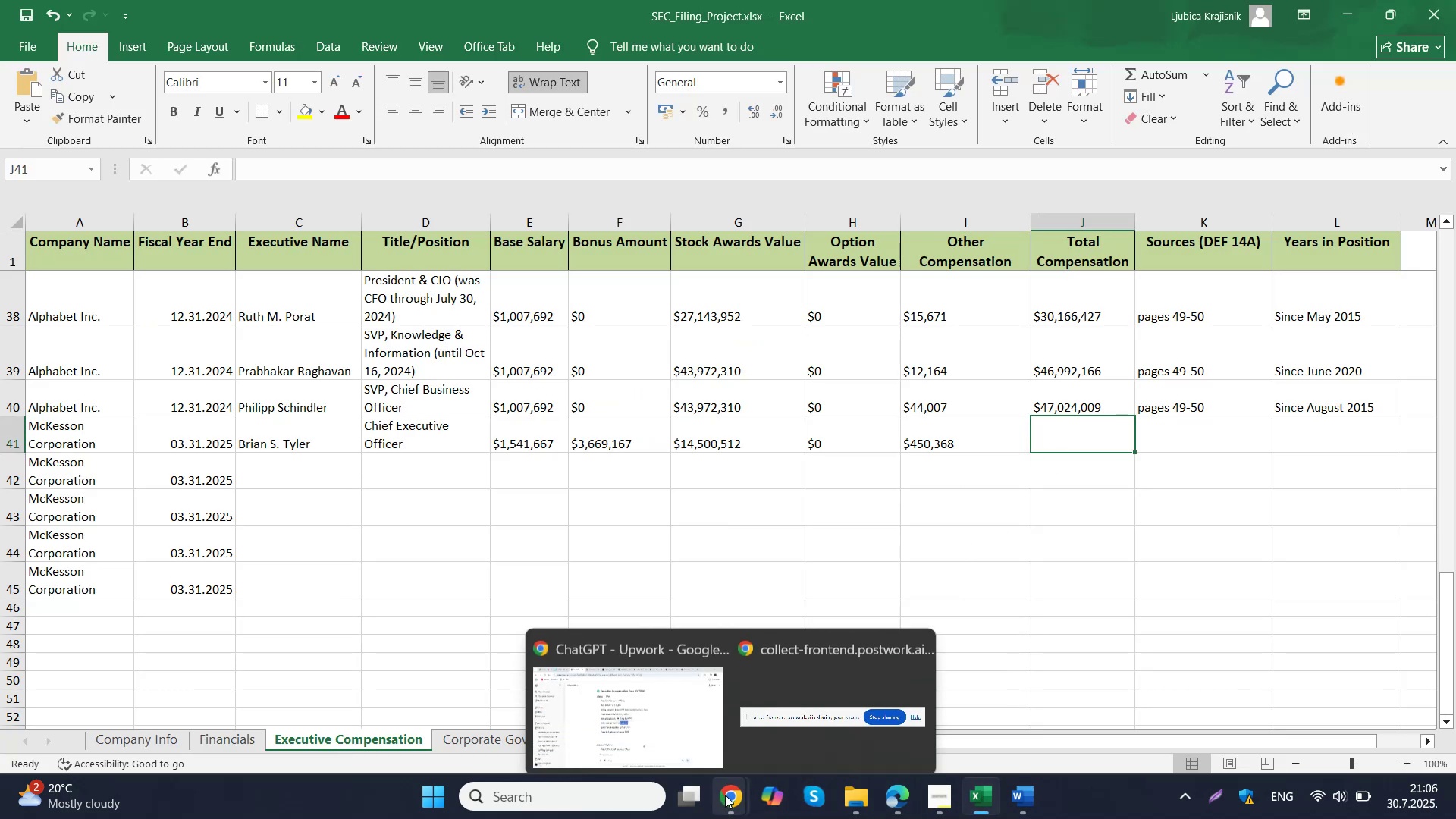 
left_click([698, 712])
 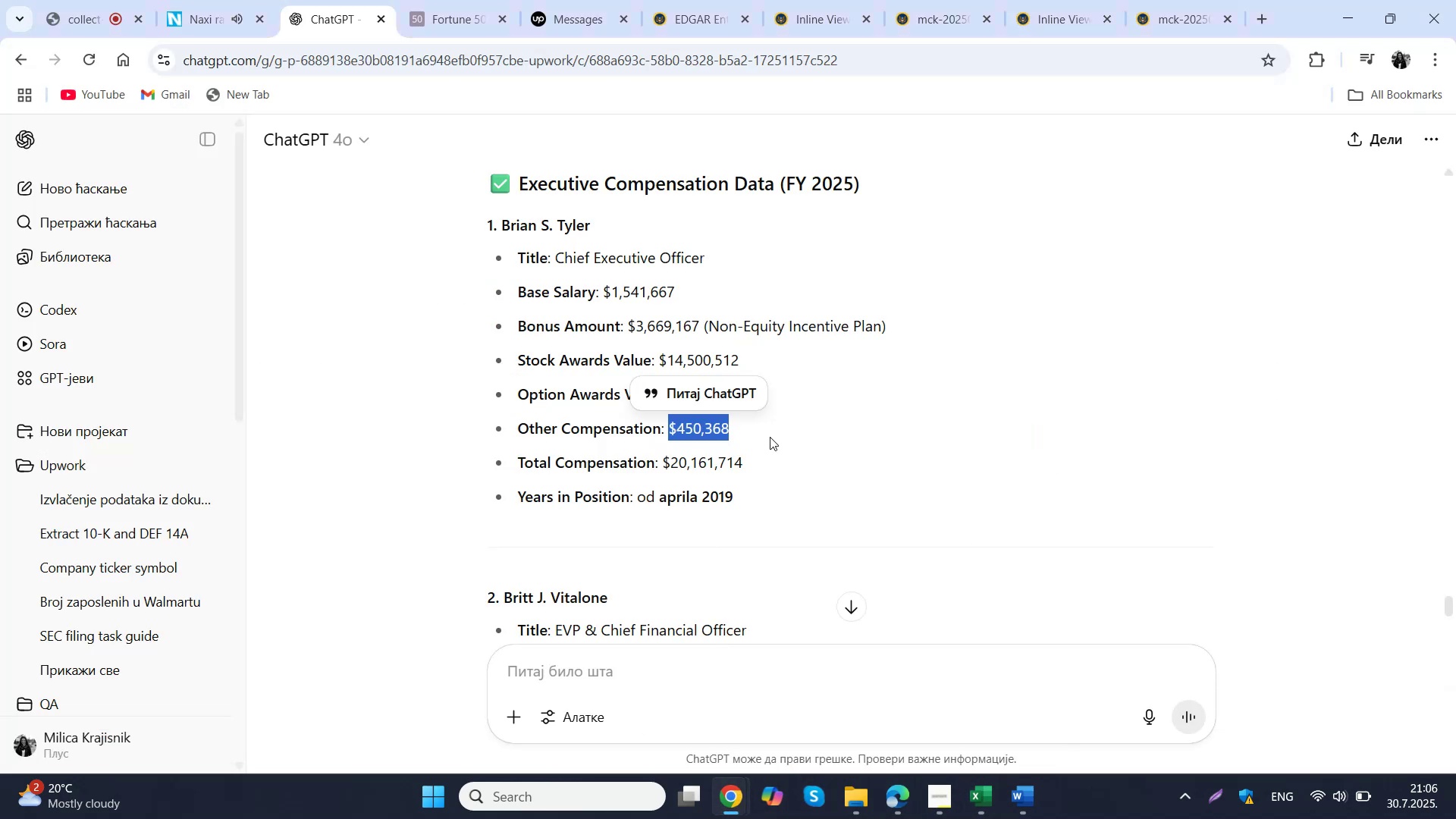 
left_click_drag(start_coordinate=[758, 456], to_coordinate=[663, 464])
 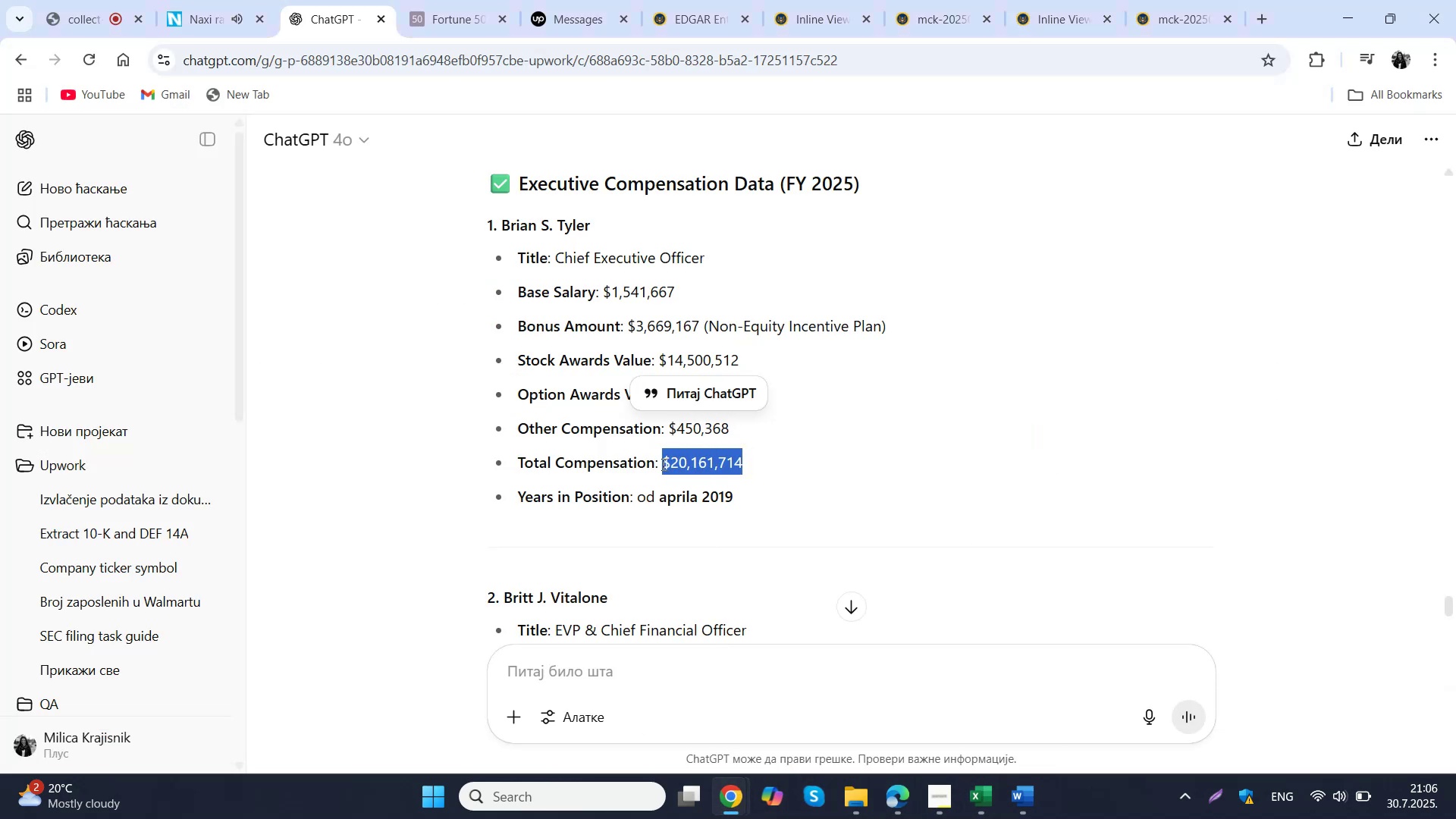 
key(Control+ControlLeft)
 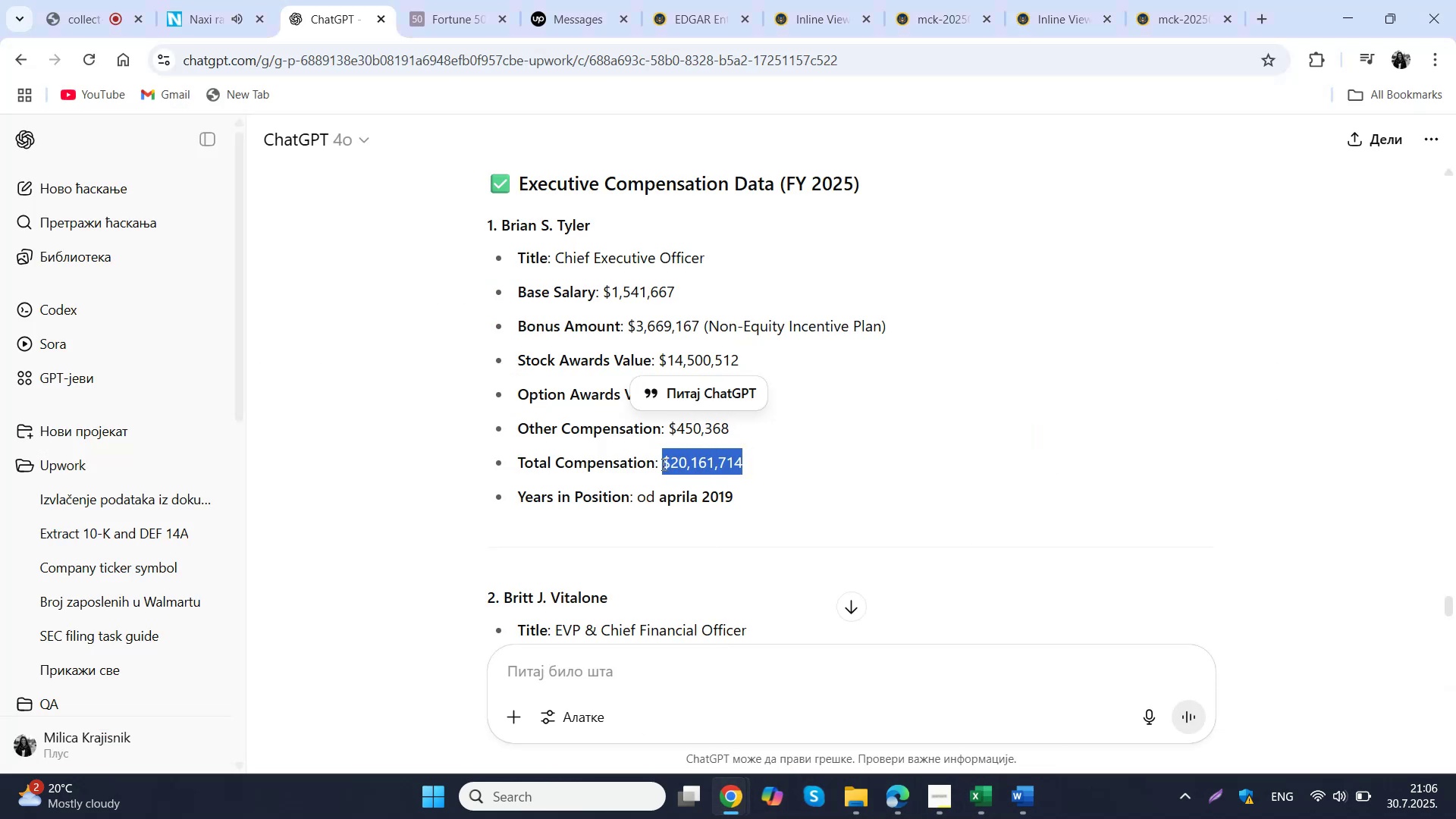 
key(Control+C)
 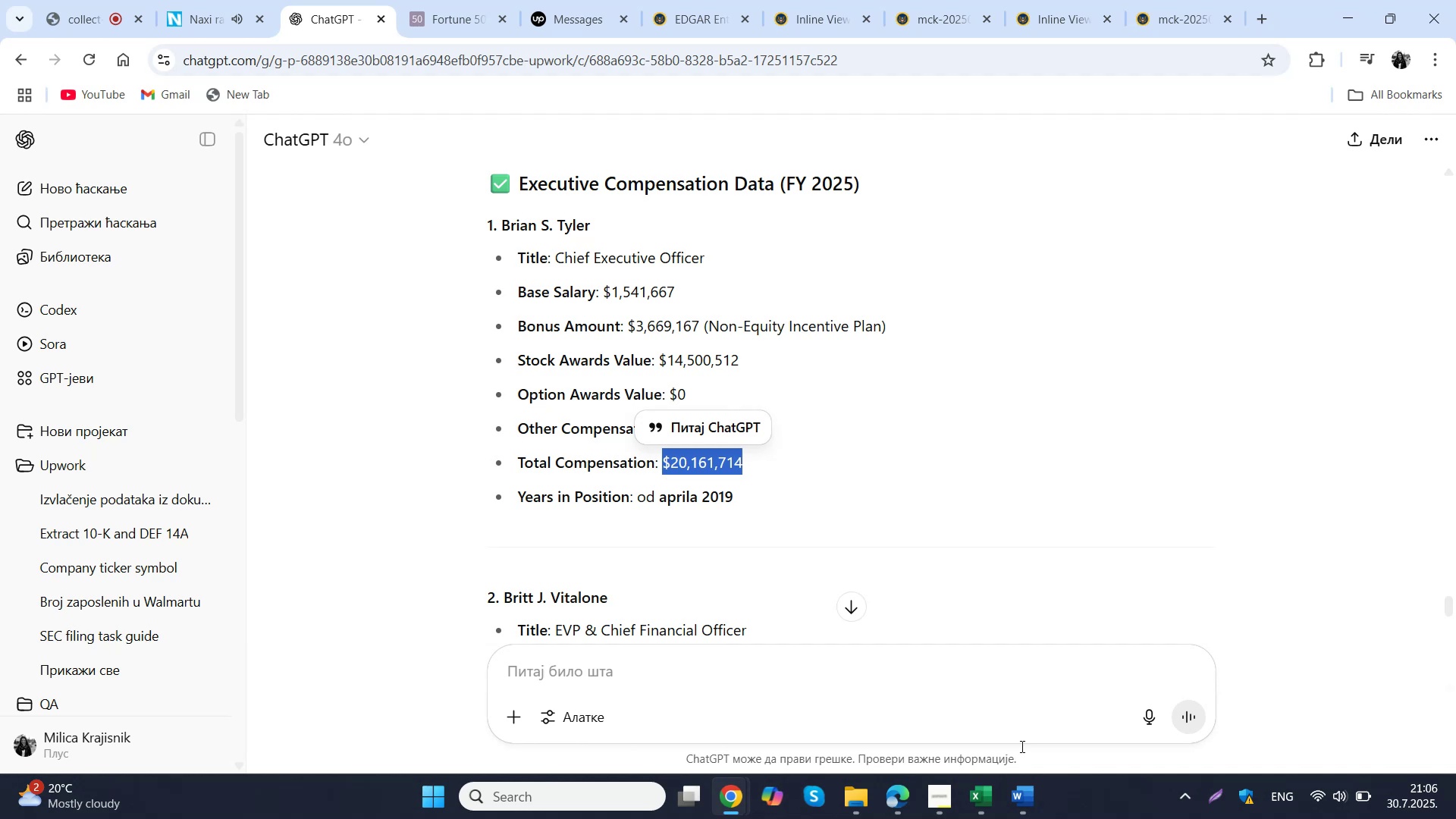 
left_click([981, 797])
 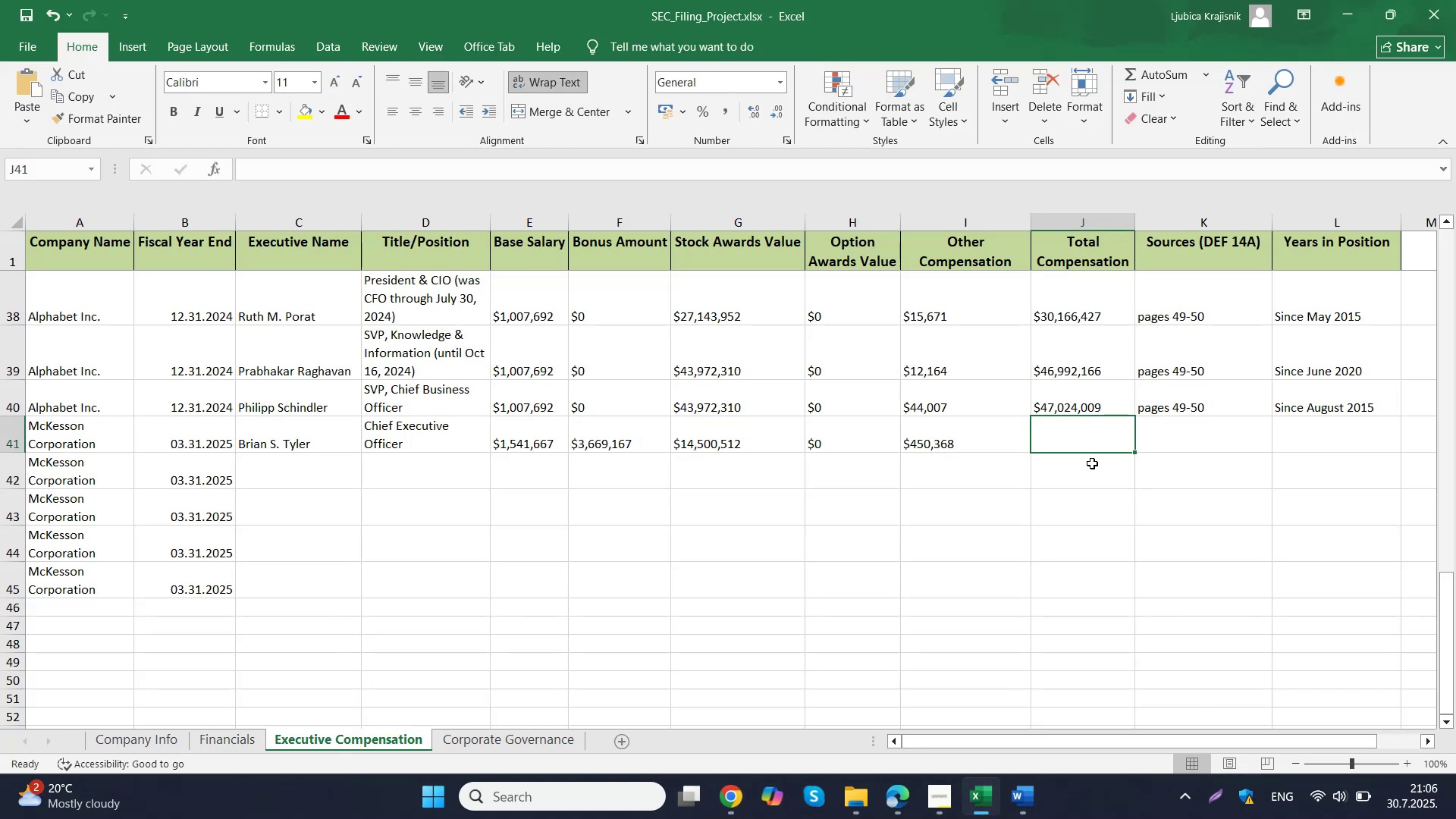 
left_click([1090, 453])
 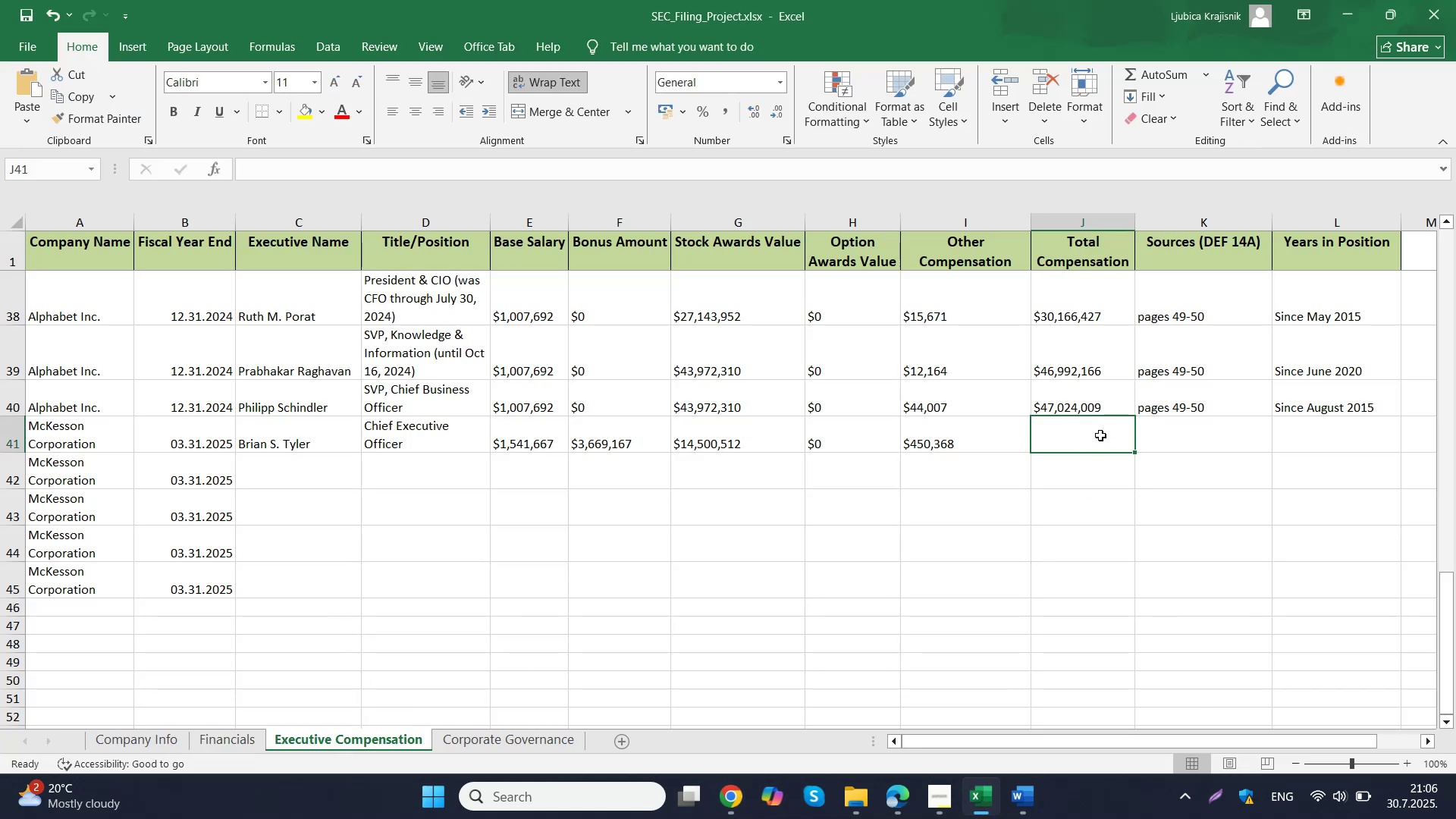 
double_click([1100, 435])
 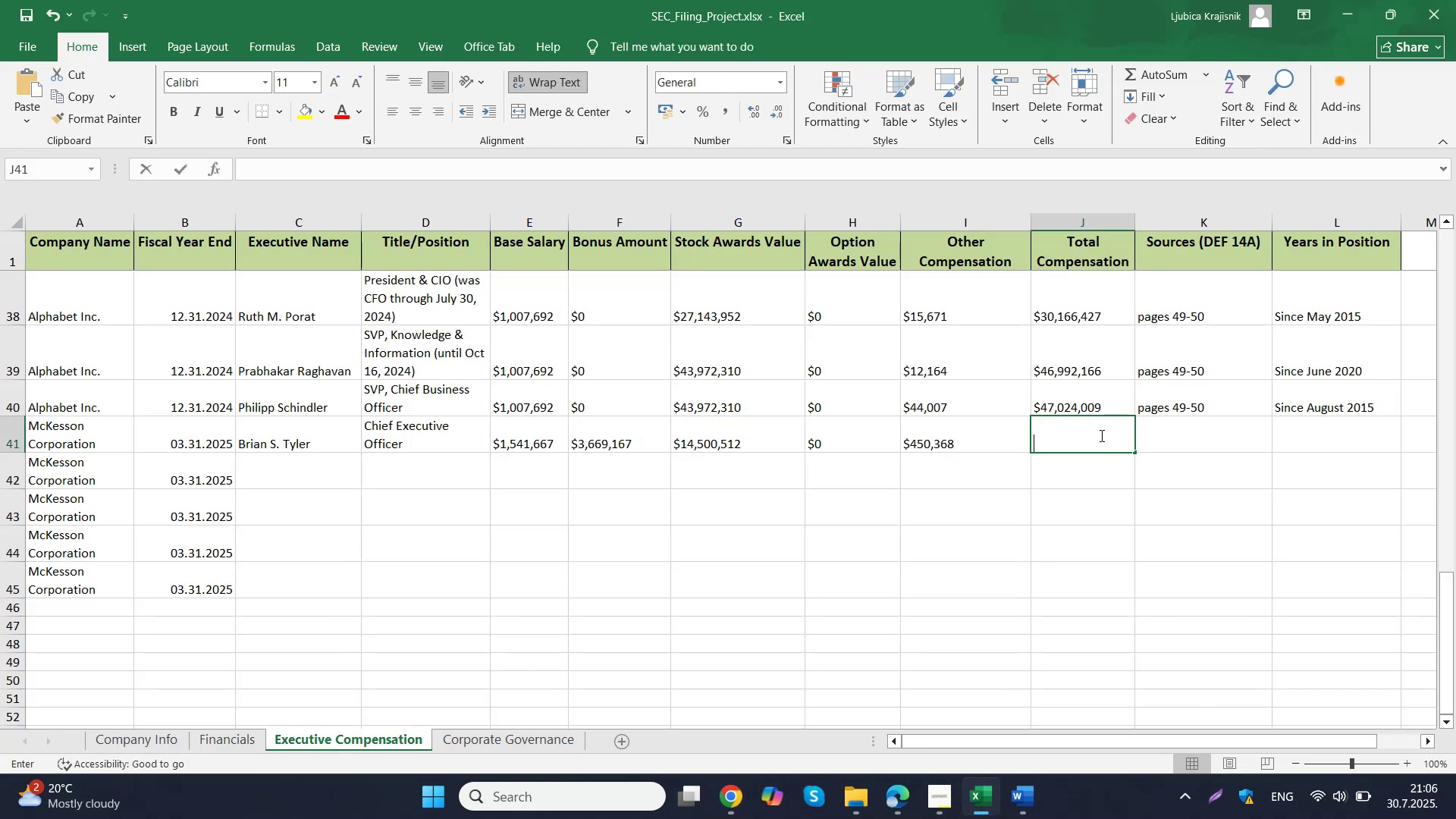 
key(Control+ControlLeft)
 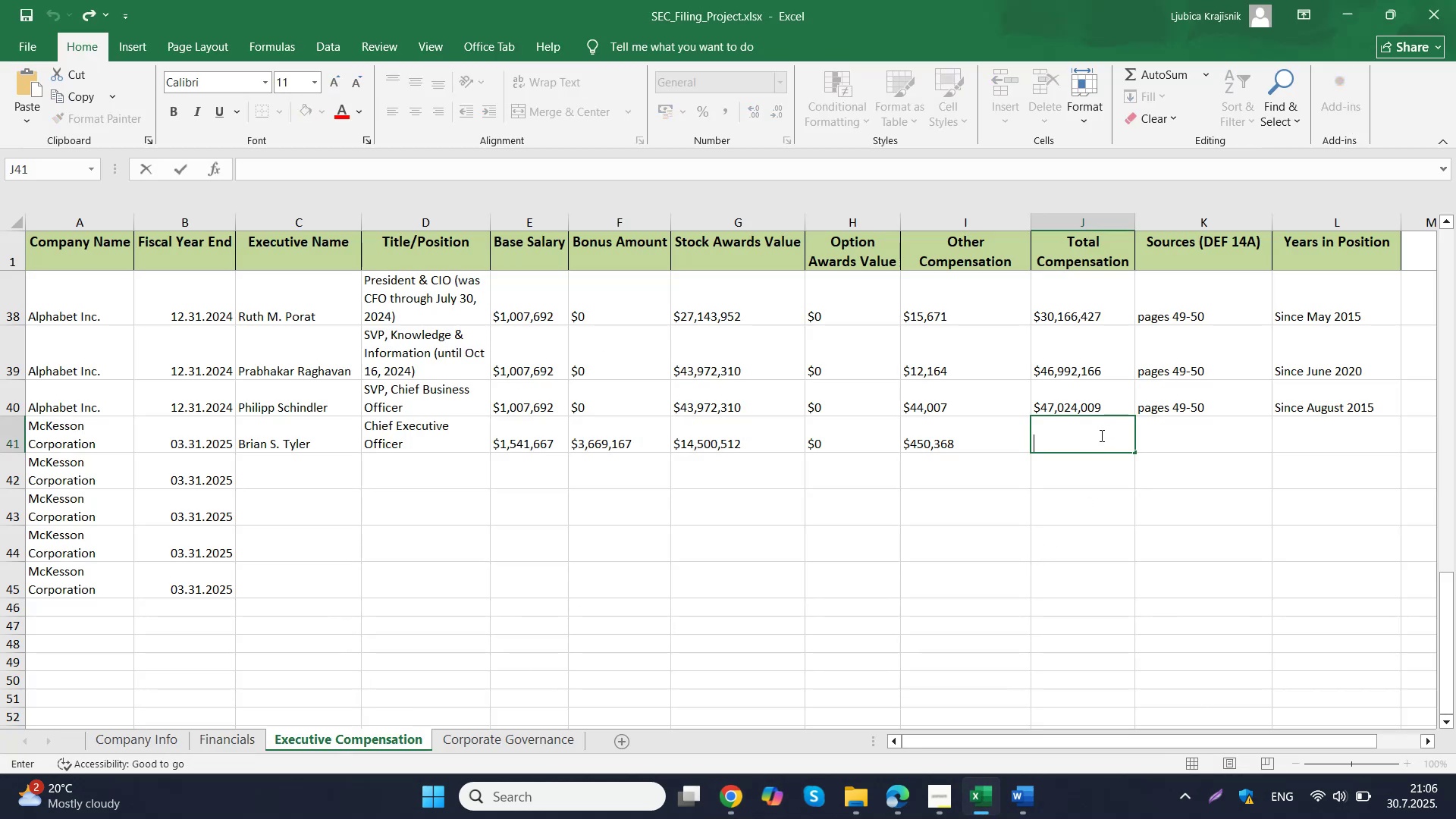 
key(Control+V)
 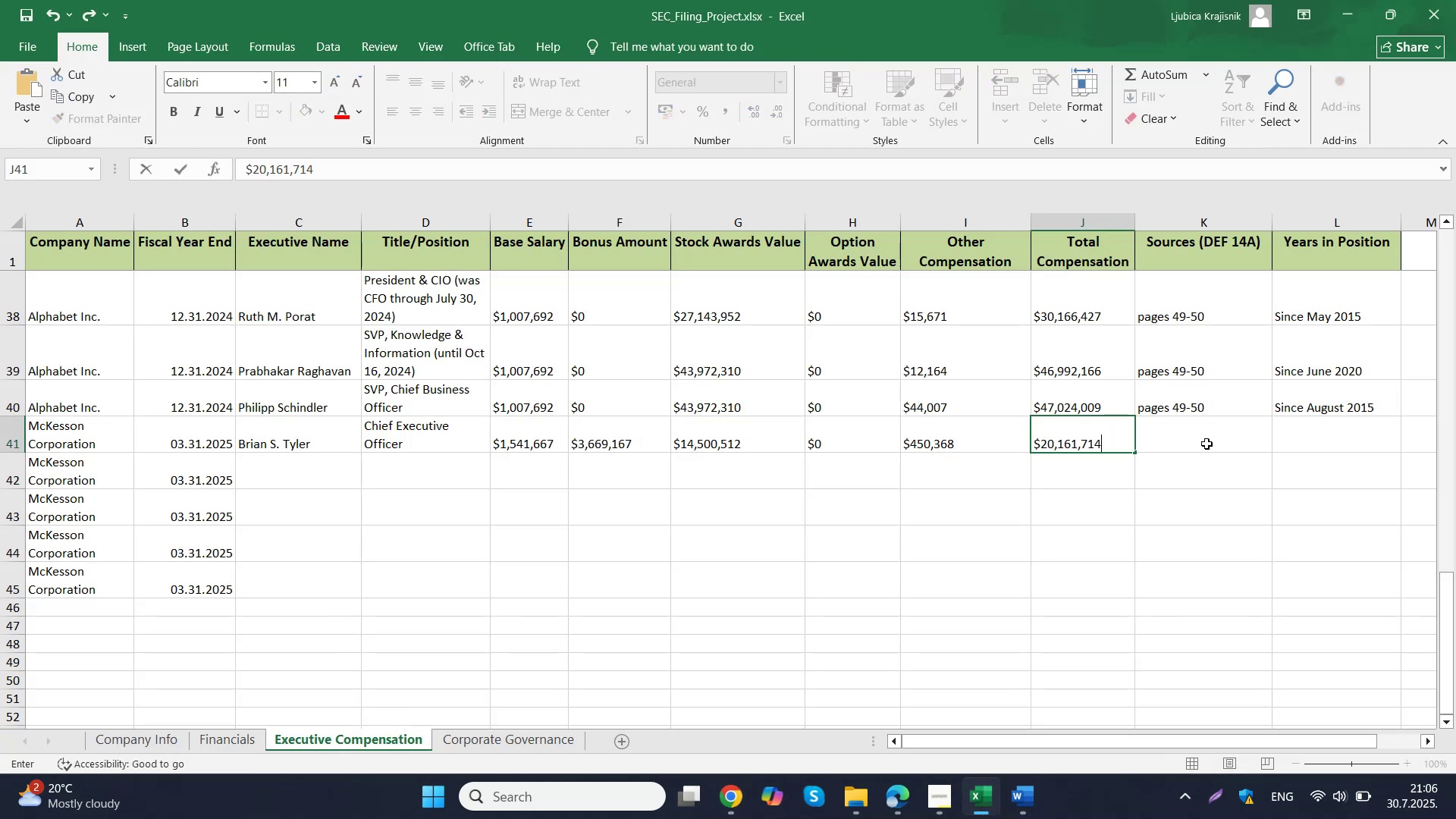 
left_click([1207, 444])
 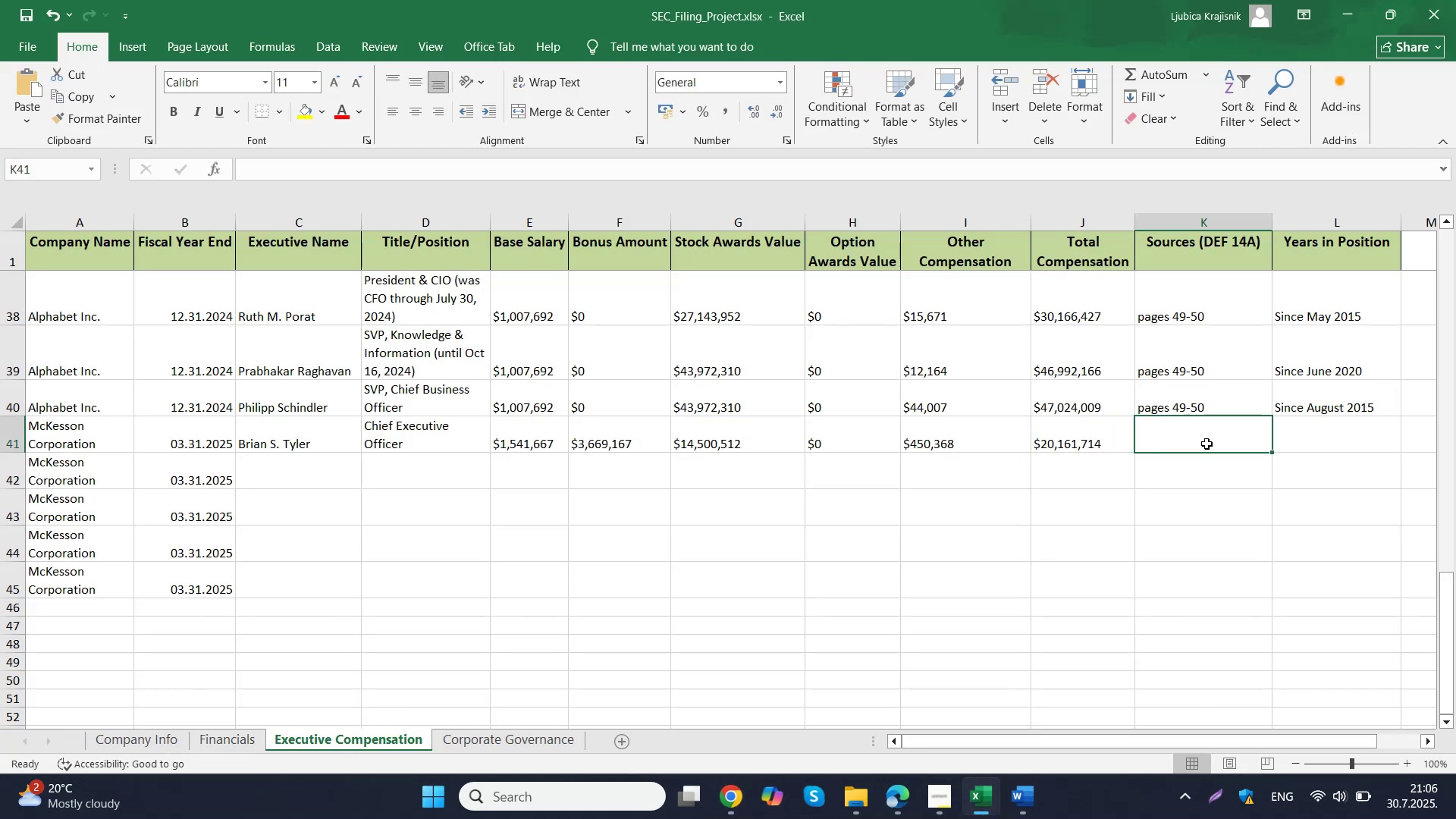 
type(page 60)
key(Tab)
 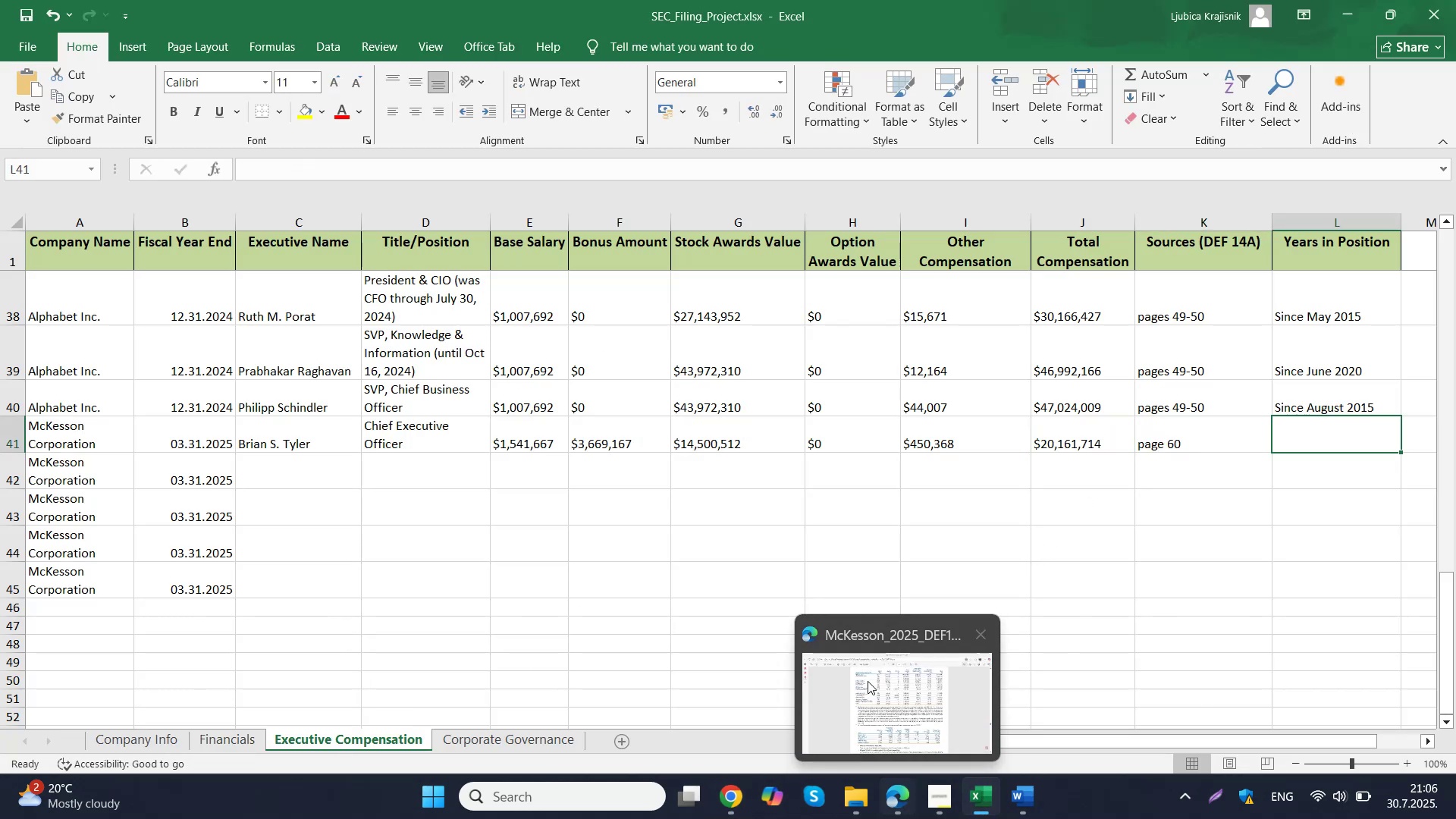 
left_click([866, 676])
 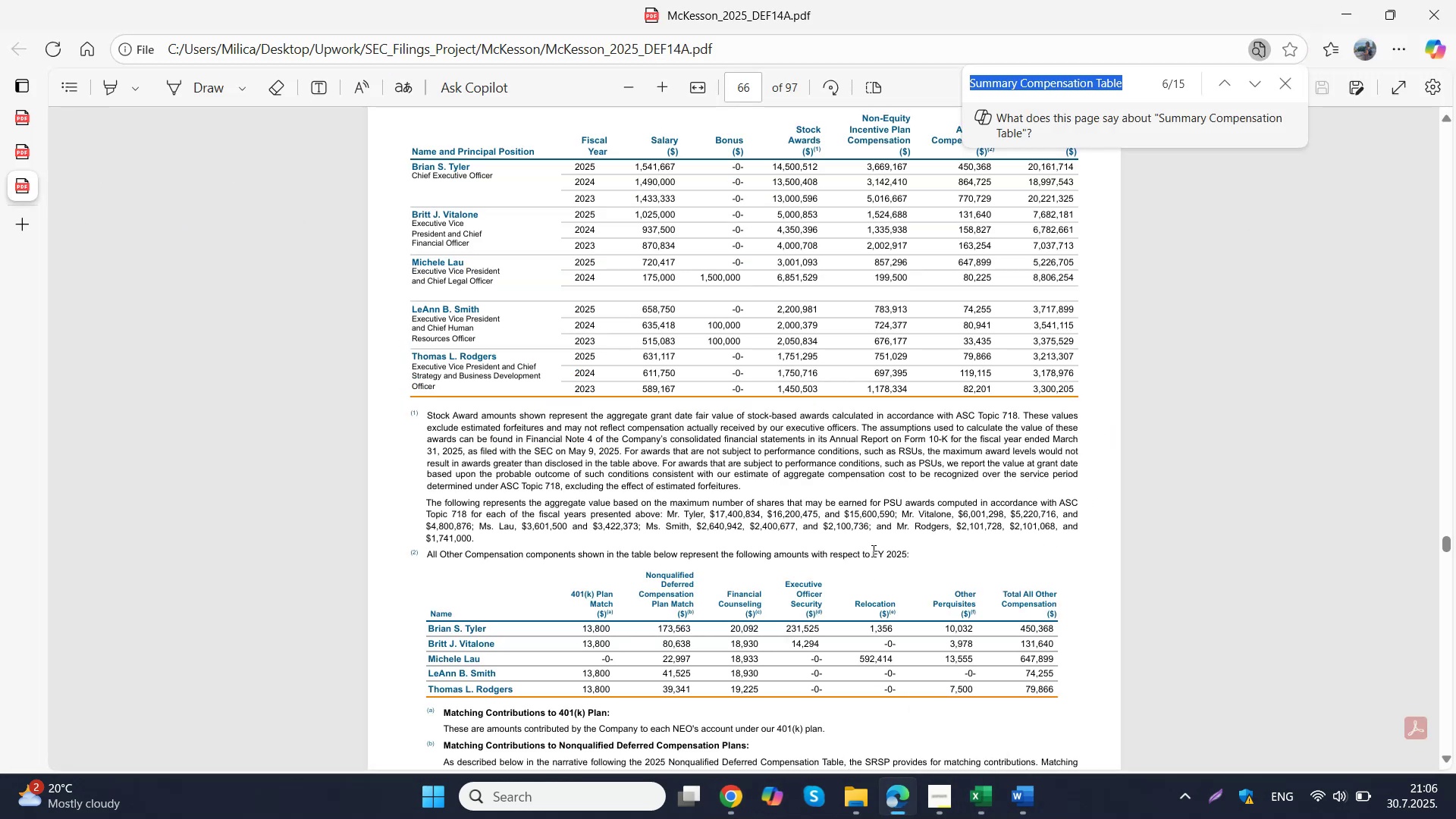 
scroll: coordinate [872, 550], scroll_direction: down, amount: 3.0
 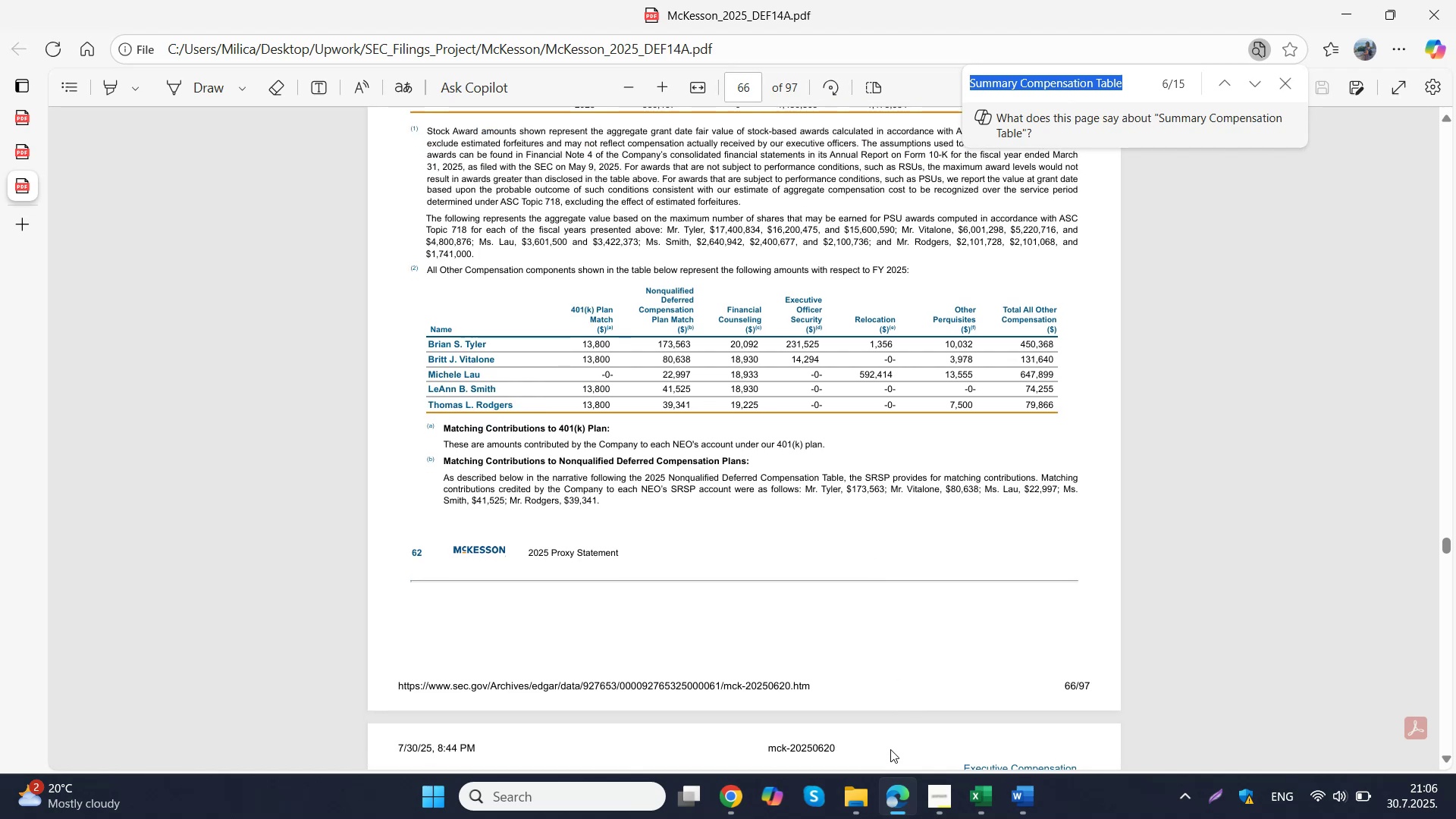 
left_click([744, 792])
 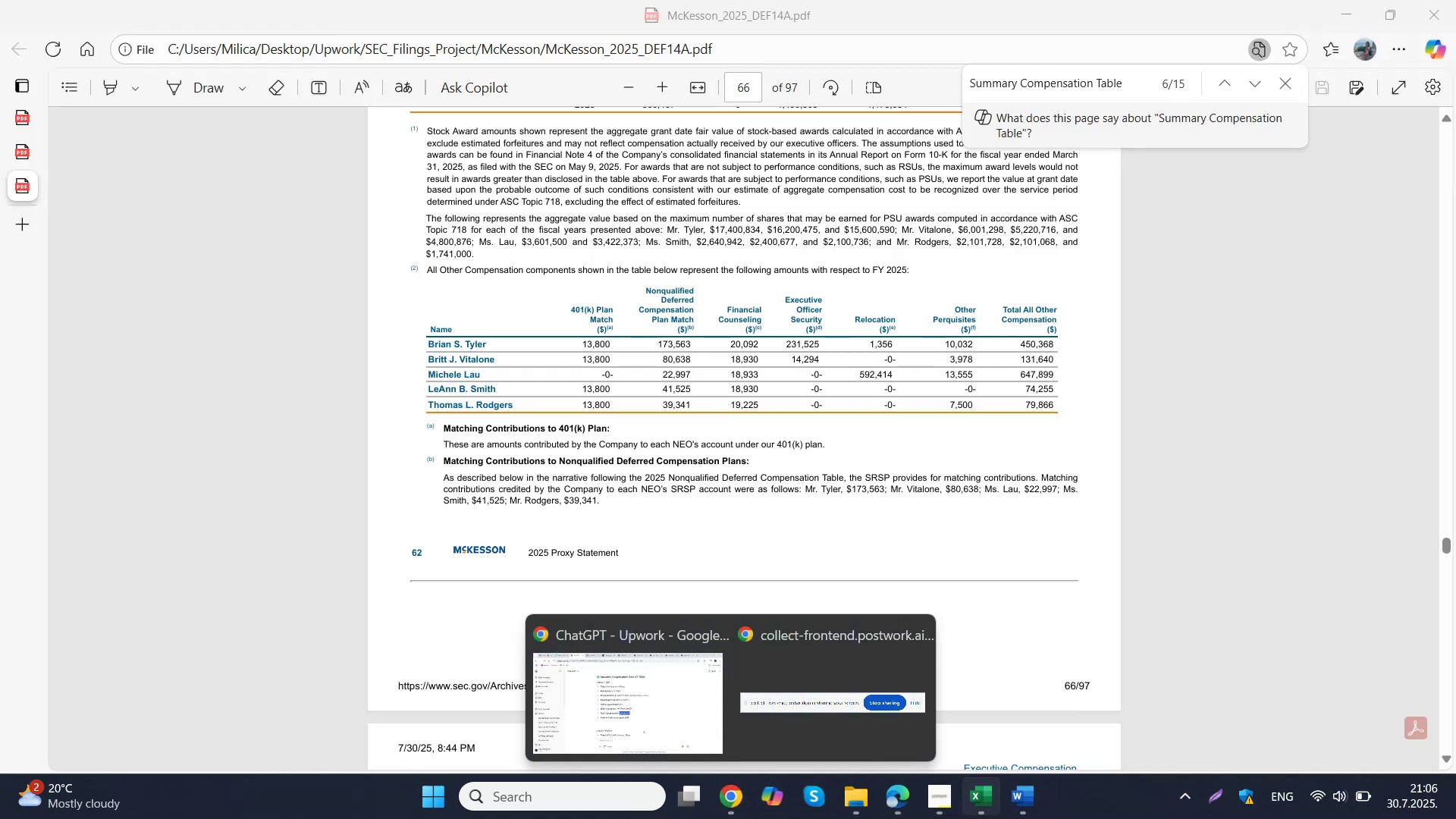 
left_click([964, 797])
 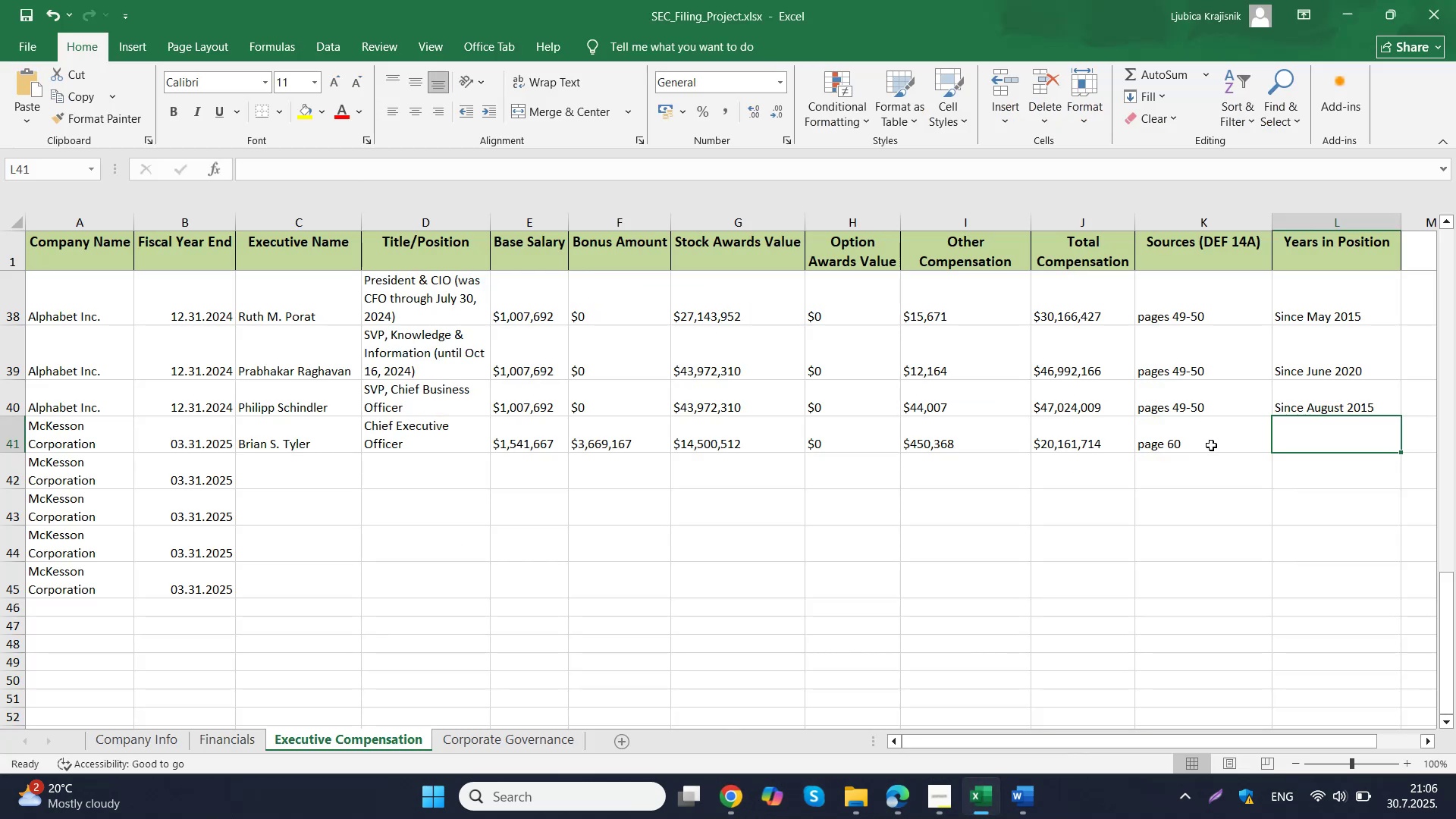 
double_click([1211, 445])
 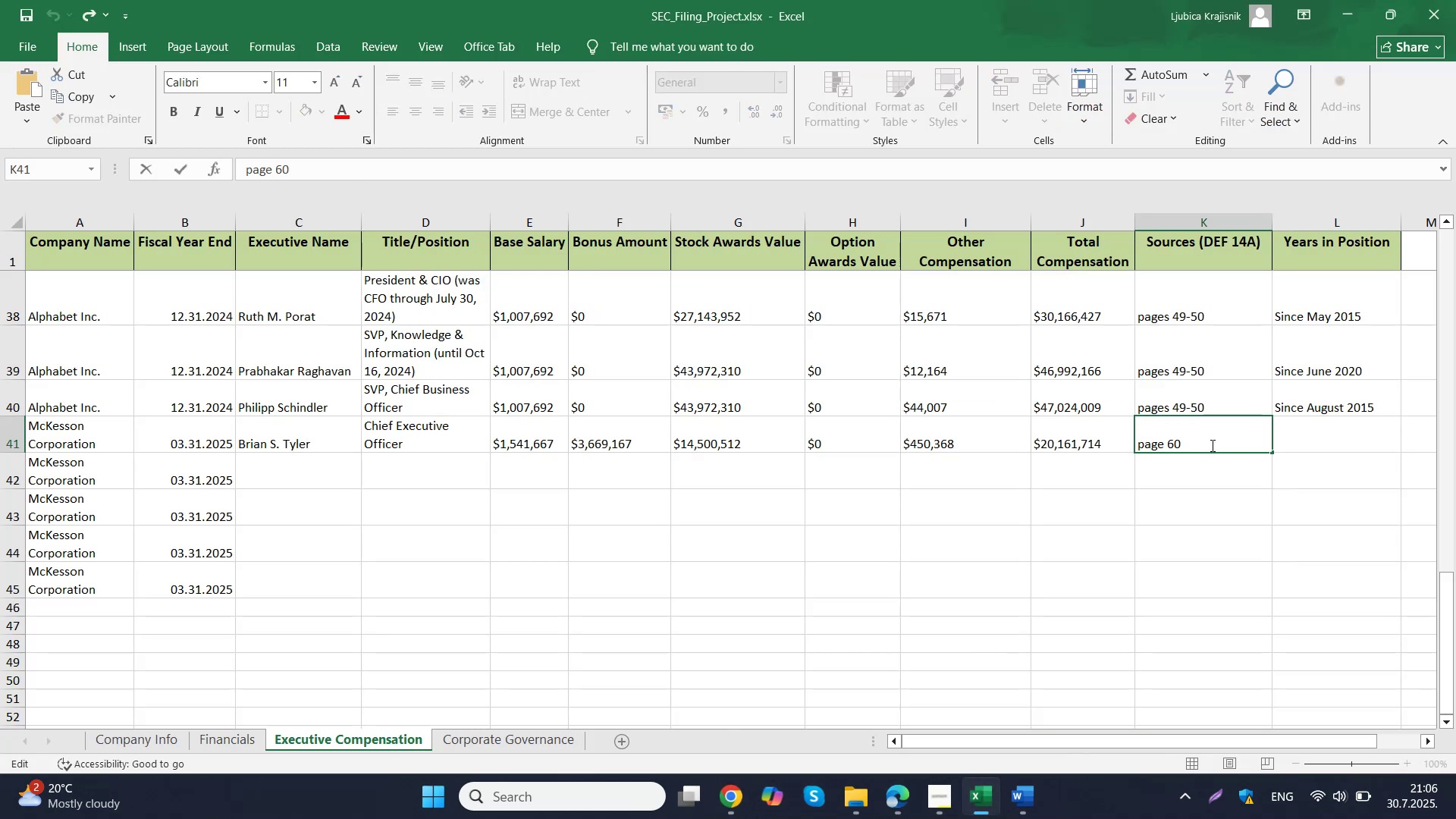 
key(Backspace)
 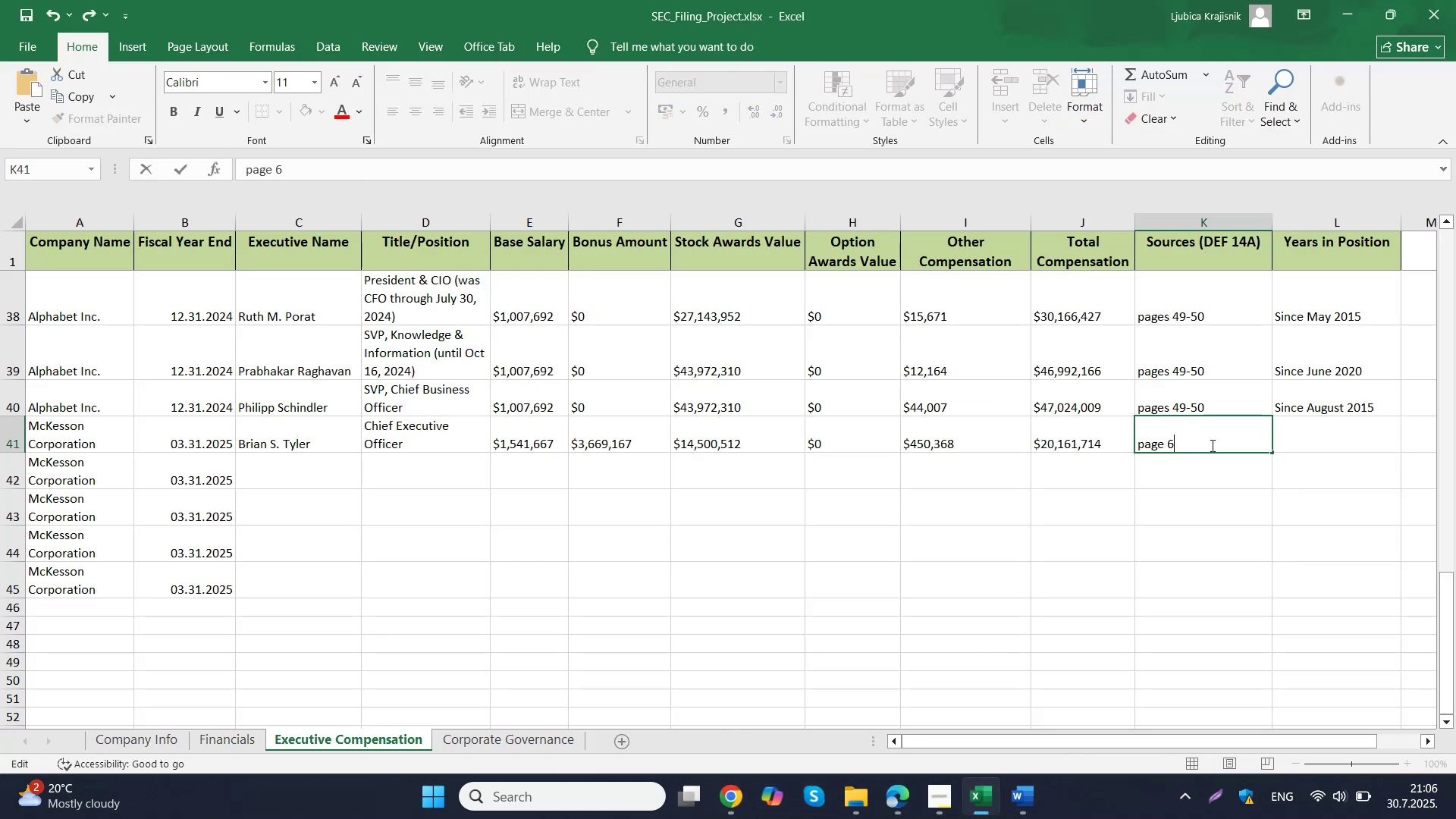 
key(6)
 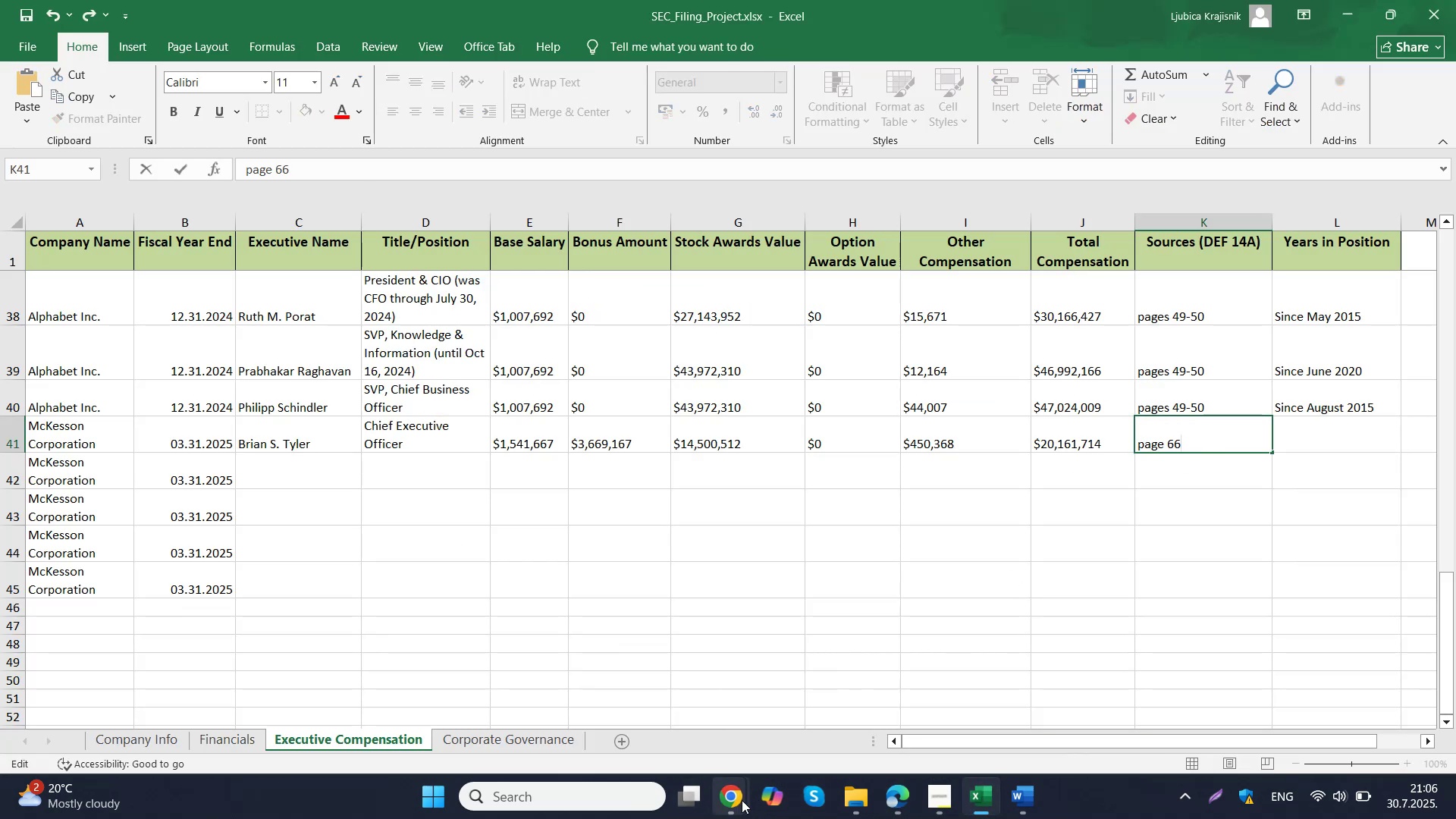 
mouse_move([692, 639])
 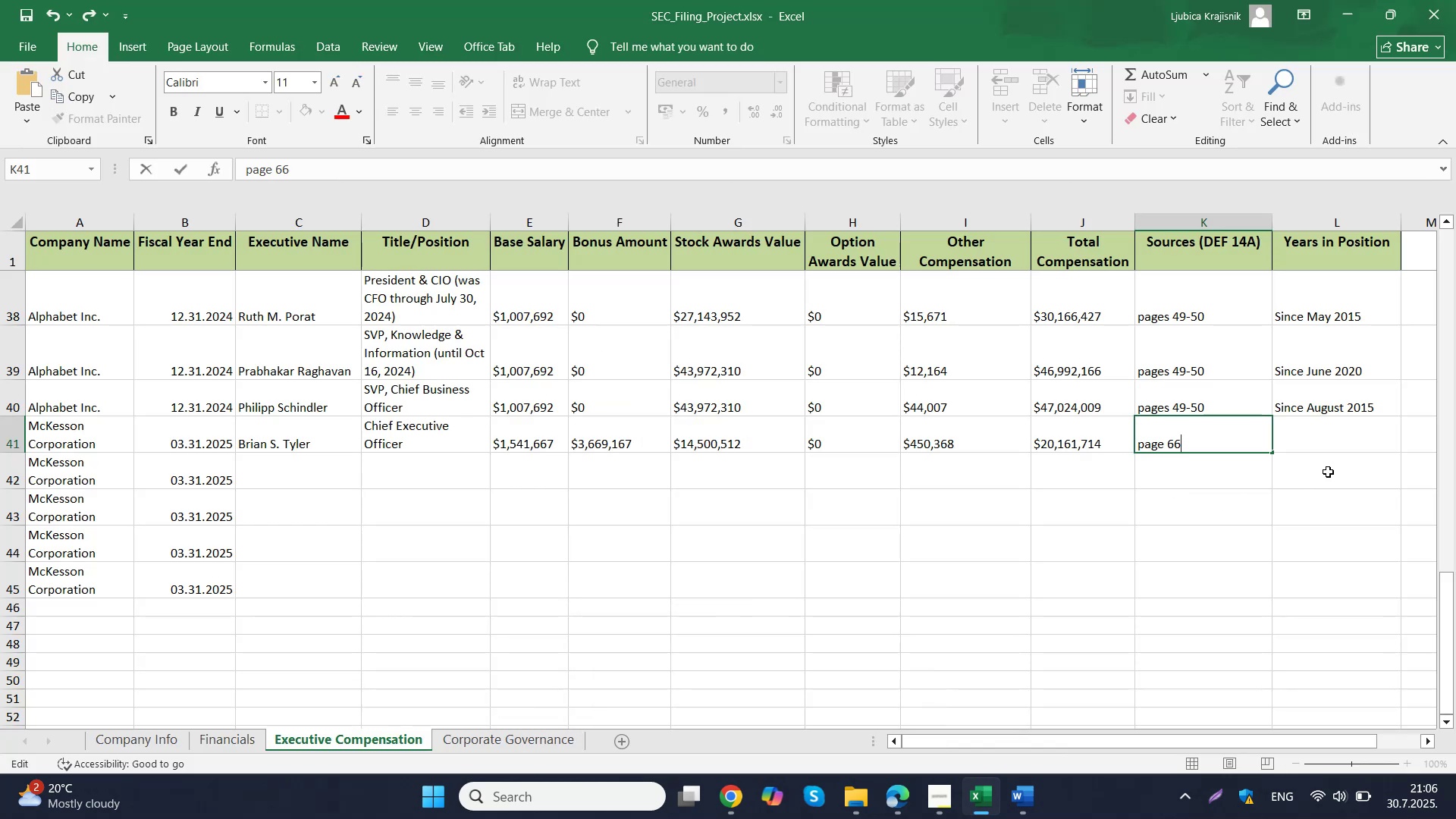 
left_click([1333, 445])
 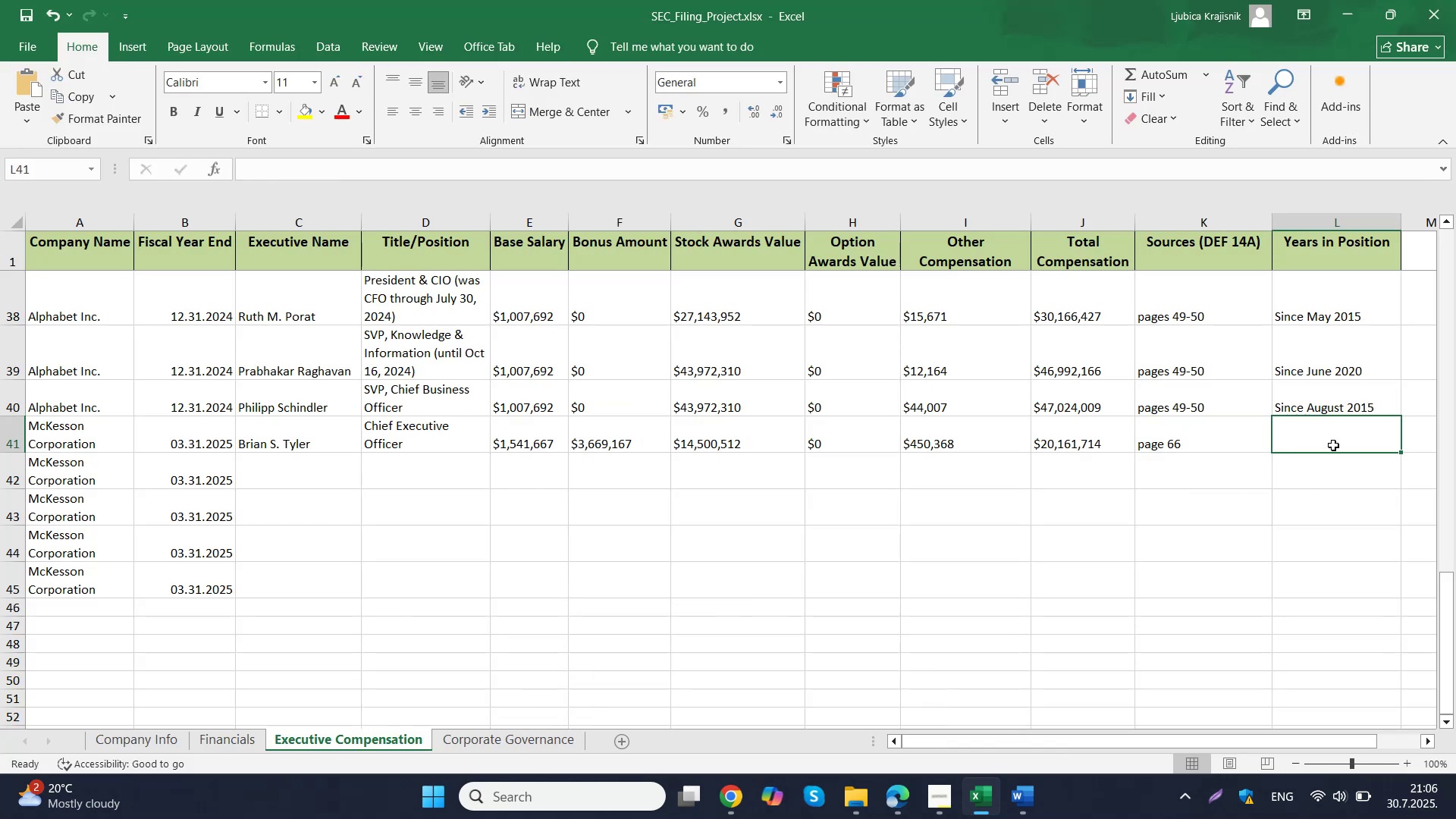 
type(Since April 2019)
 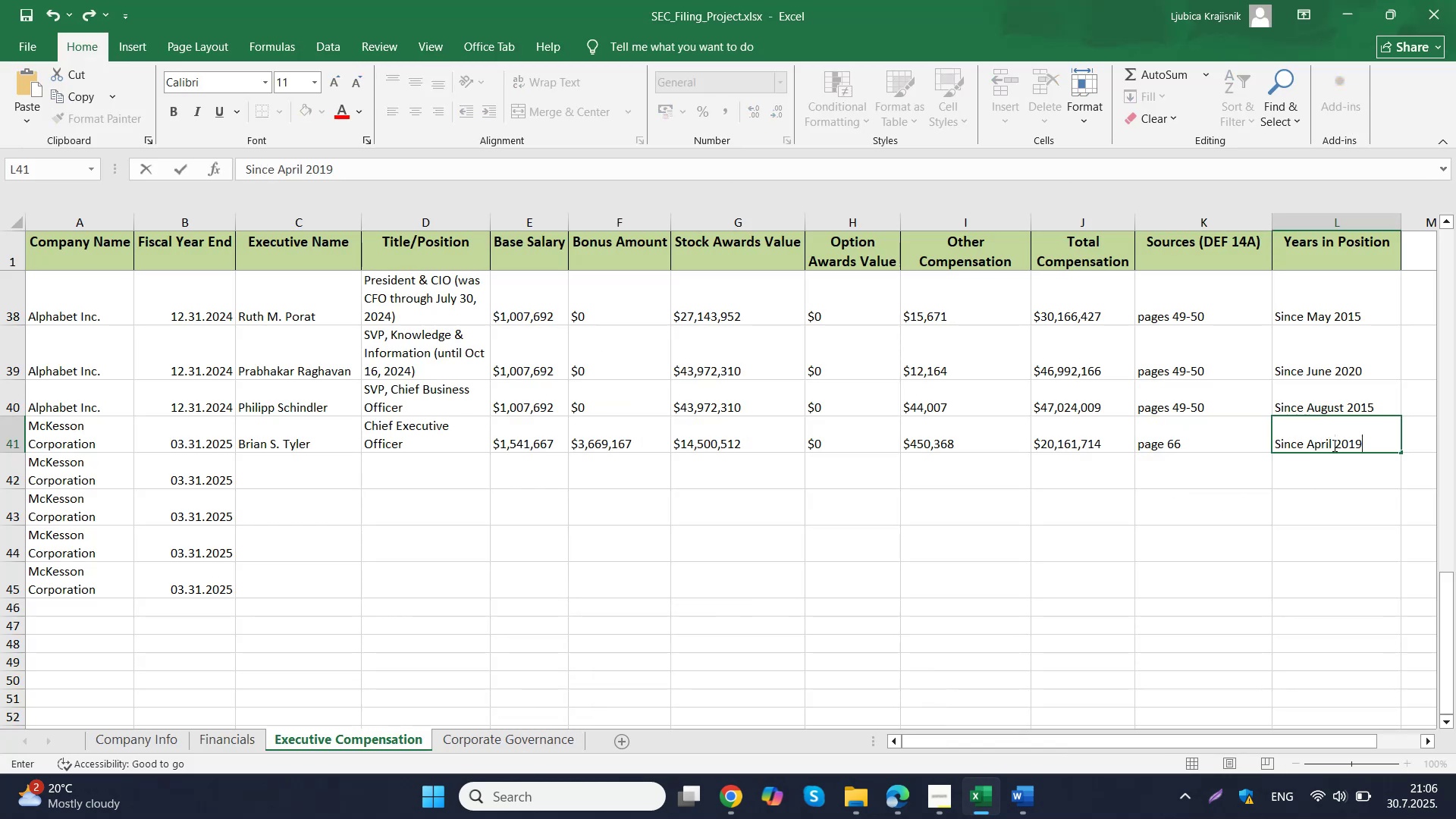 
key(ArrowDown)
 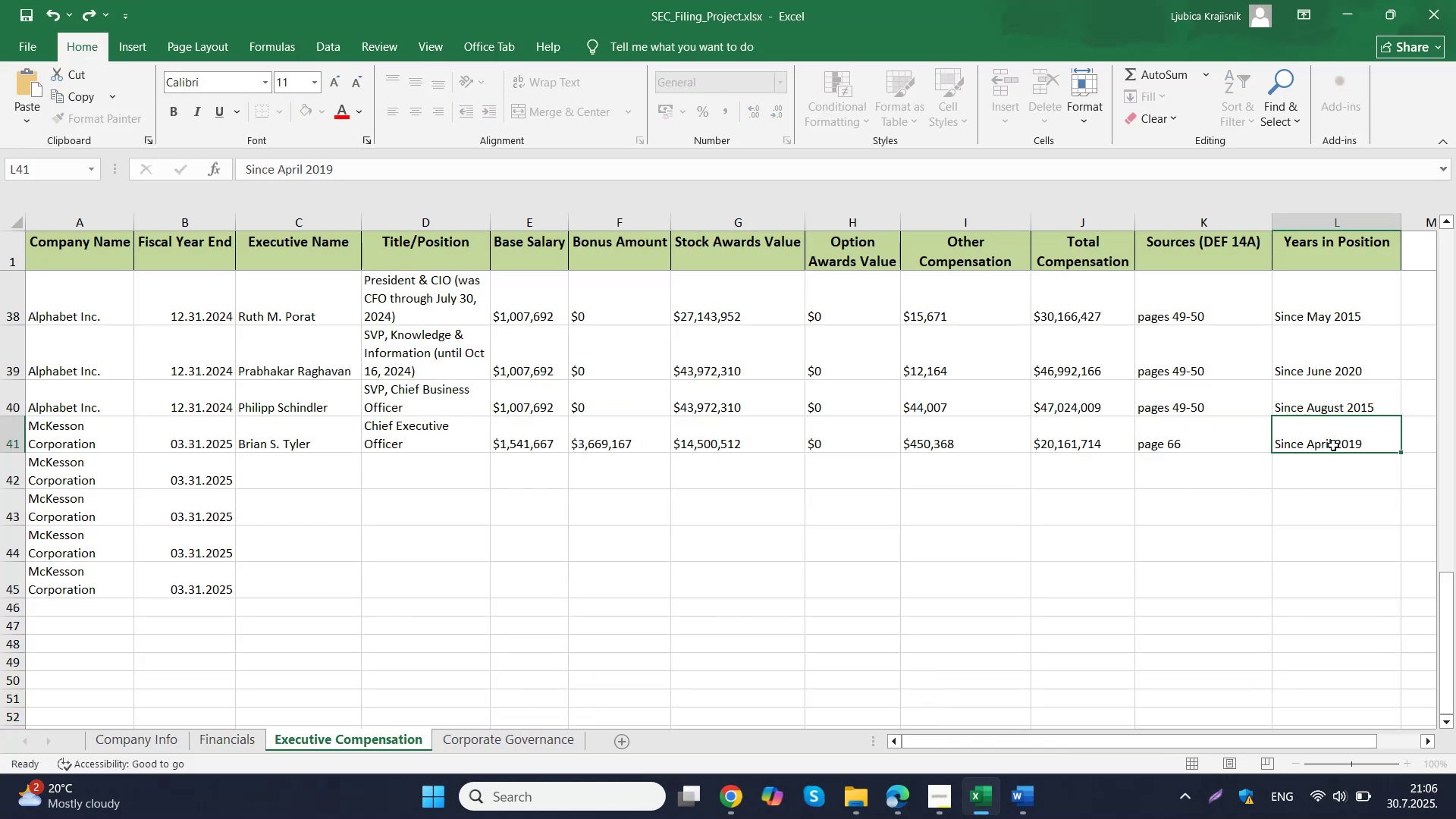 
key(ArrowLeft)
 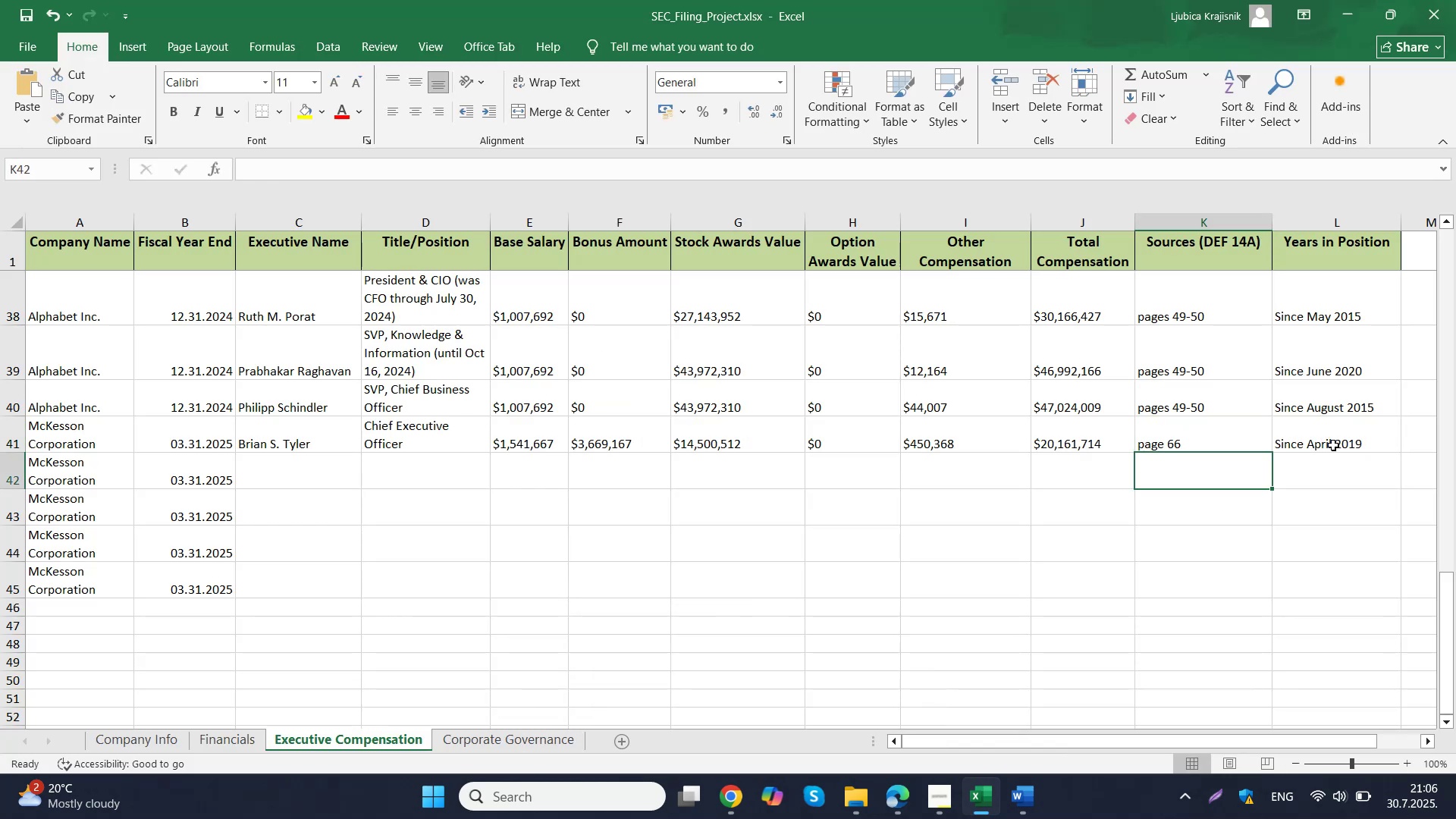 
key(ArrowLeft)
 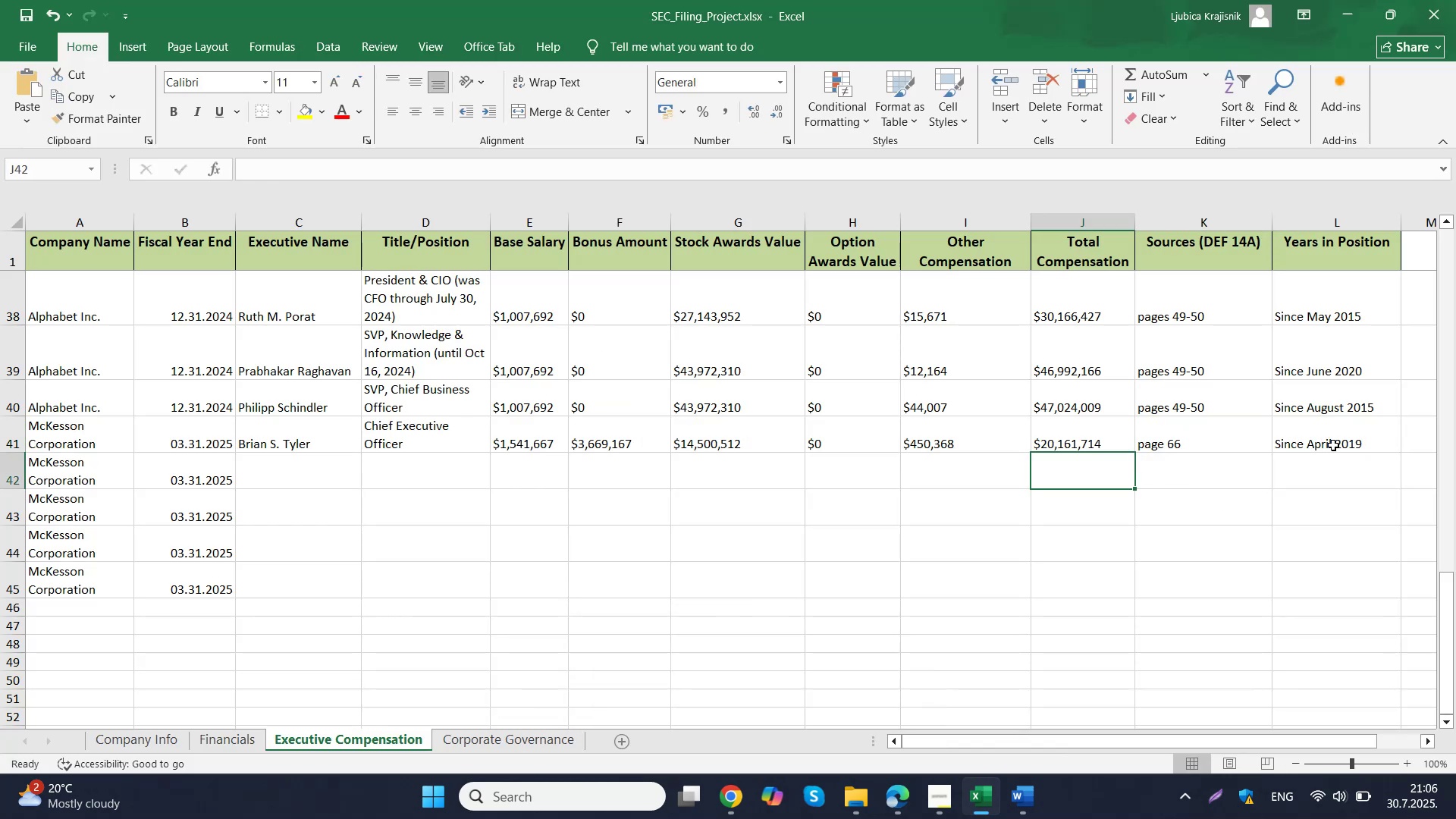 
key(ArrowLeft)
 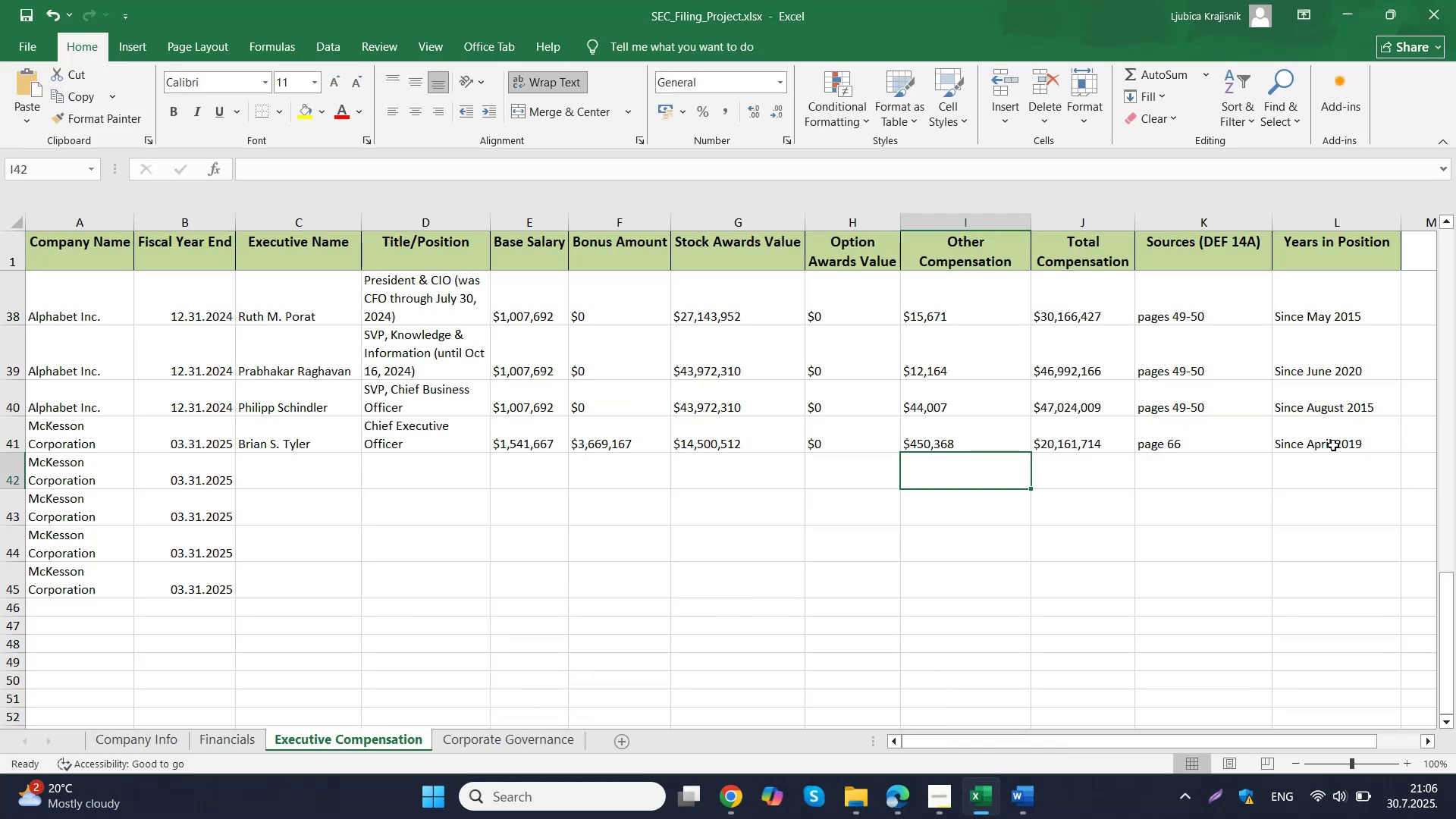 
key(ArrowLeft)
 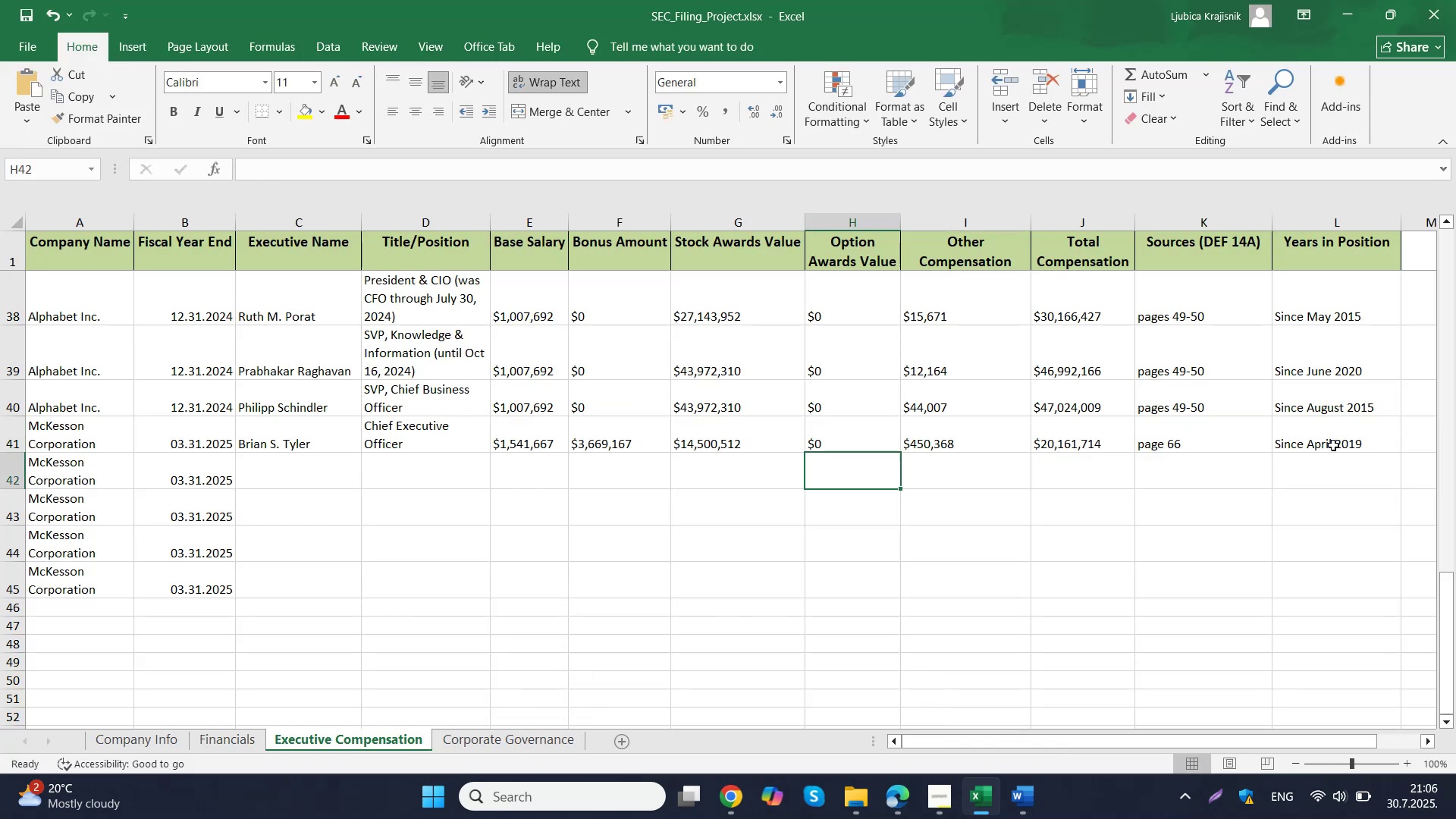 
key(ArrowLeft)
 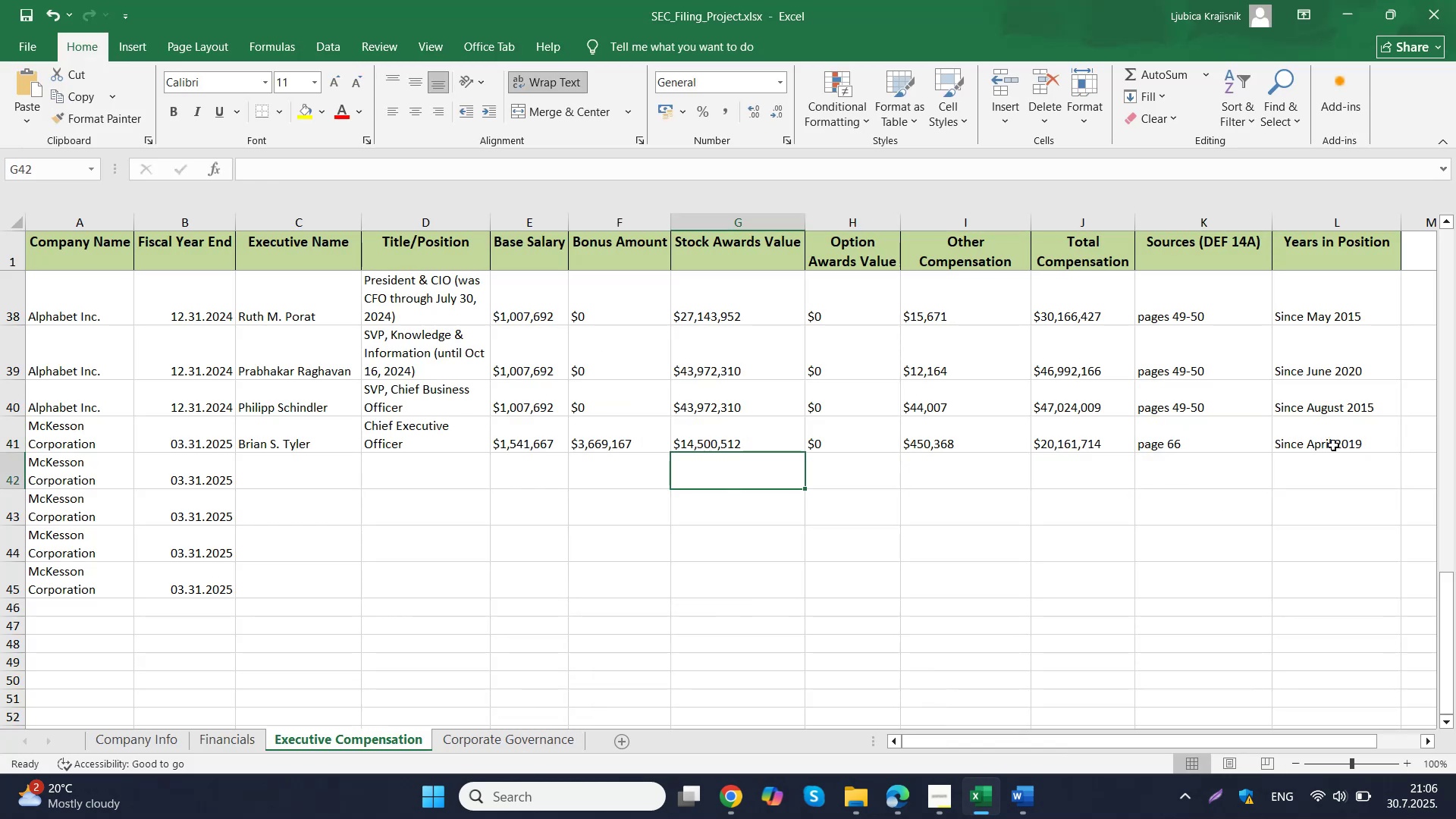 
key(ArrowLeft)
 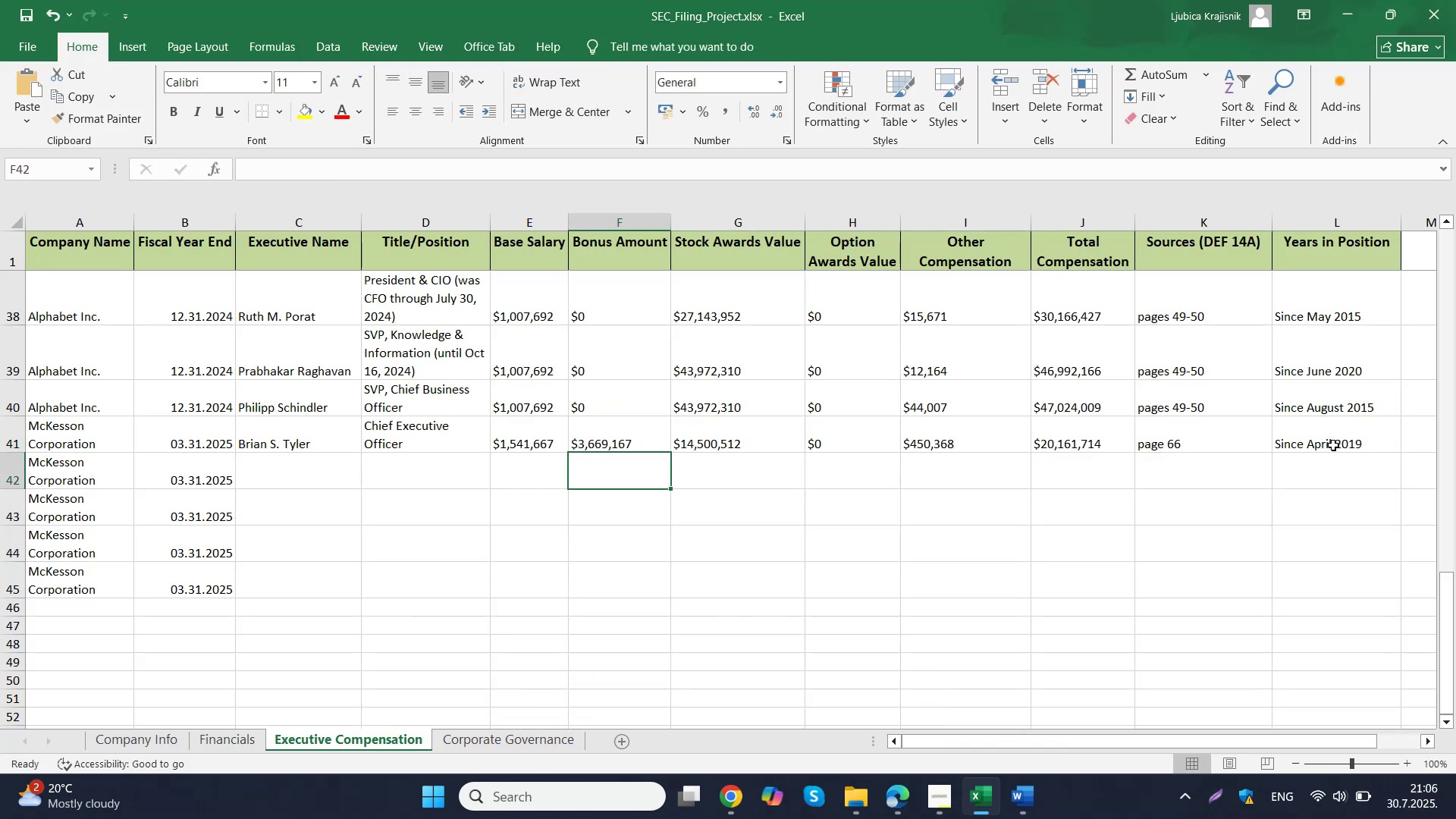 
key(ArrowLeft)
 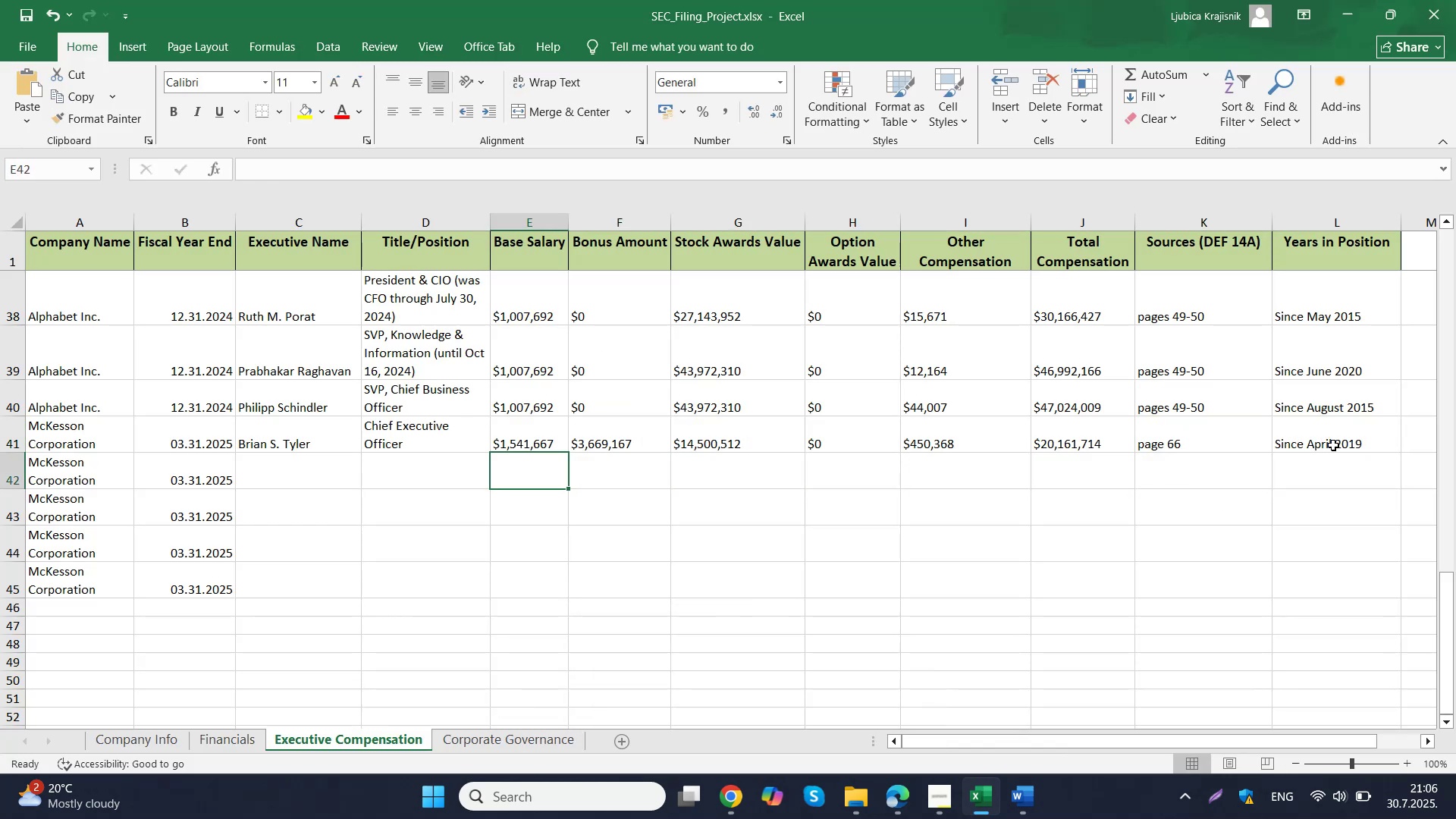 
key(ArrowLeft)
 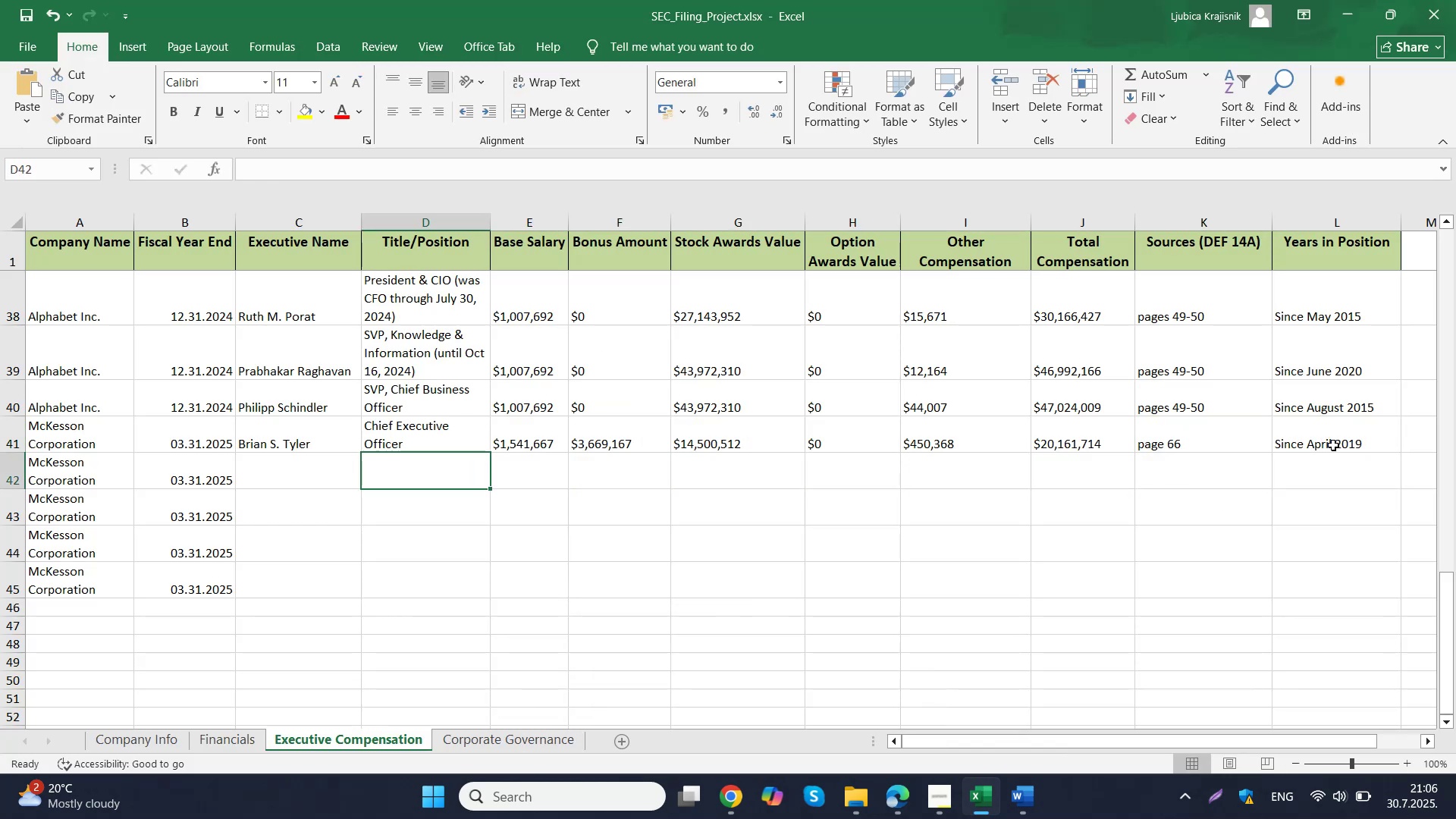 
key(ArrowLeft)
 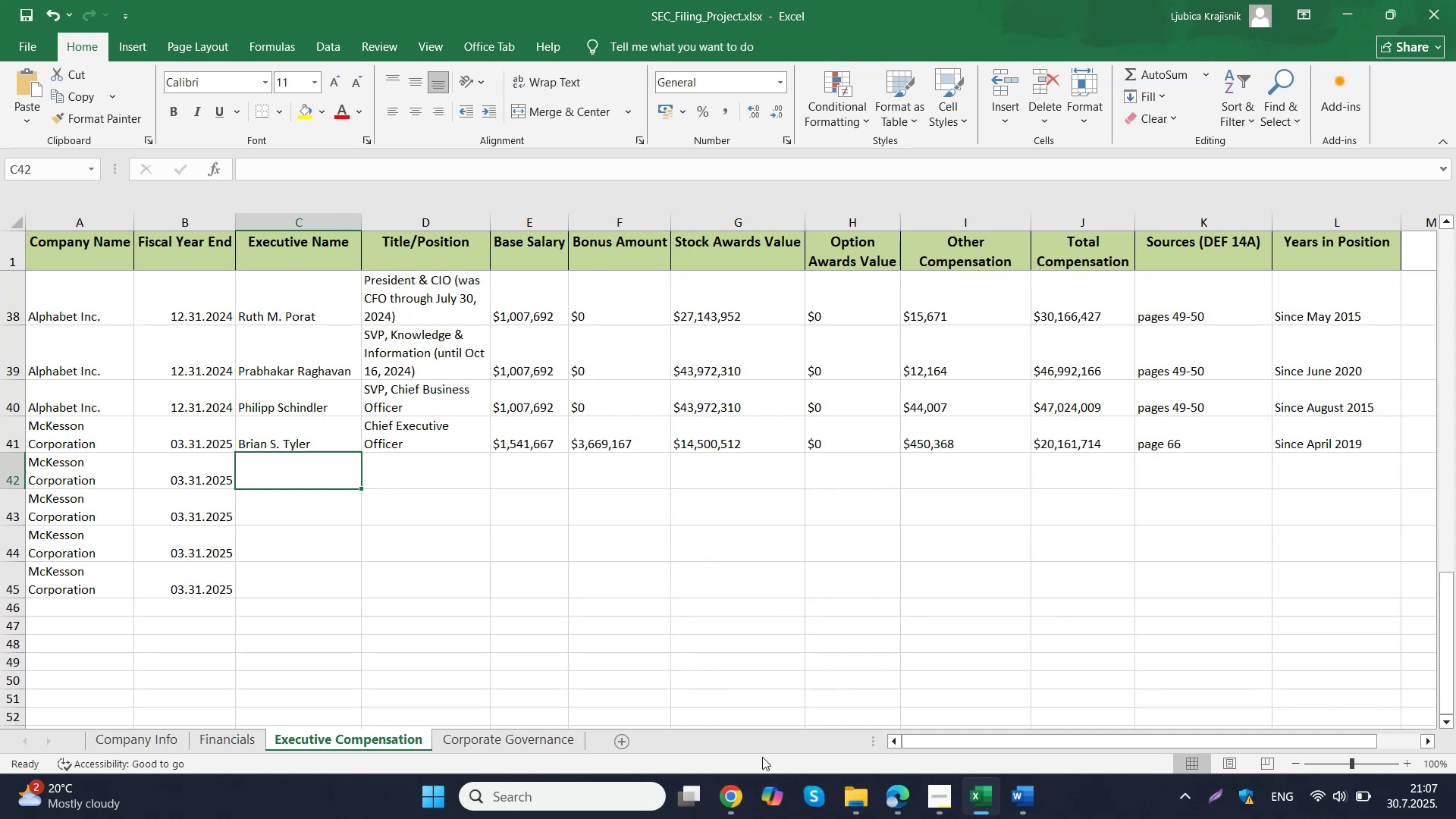 
left_click([667, 685])
 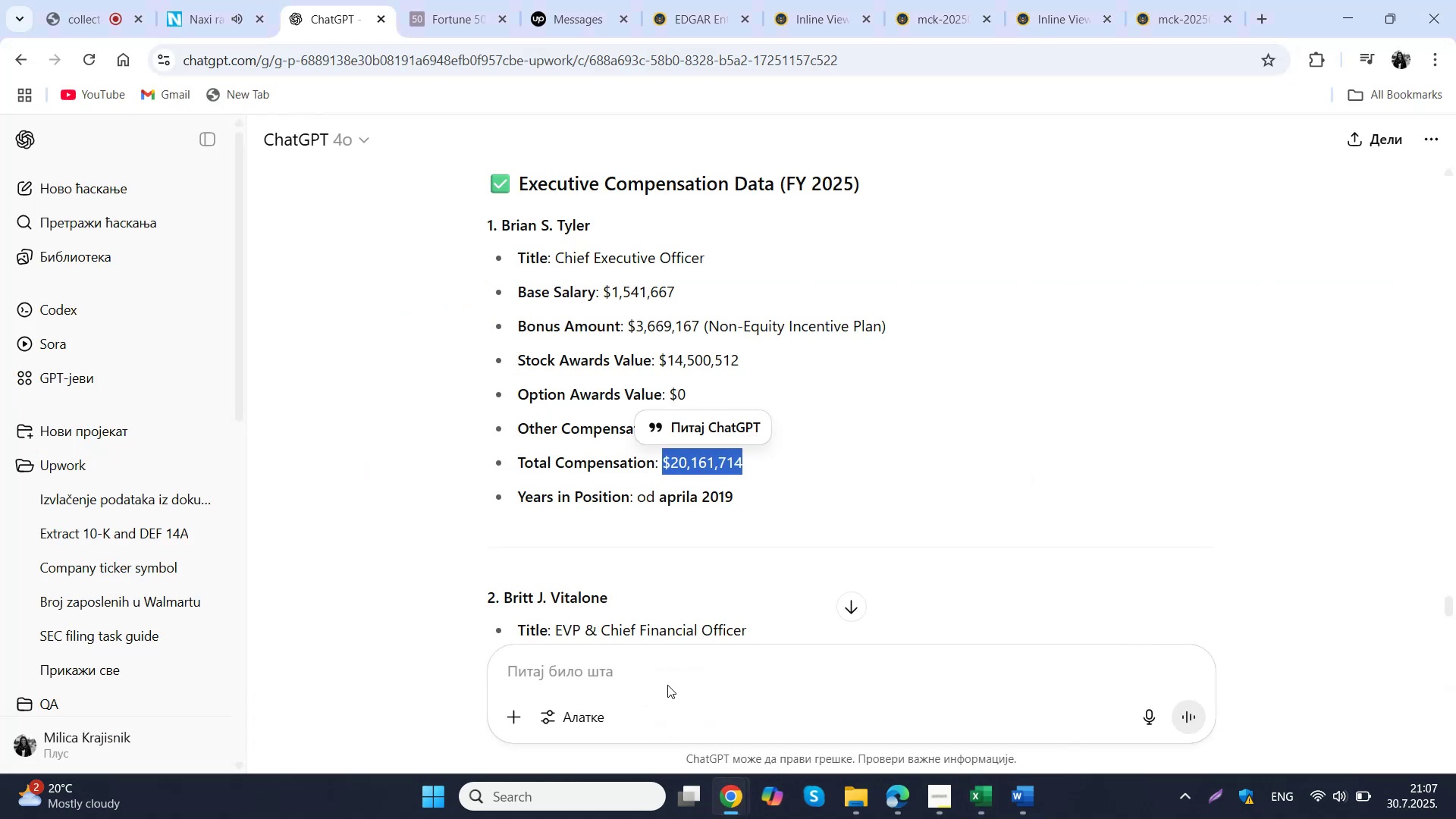 
scroll: coordinate [658, 517], scroll_direction: down, amount: 2.0
 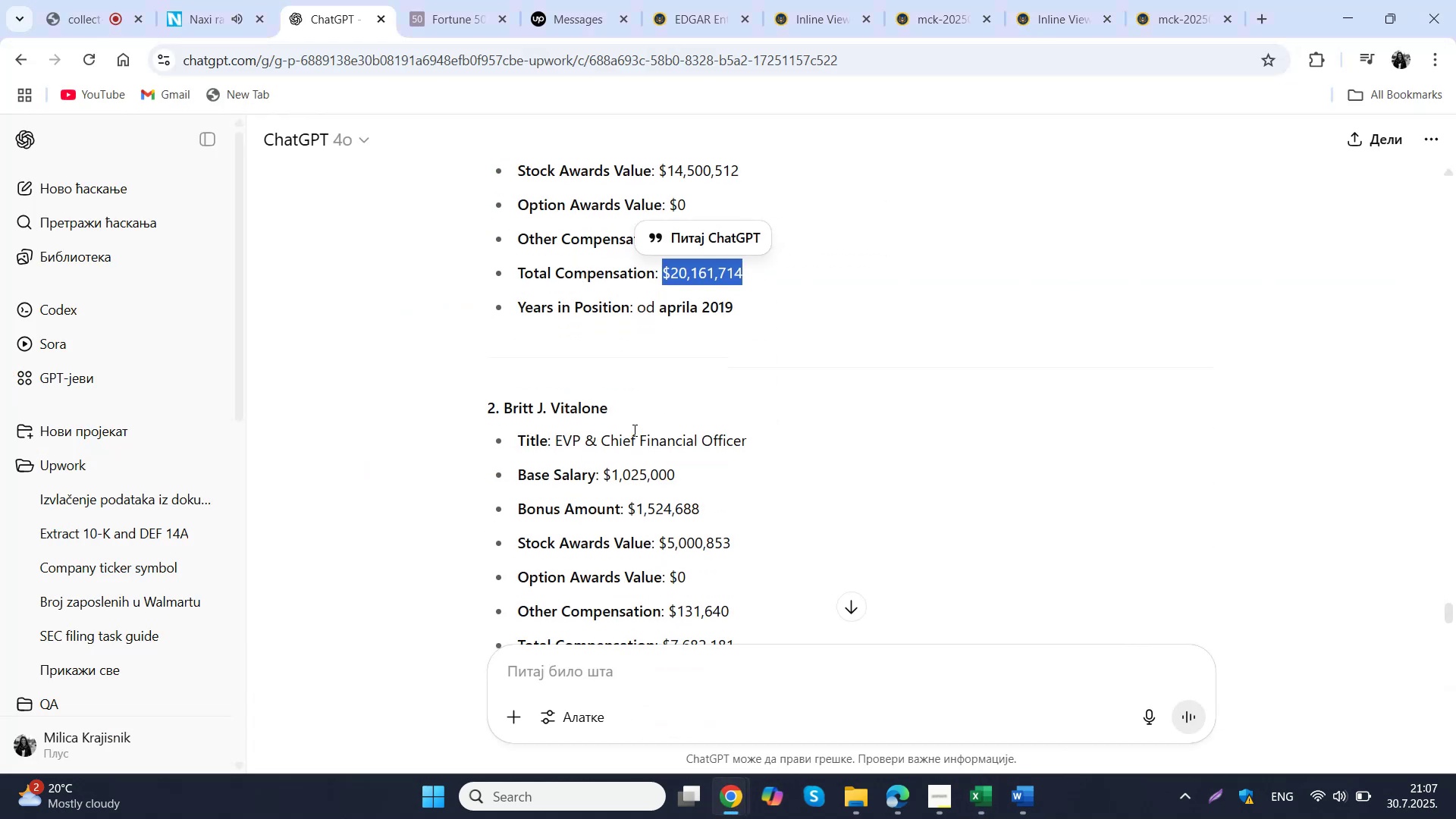 
left_click_drag(start_coordinate=[621, 415], to_coordinate=[506, 416])
 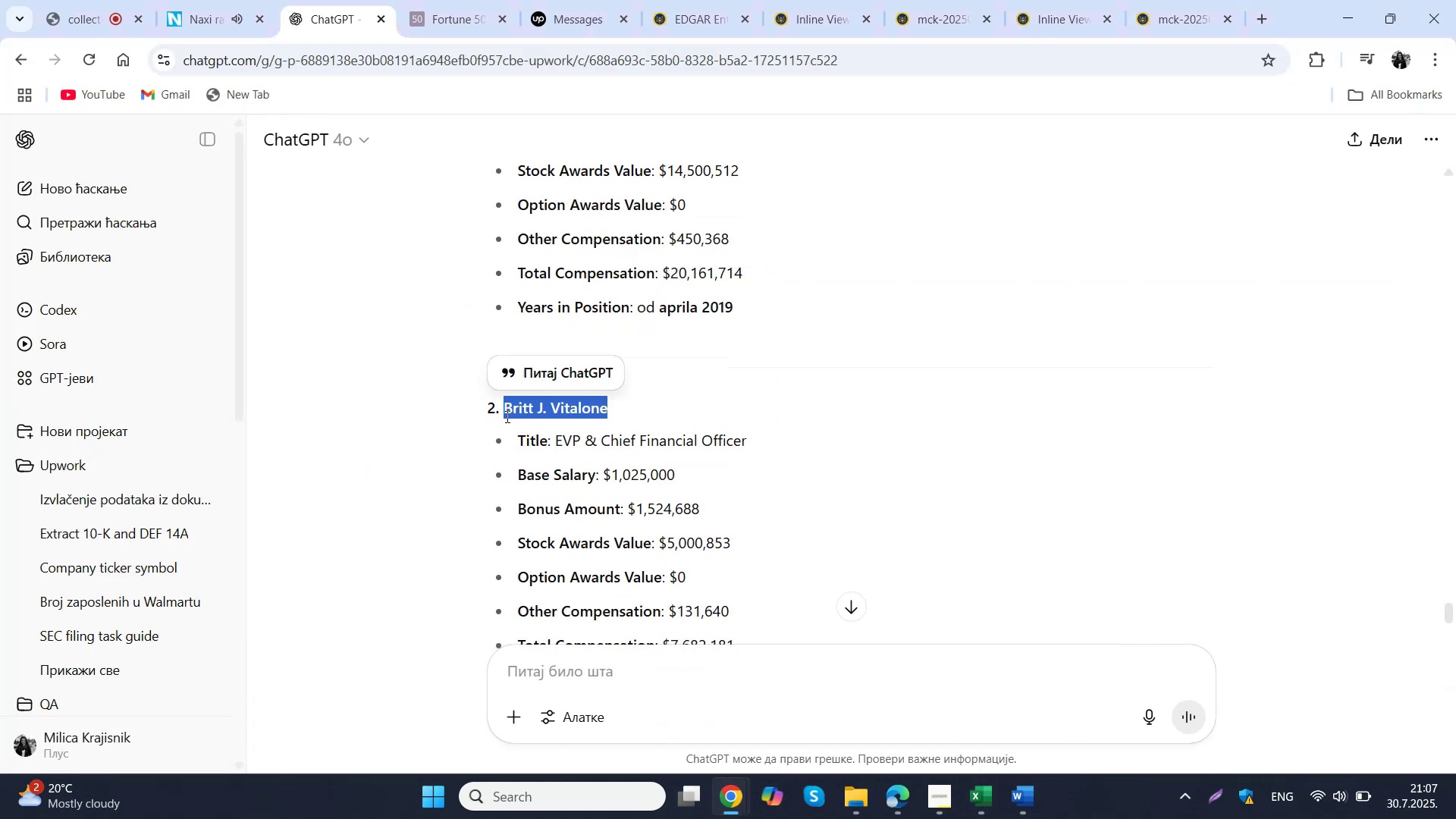 
key(Control+C)
 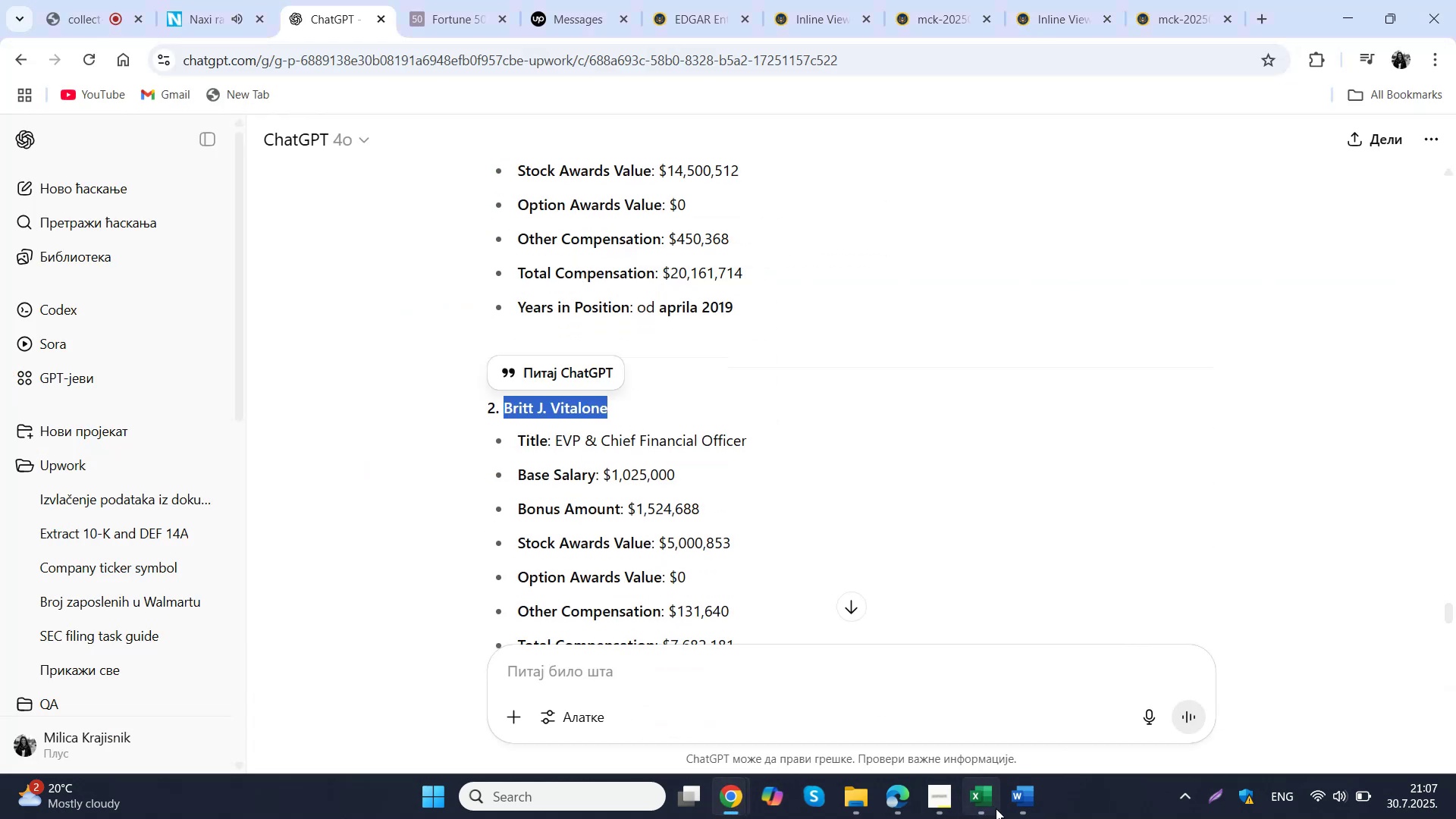 
left_click([982, 807])
 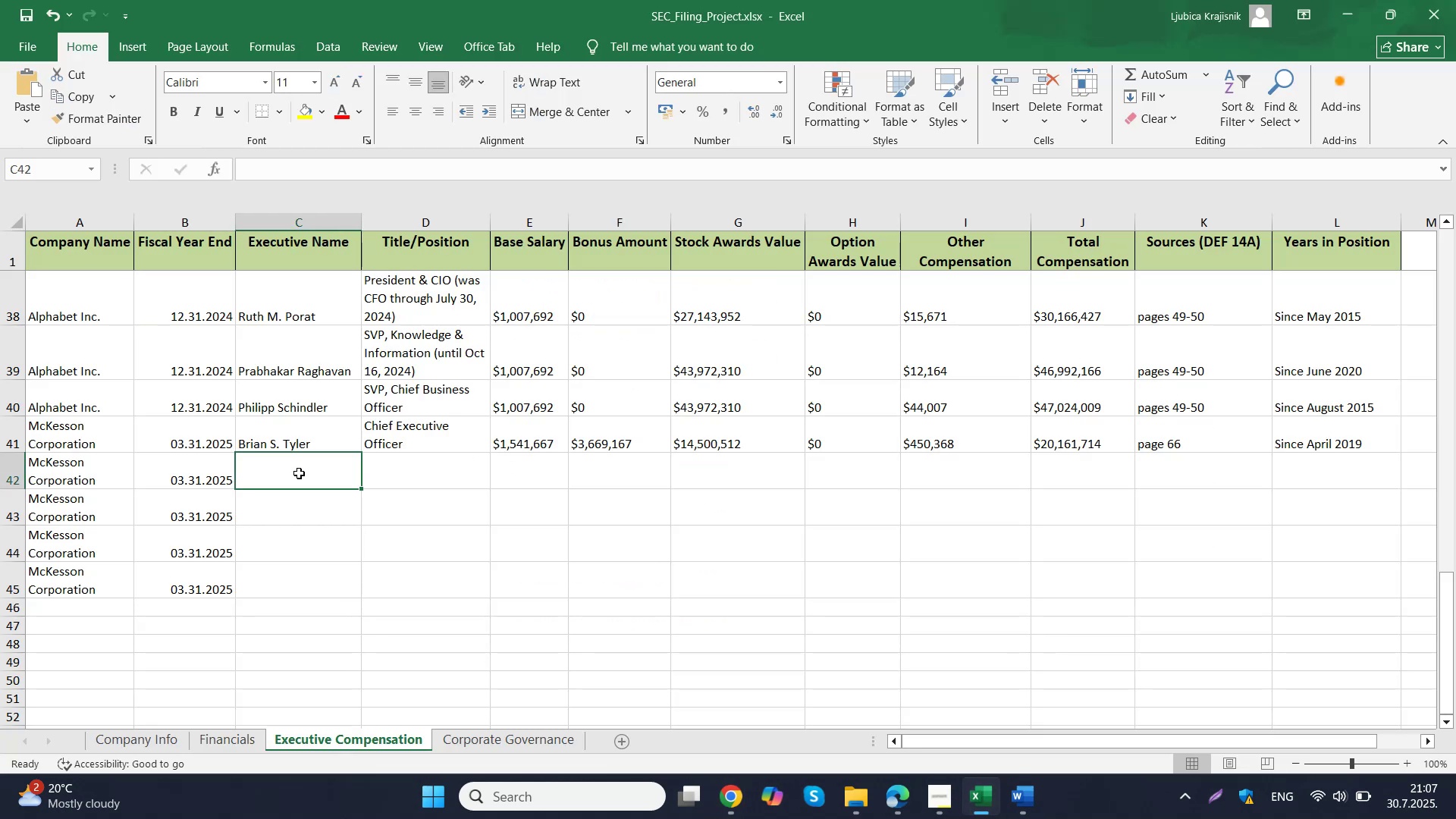 
double_click([299, 473])
 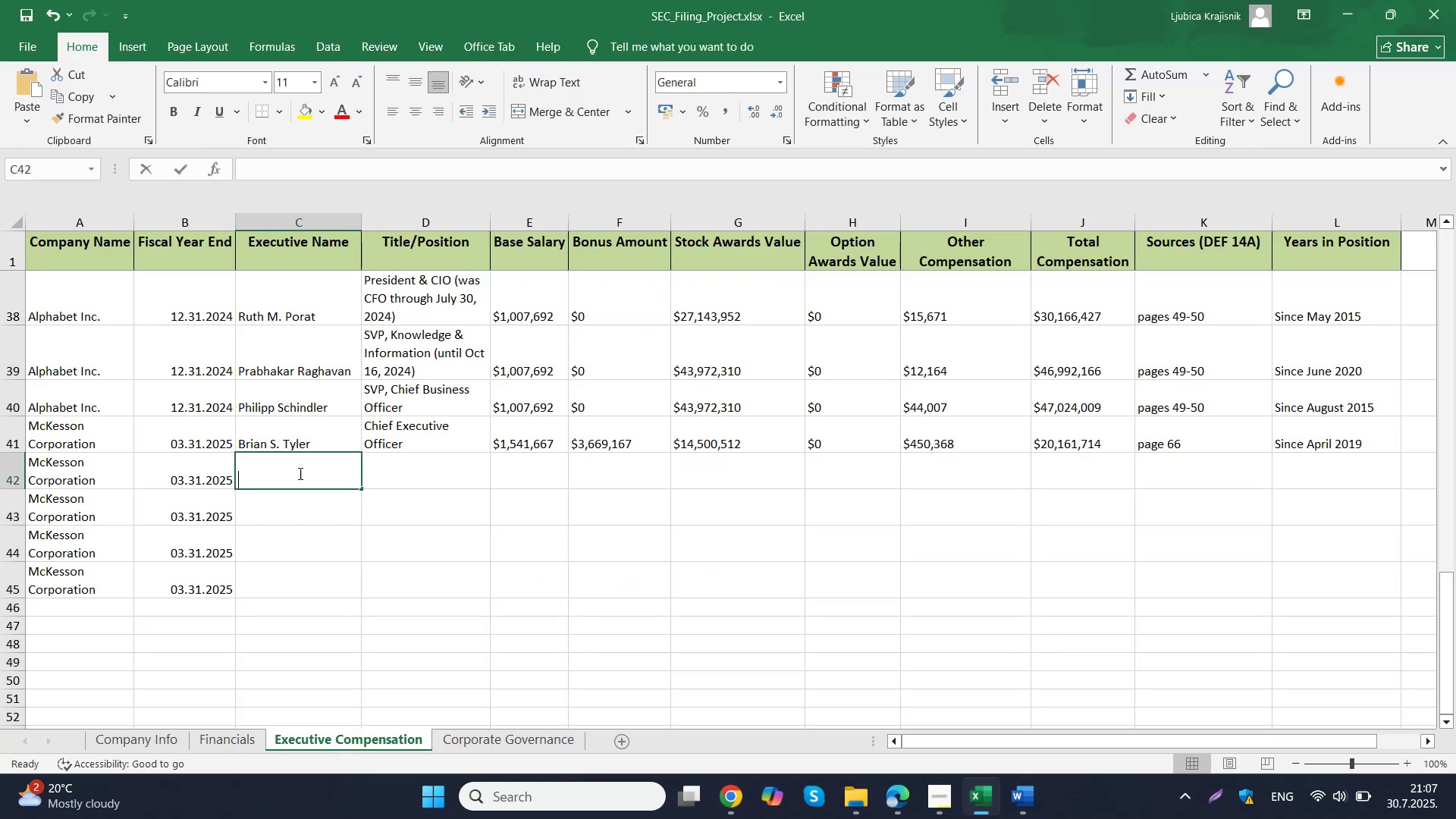 
key(Control+ControlLeft)
 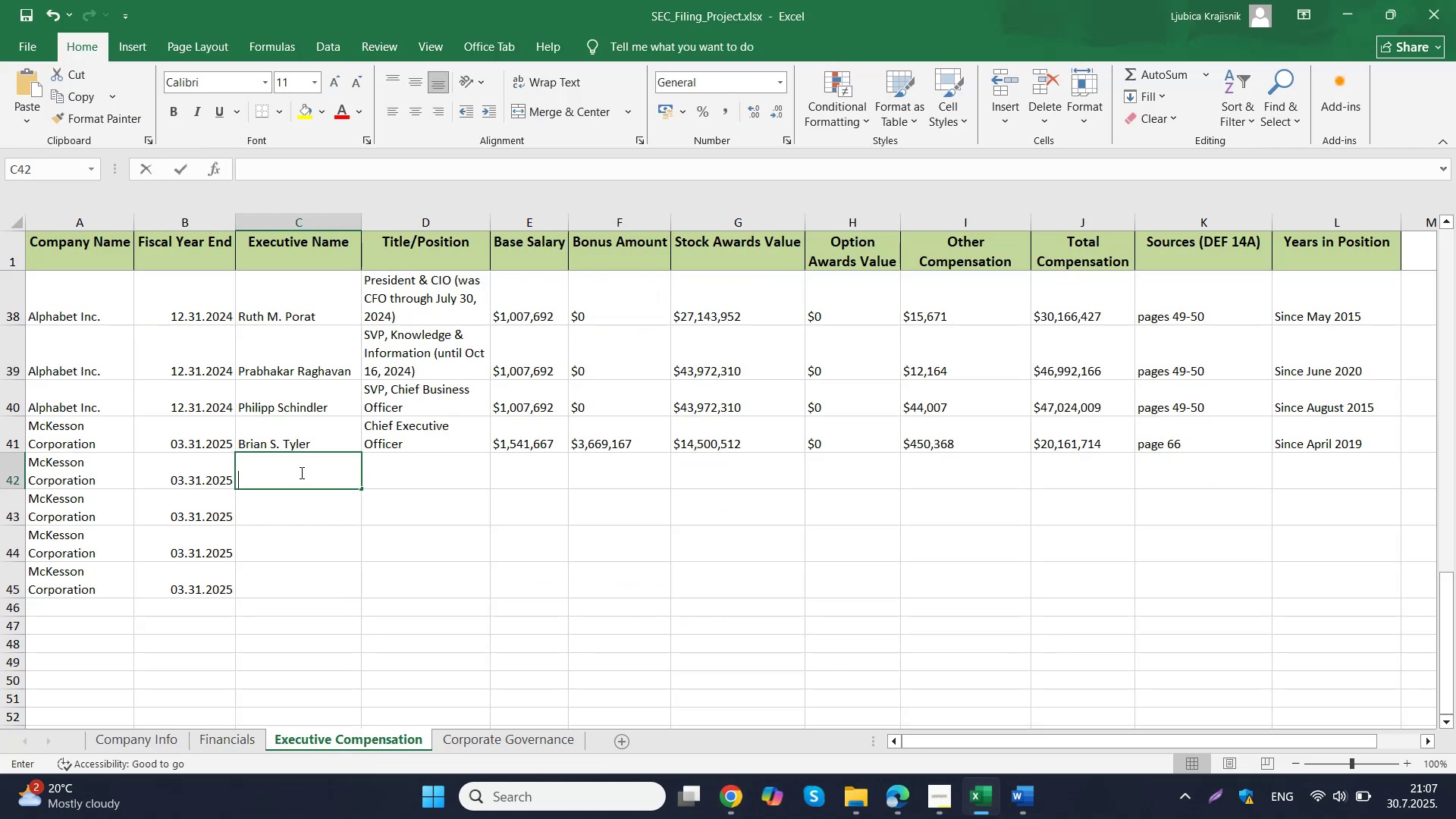 
key(Control+V)
 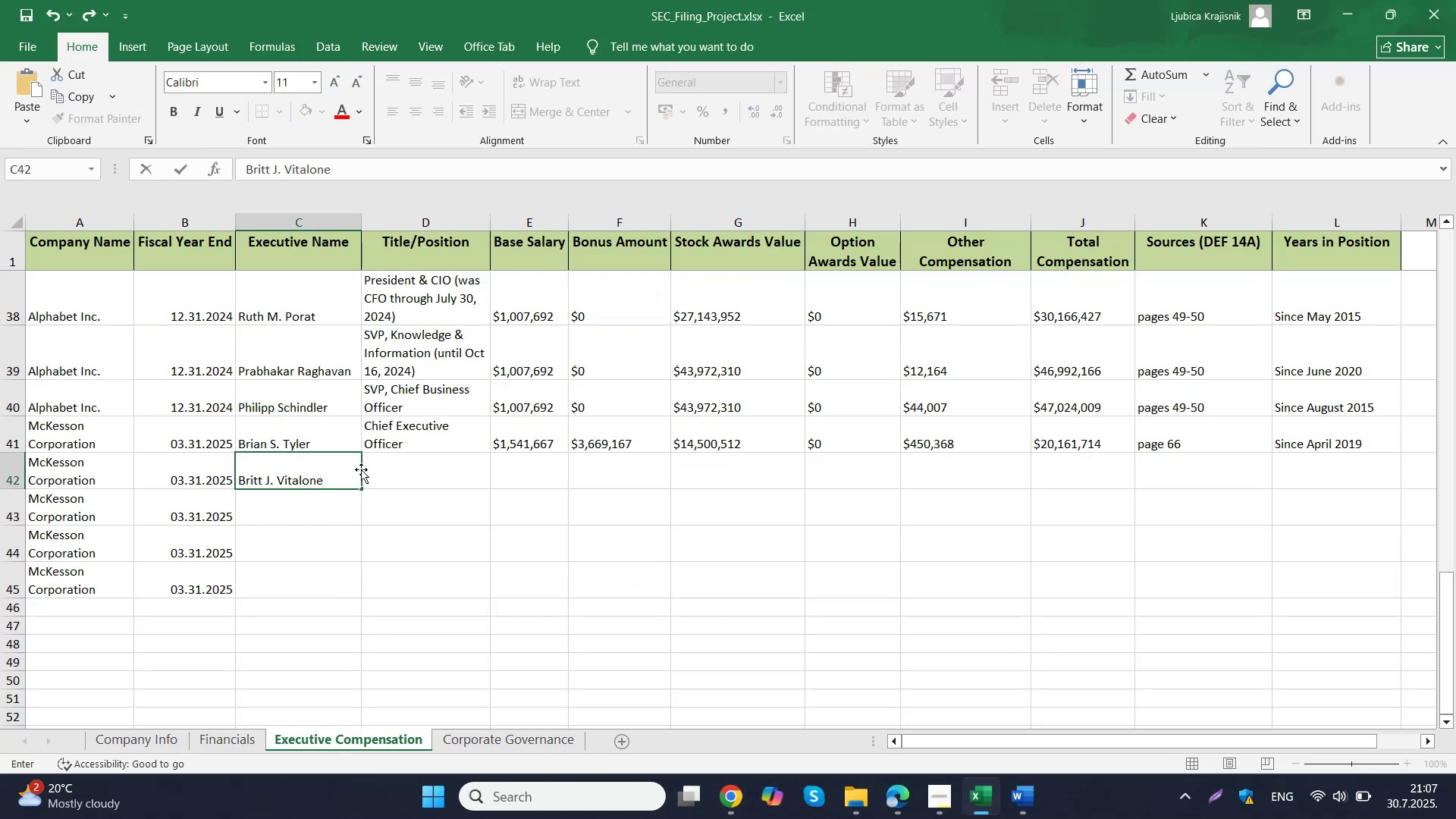 
left_click([425, 471])
 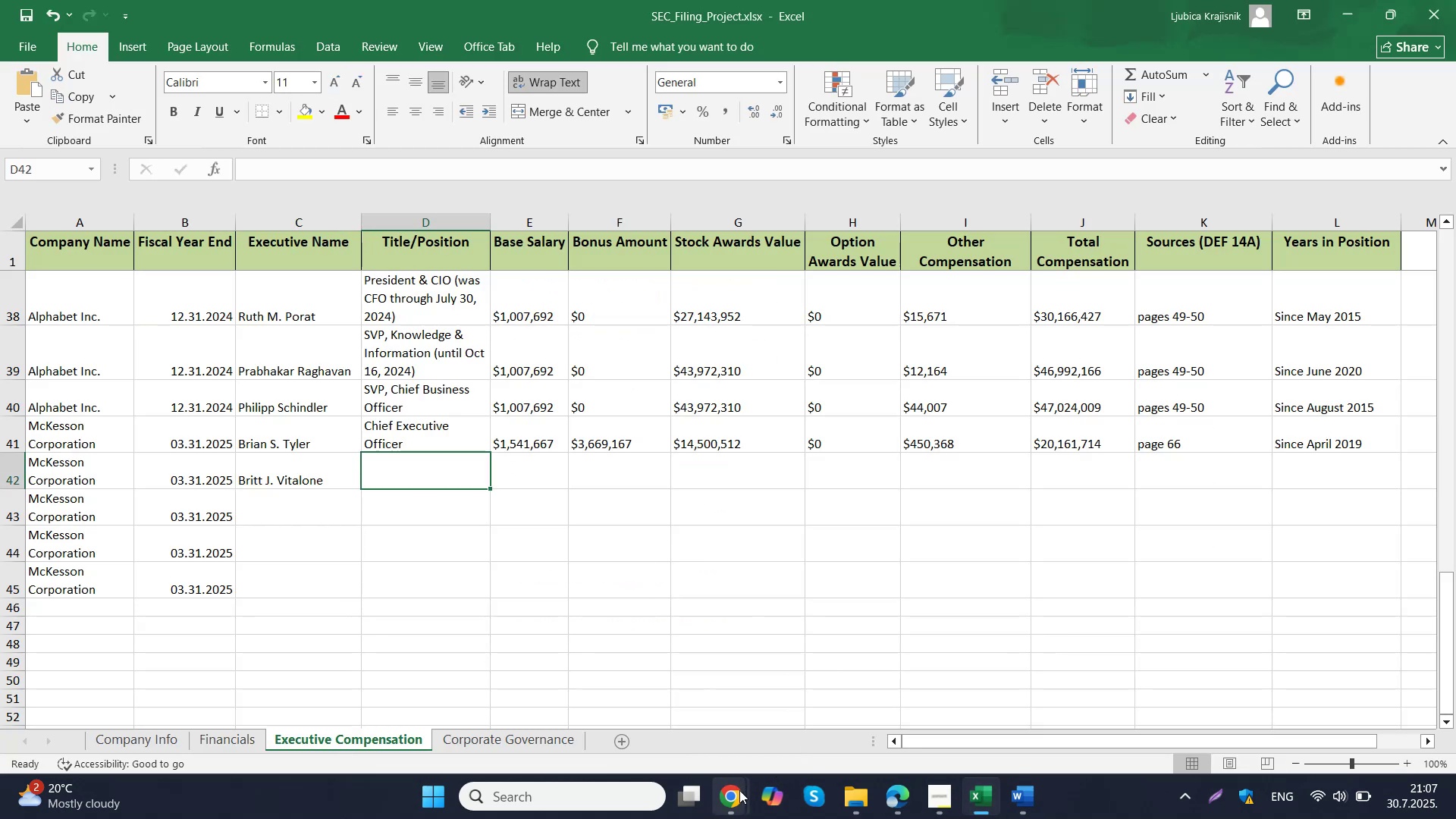 
double_click([629, 701])
 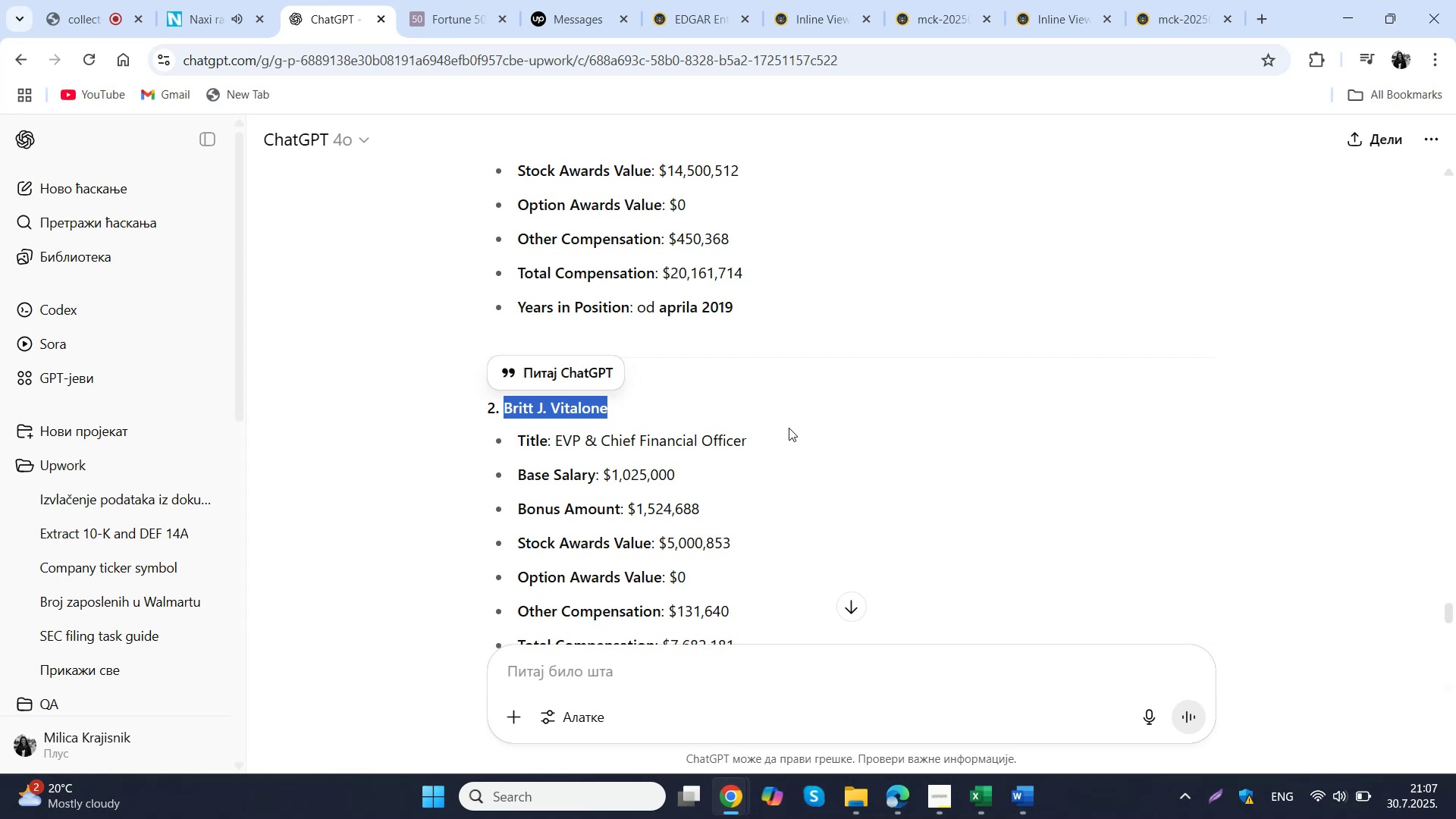 
left_click_drag(start_coordinate=[772, 438], to_coordinate=[557, 438])
 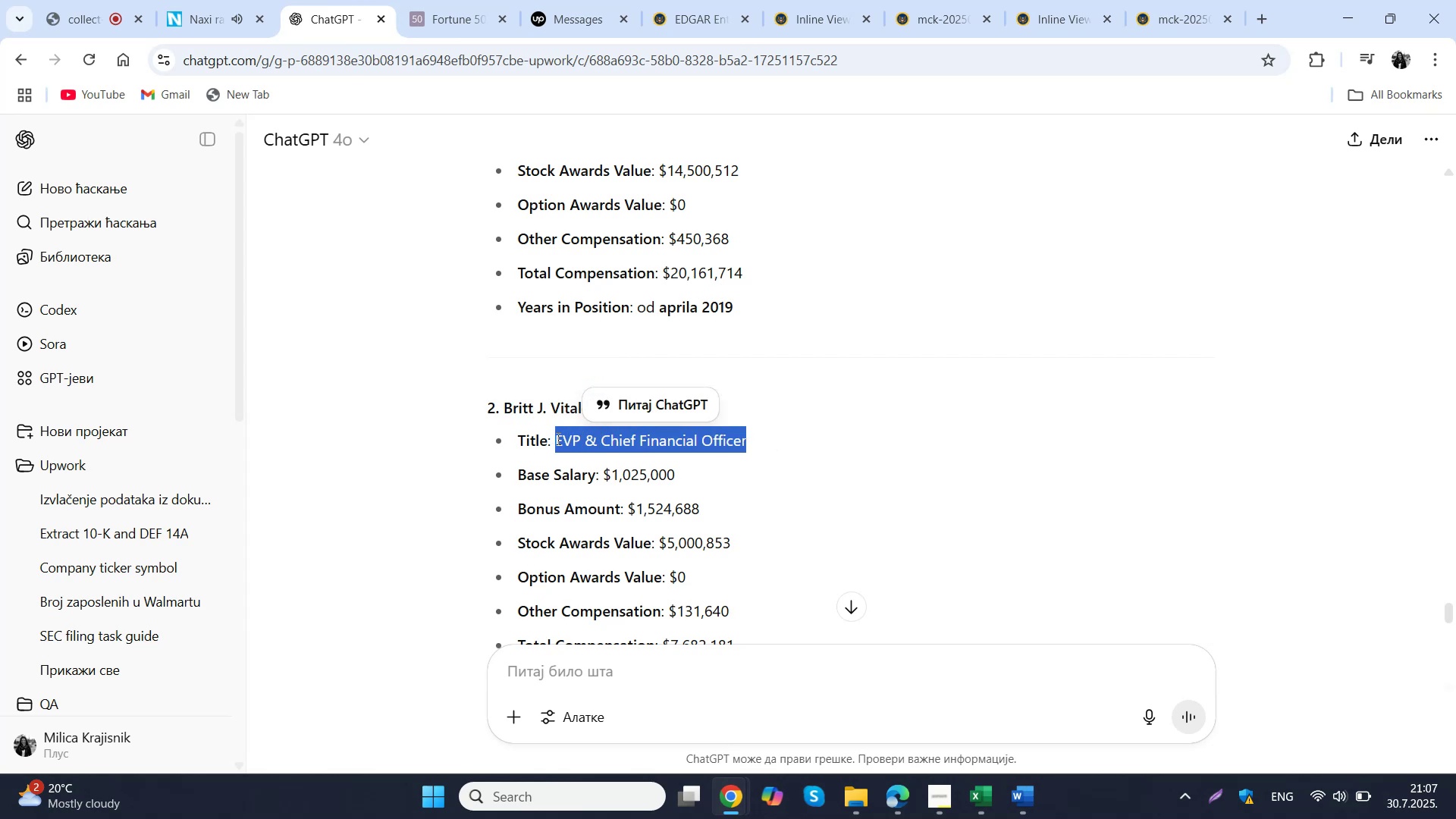 
key(Control+C)
 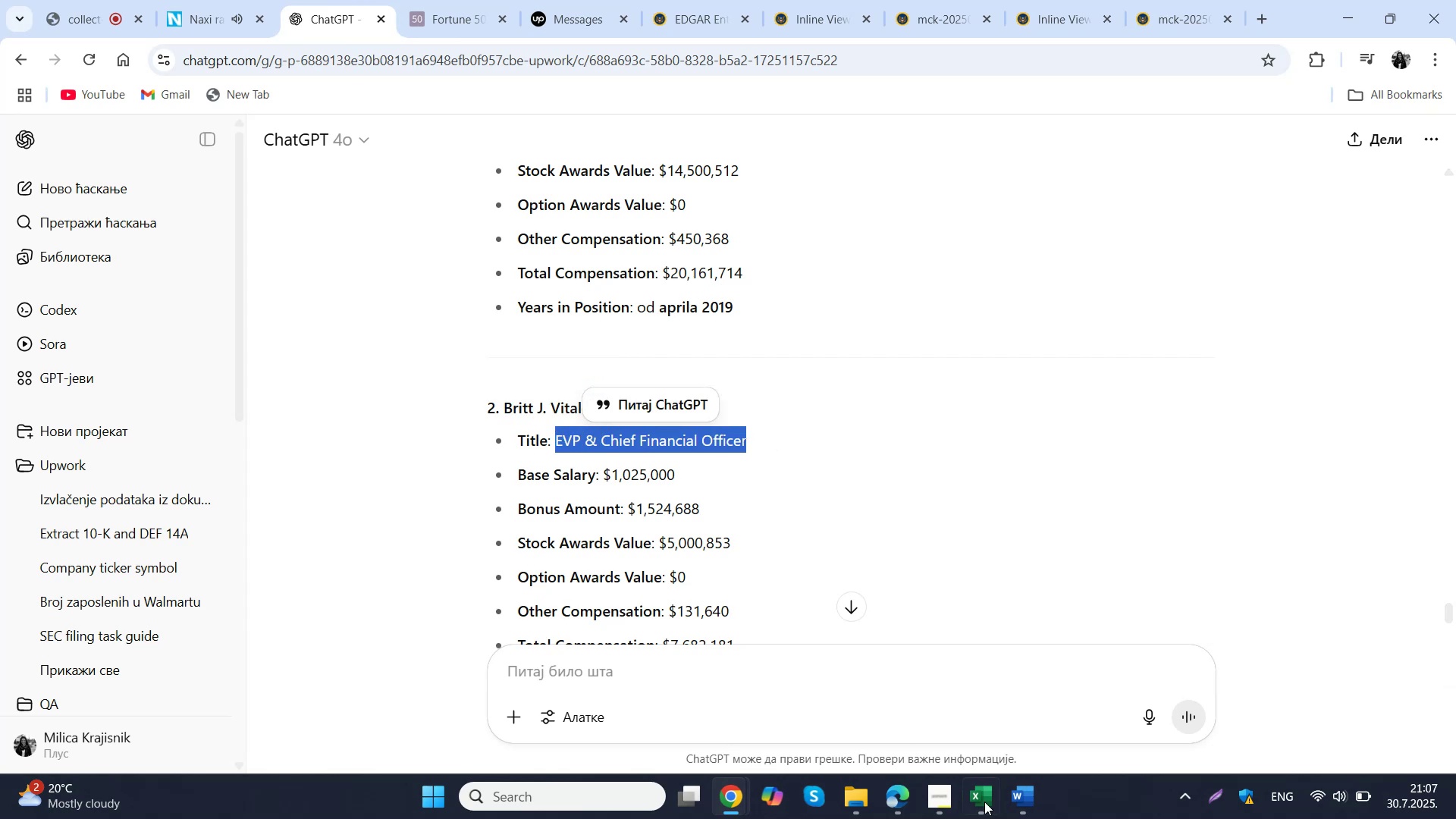 
left_click([987, 802])
 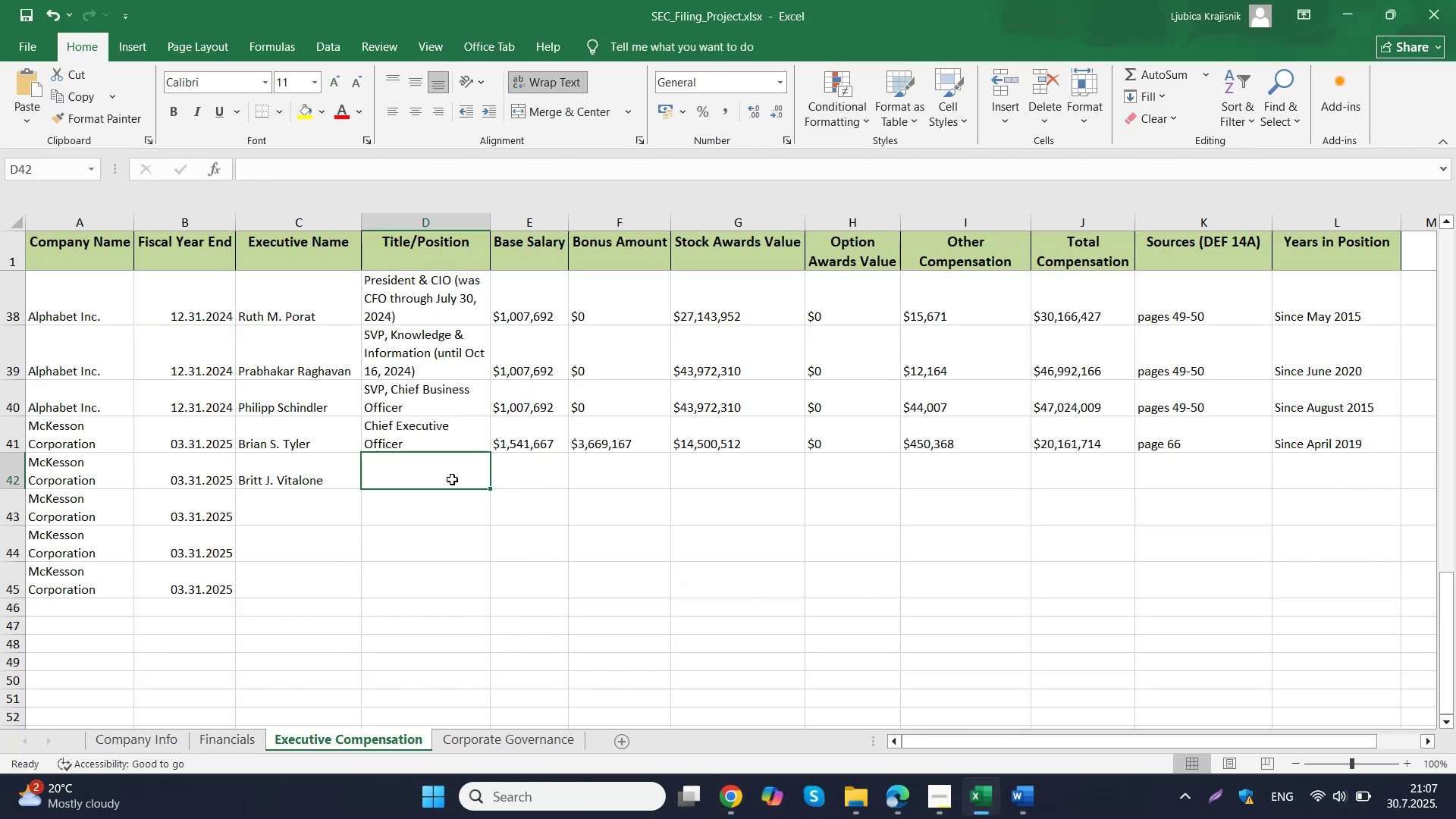 
double_click([450, 479])
 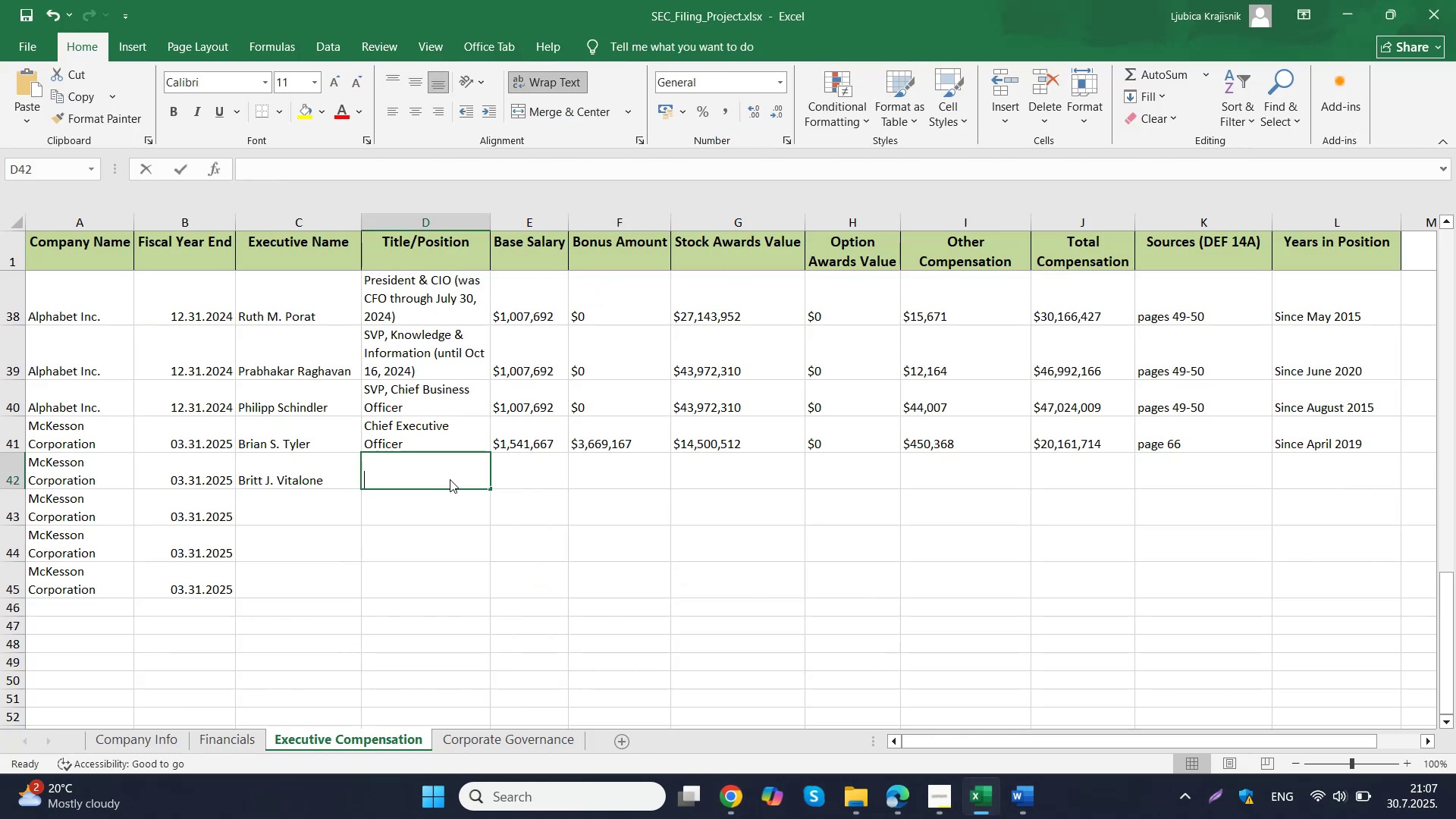 
key(Control+ControlLeft)
 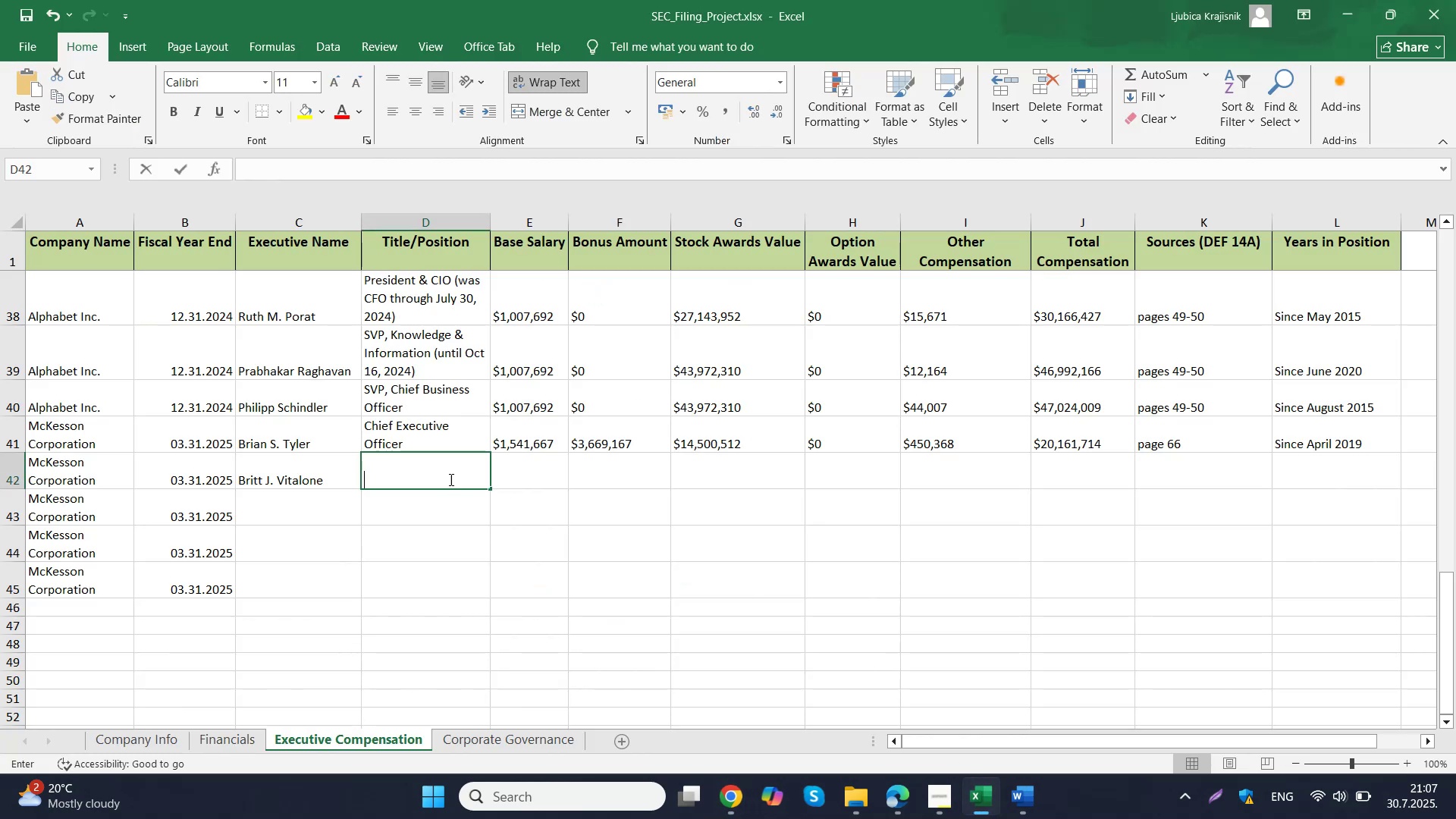 
key(Control+V)
 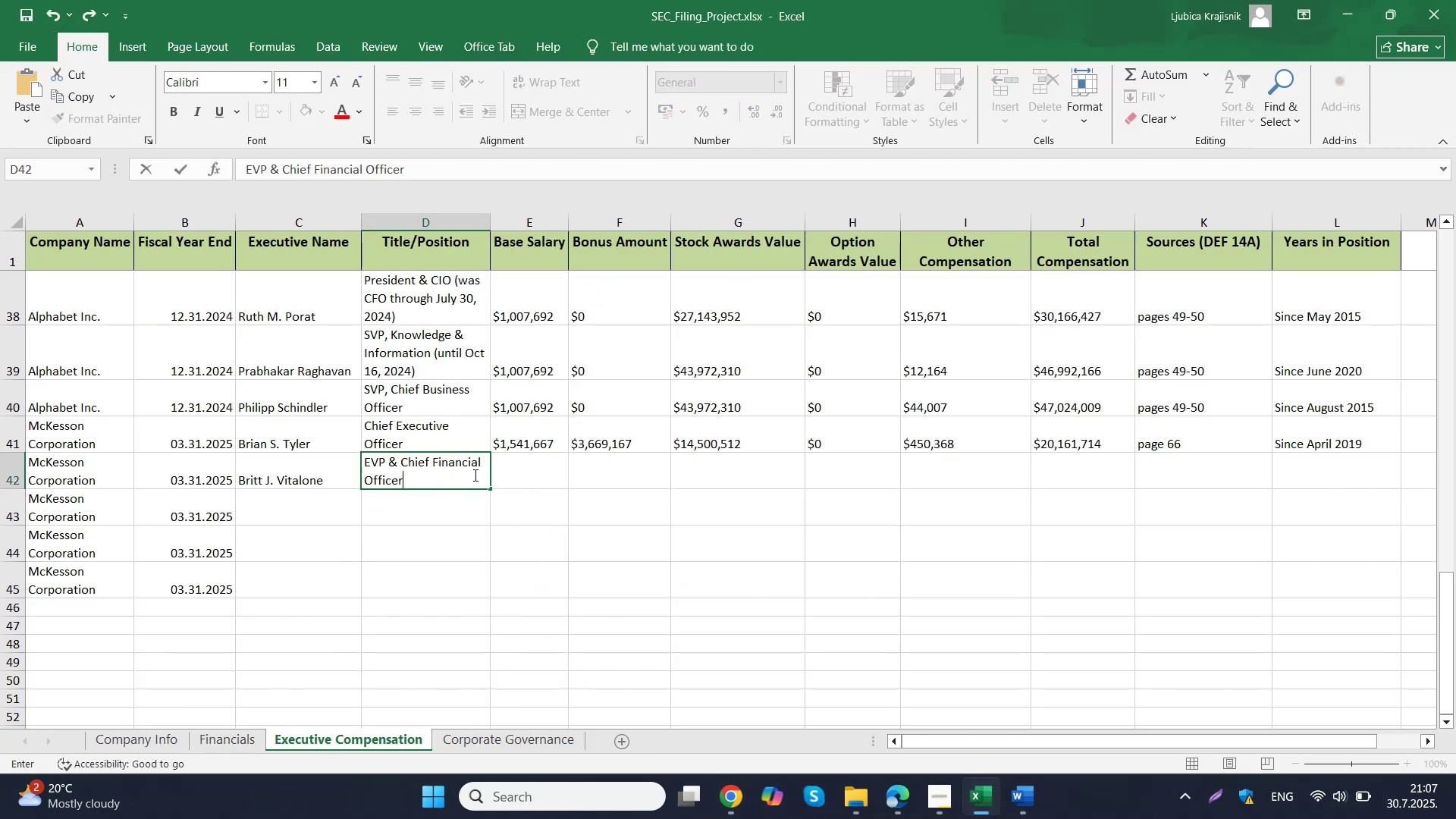 
left_click_drag(start_coordinate=[512, 471], to_coordinate=[516, 471])
 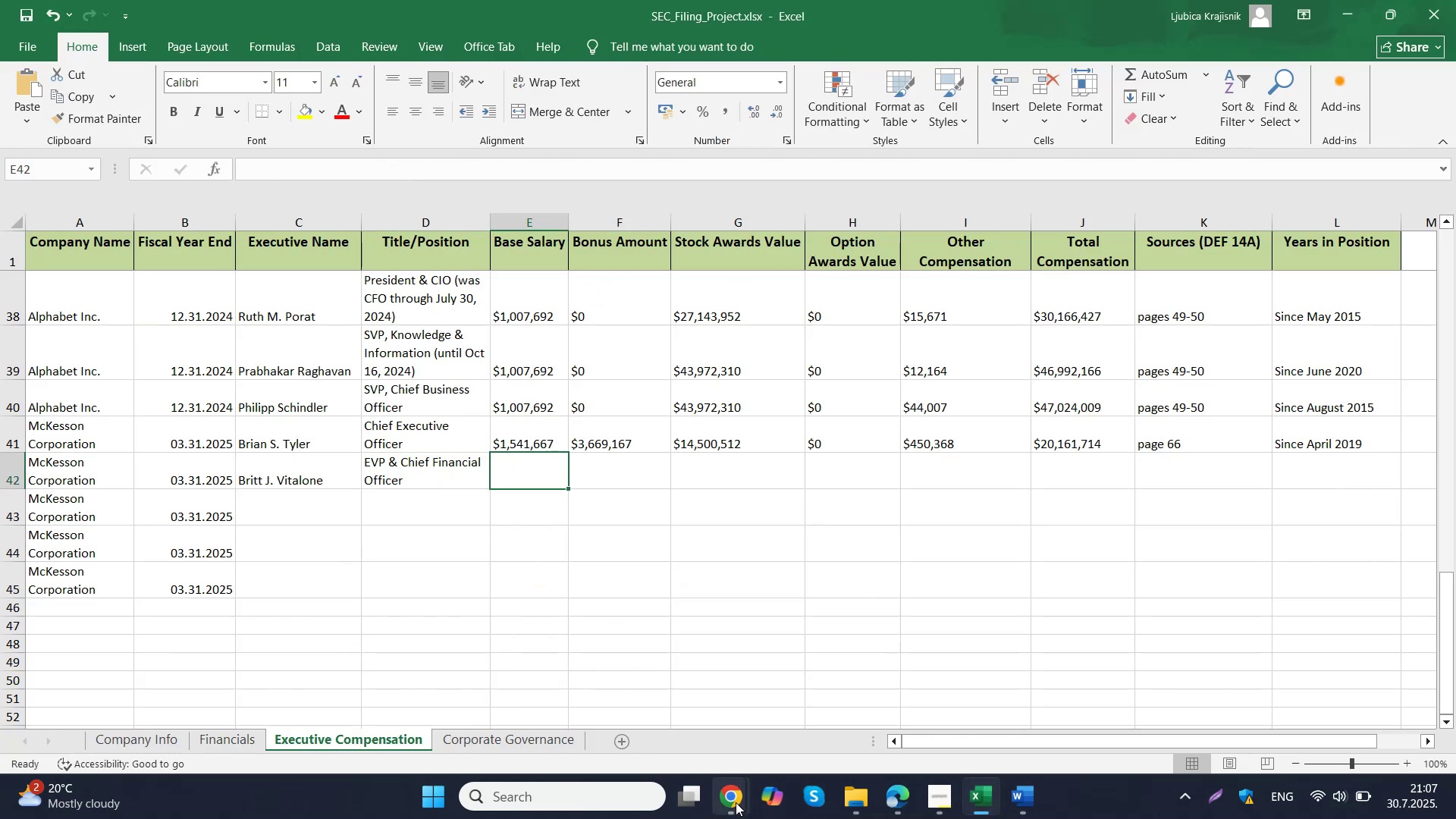 
left_click([736, 803])
 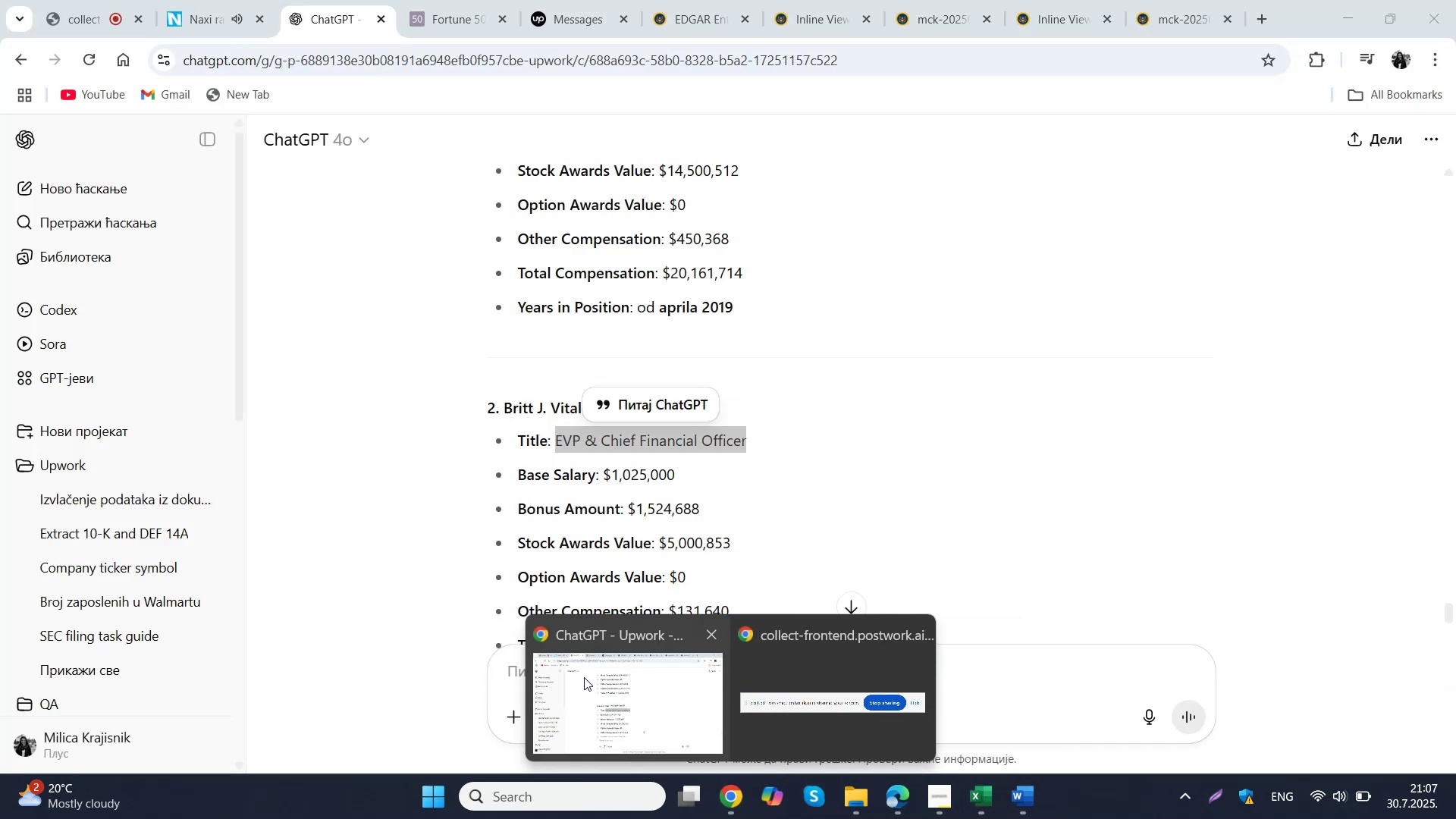 
left_click([589, 678])
 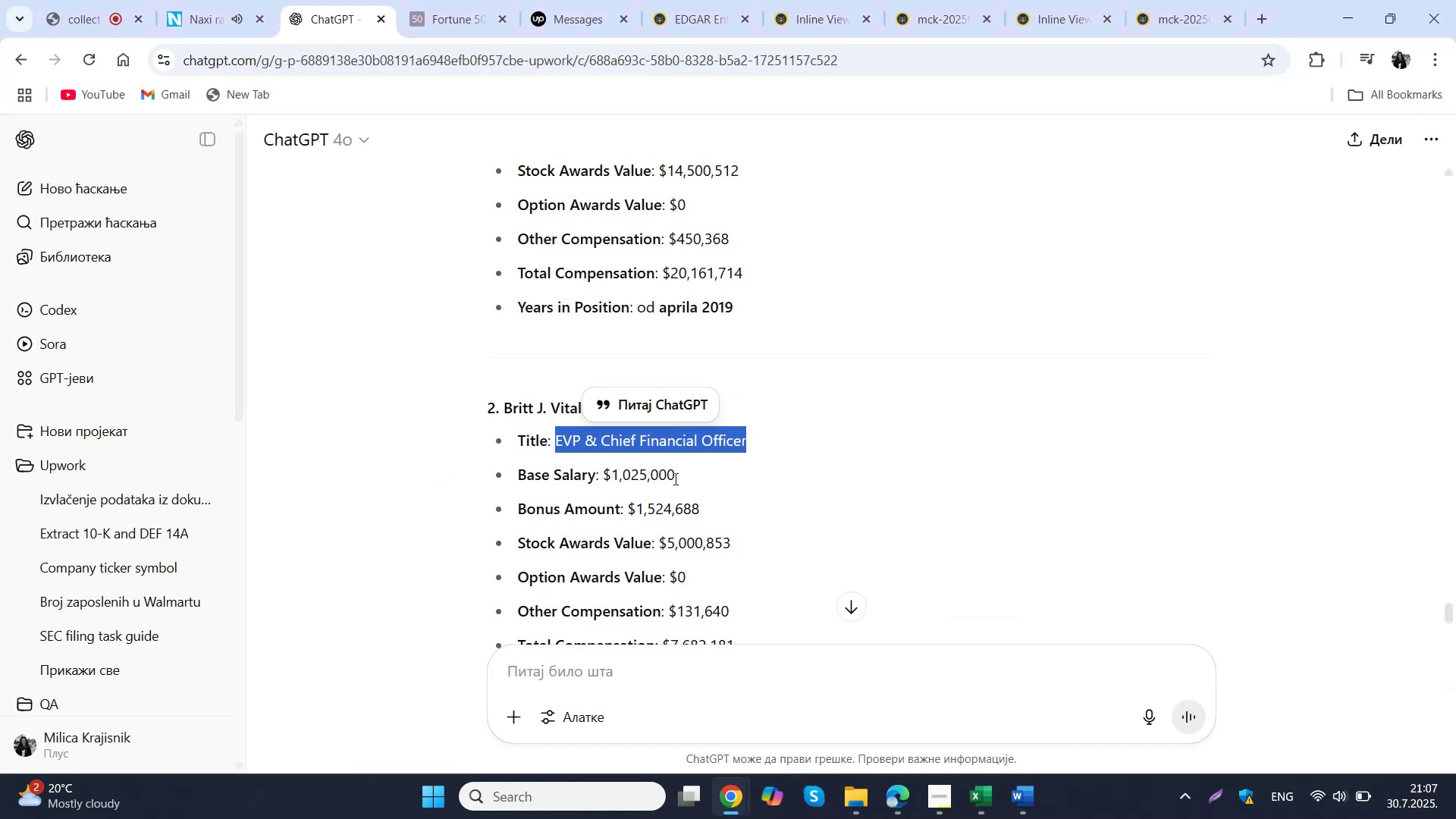 
left_click_drag(start_coordinate=[681, 474], to_coordinate=[604, 475])
 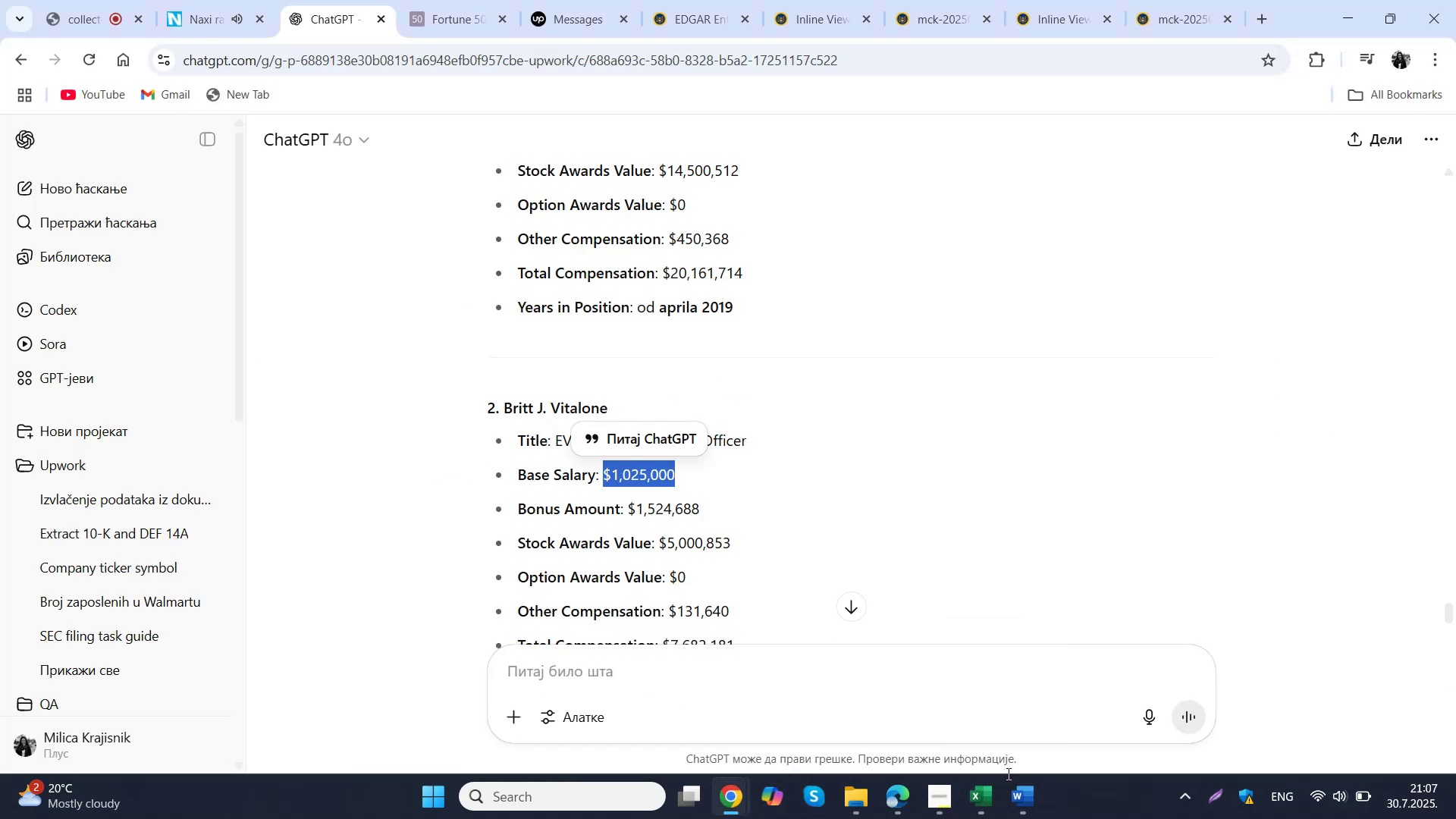 
key(Control+ControlLeft)
 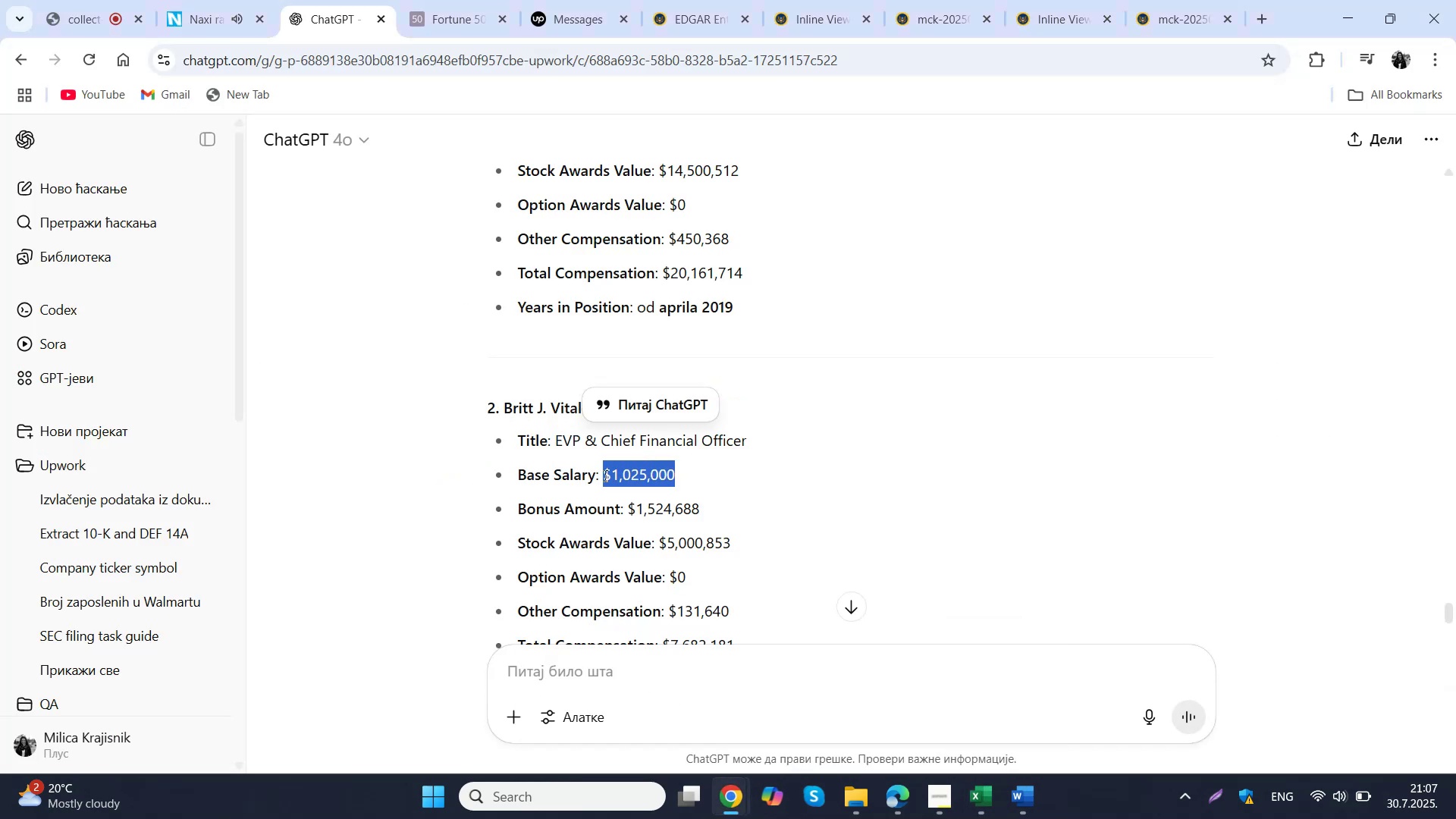 
key(Control+C)
 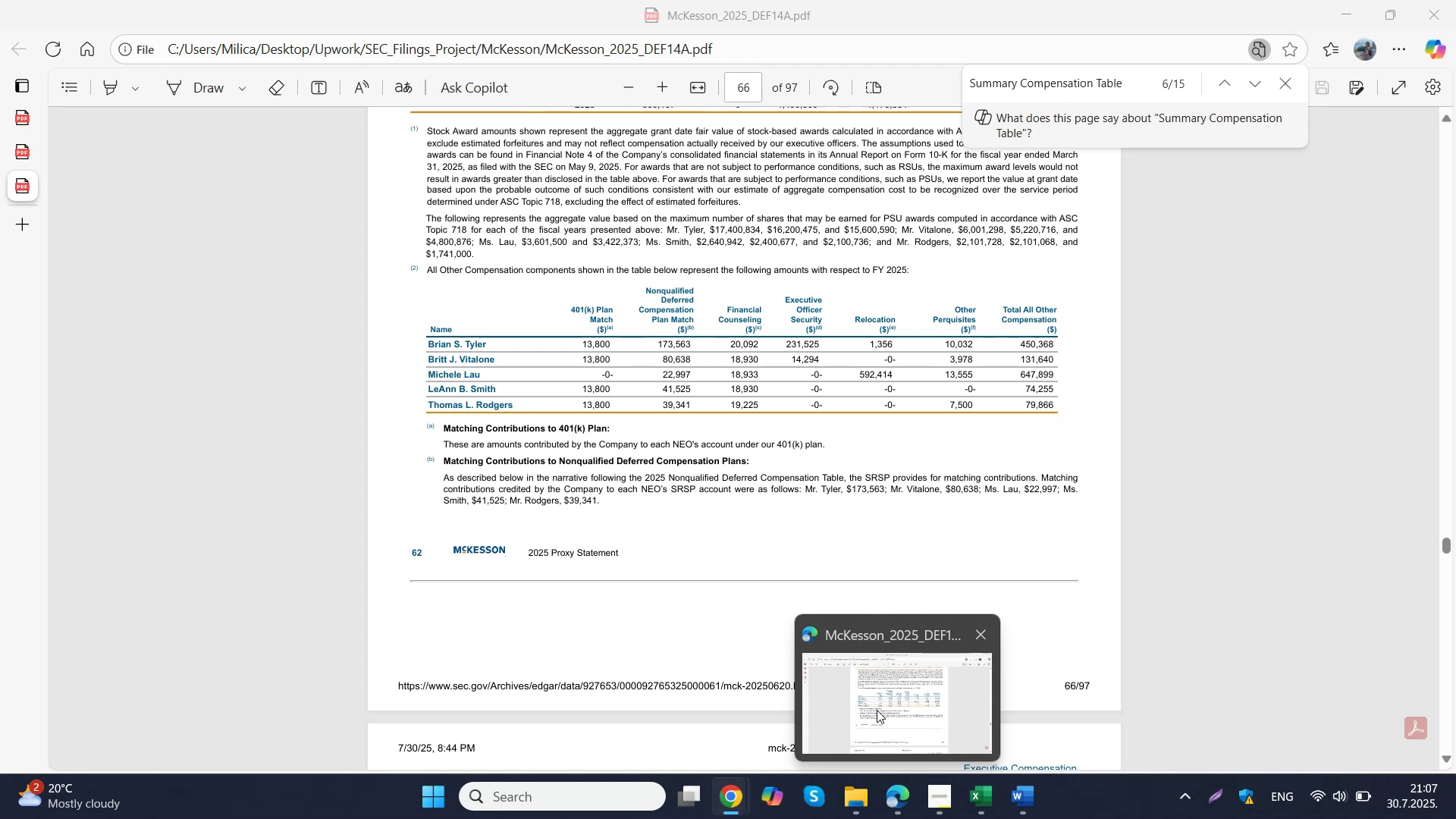 
left_click([877, 710])
 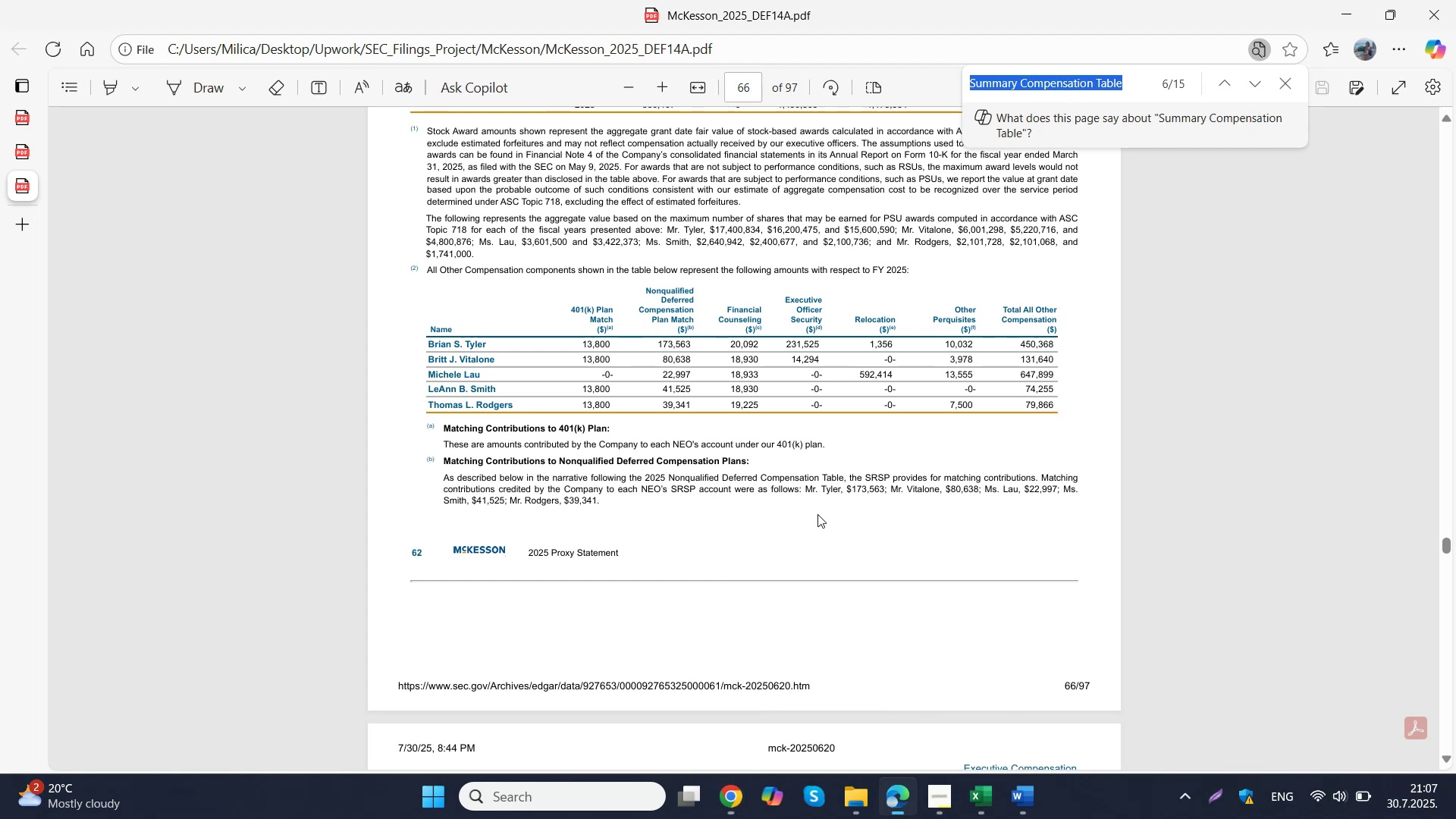 
scroll: coordinate [791, 458], scroll_direction: up, amount: 4.0
 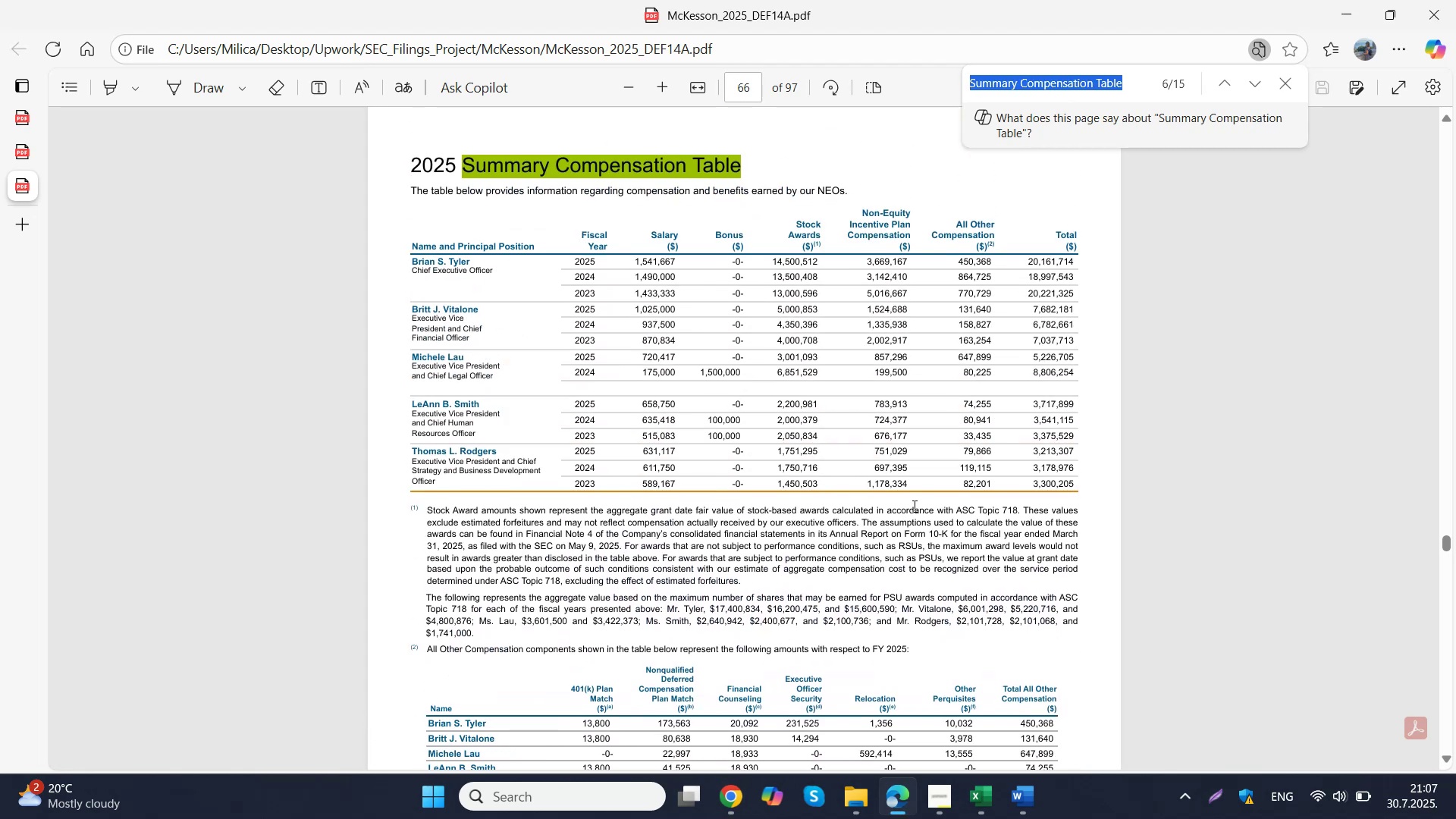 
left_click([996, 799])
 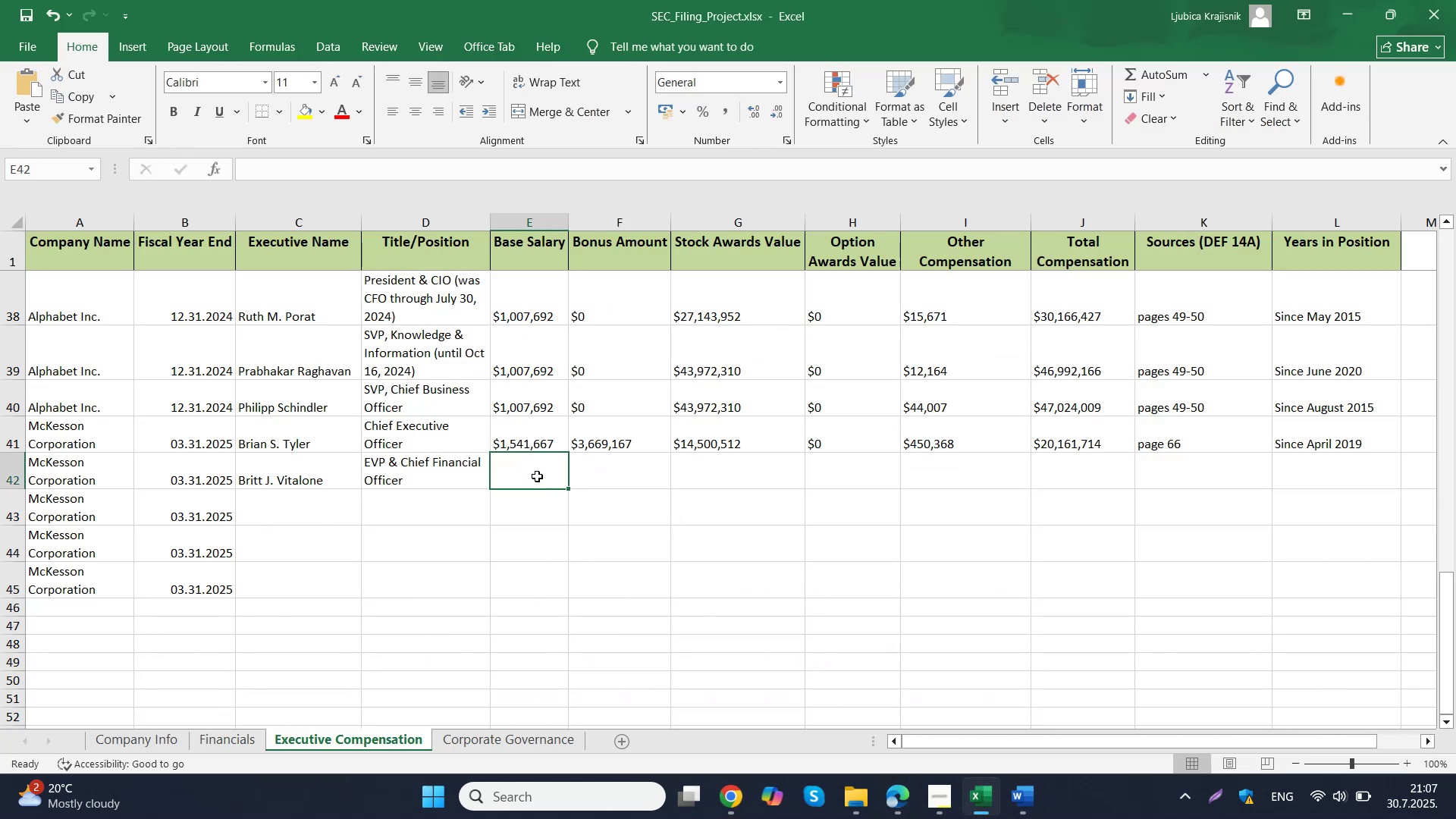 
double_click([537, 476])
 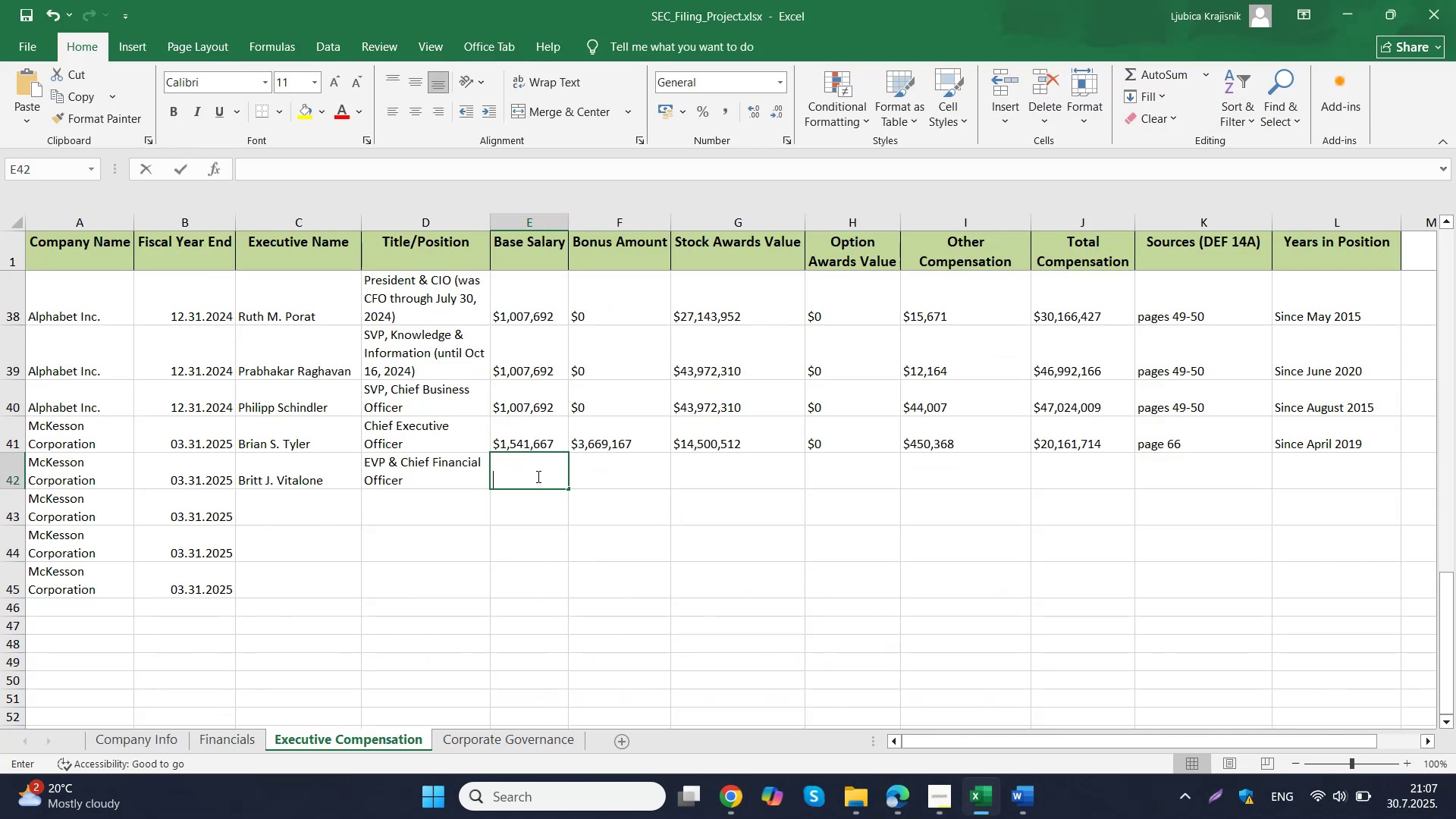 
key(Control+ControlLeft)
 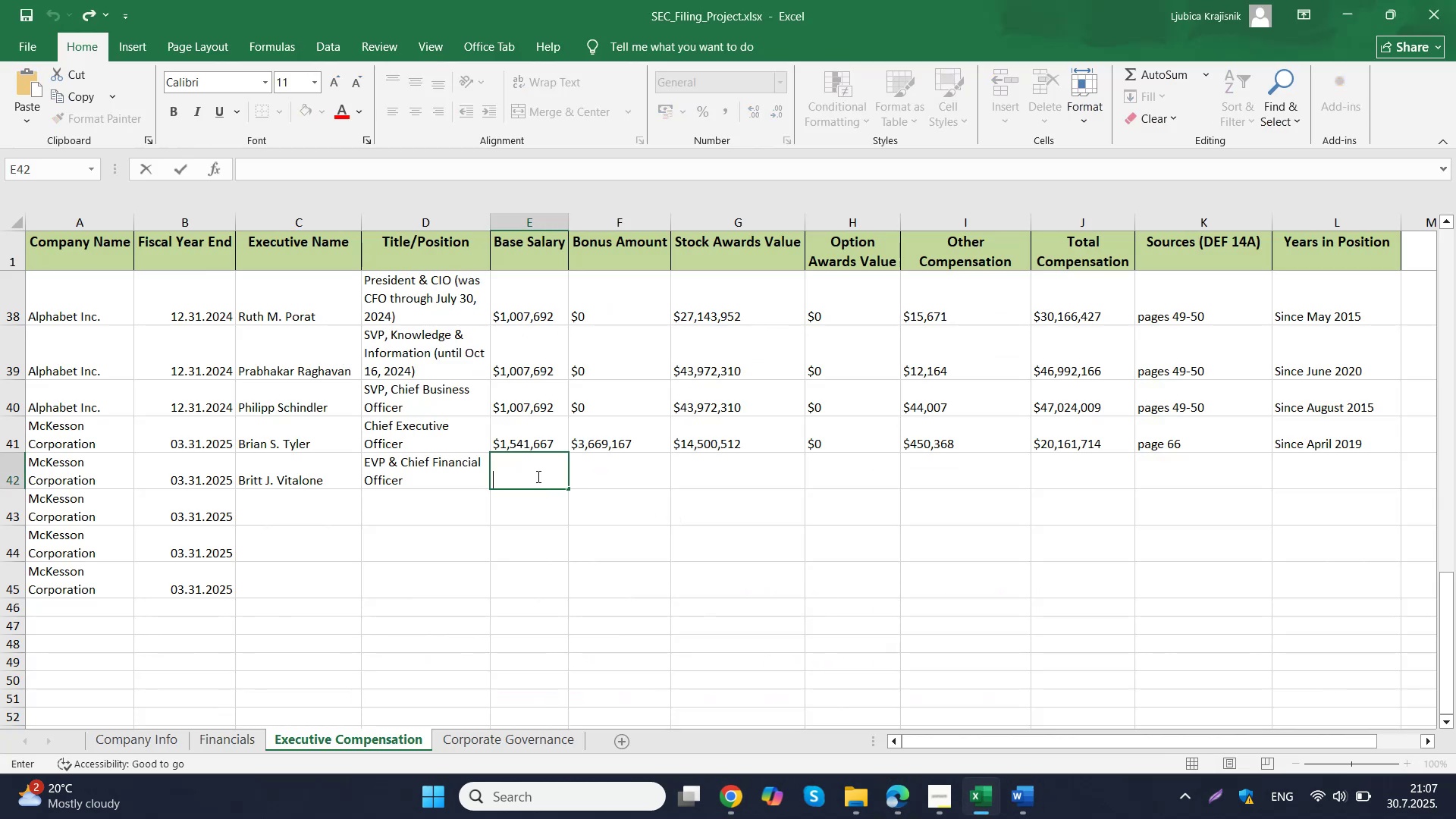 
key(Control+V)
 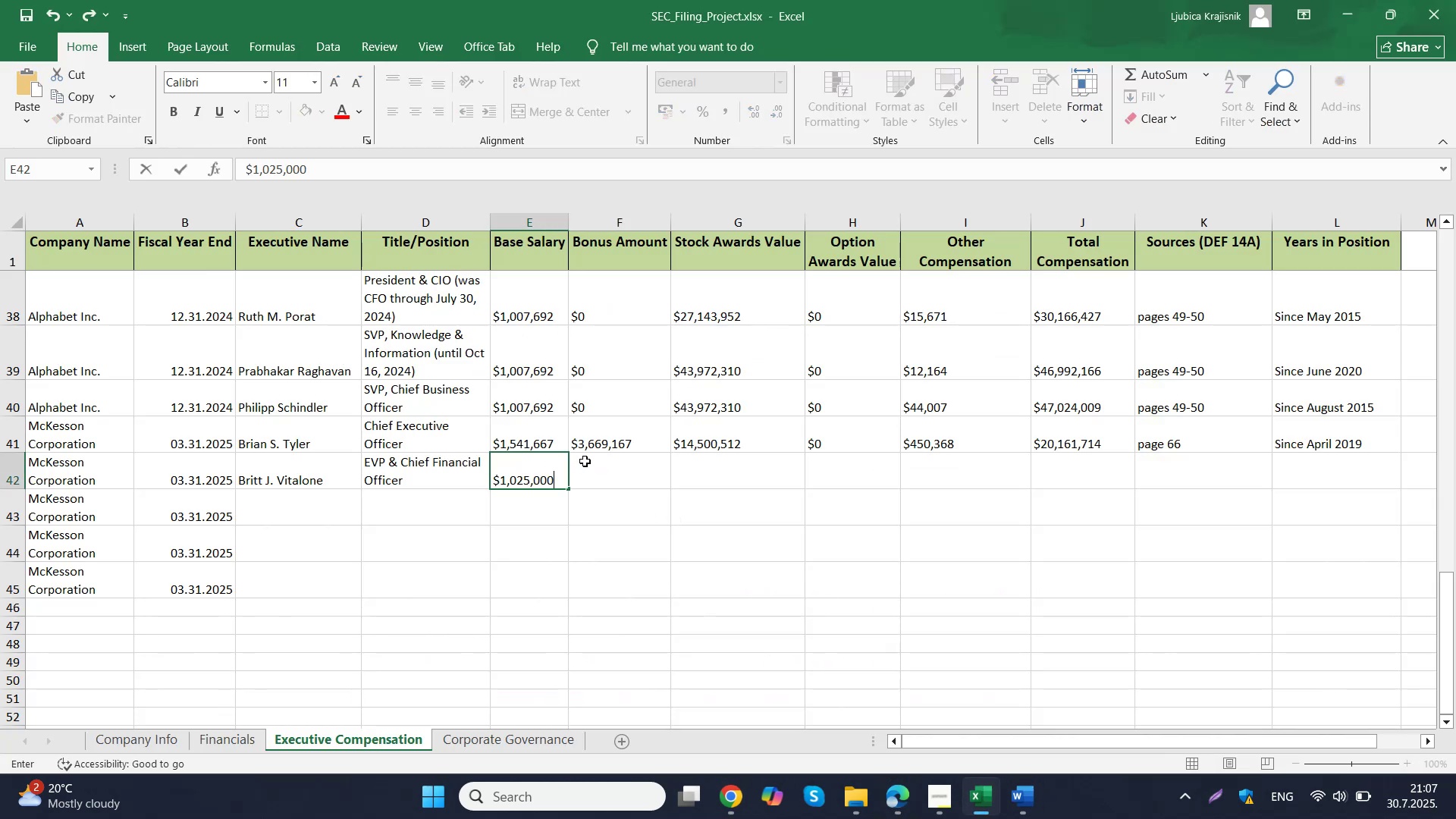 
left_click([586, 461])
 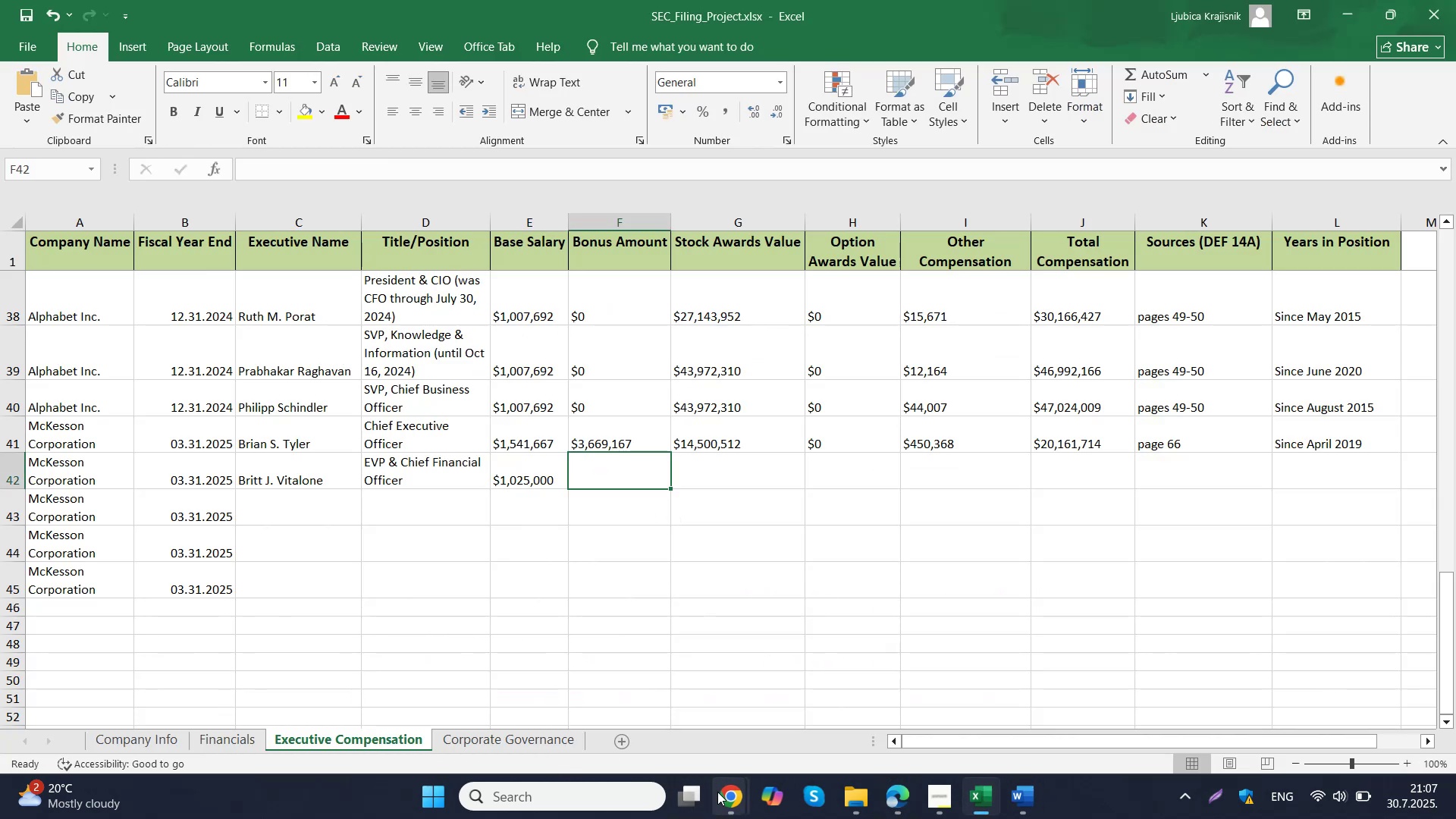 
left_click([631, 714])
 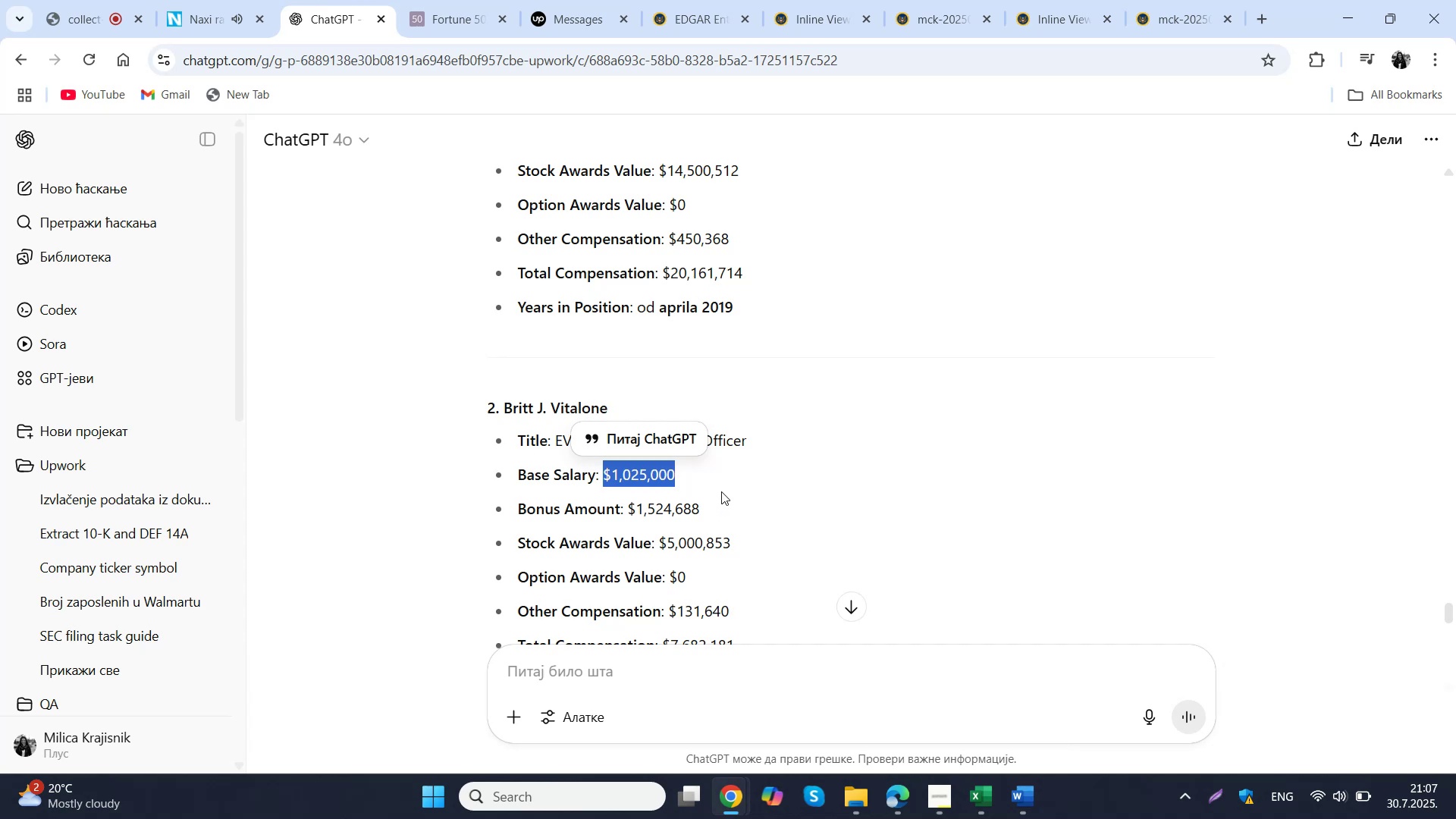 
left_click_drag(start_coordinate=[716, 509], to_coordinate=[623, 506])
 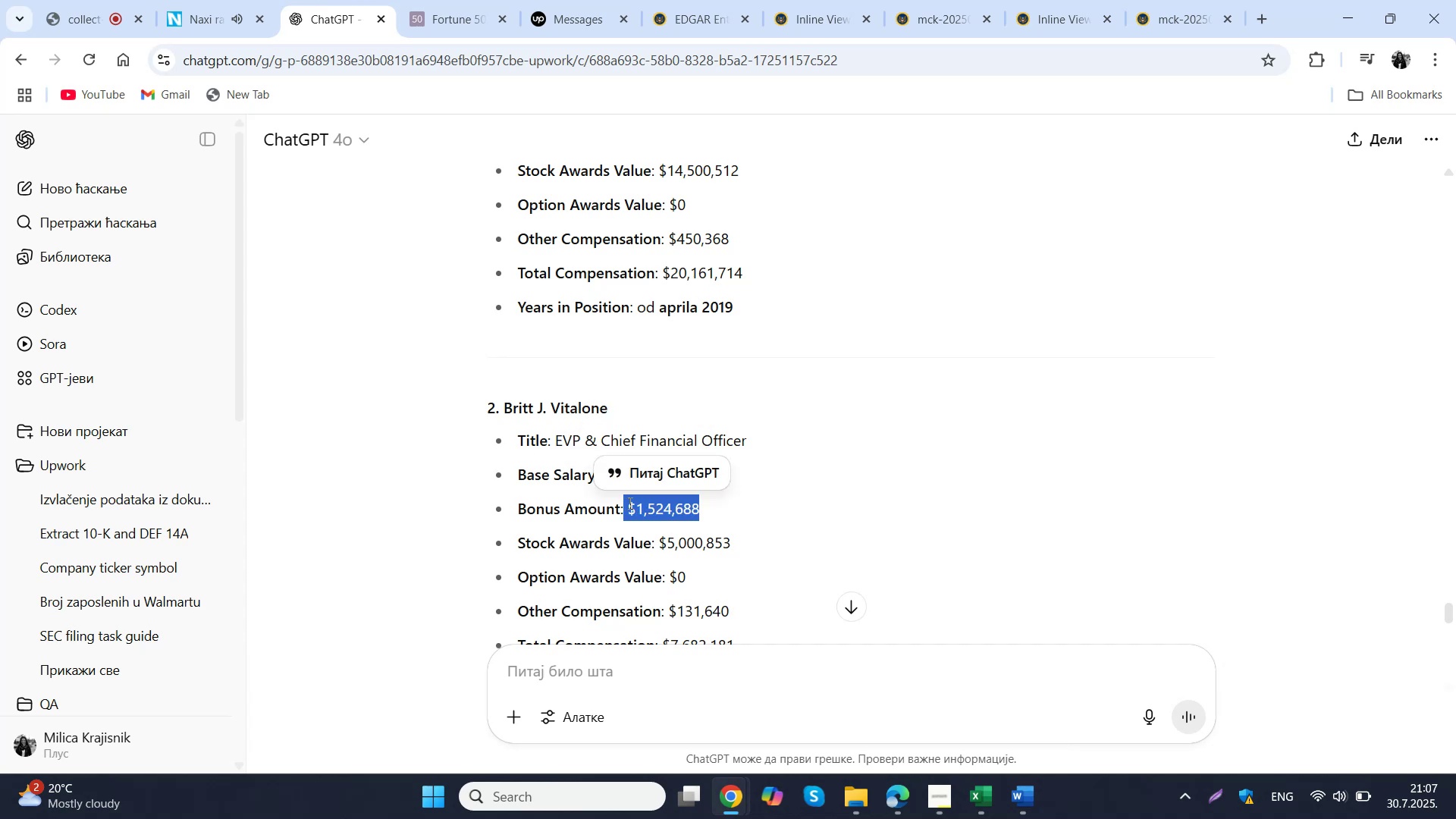 
hold_key(key=ControlLeft, duration=0.48)
 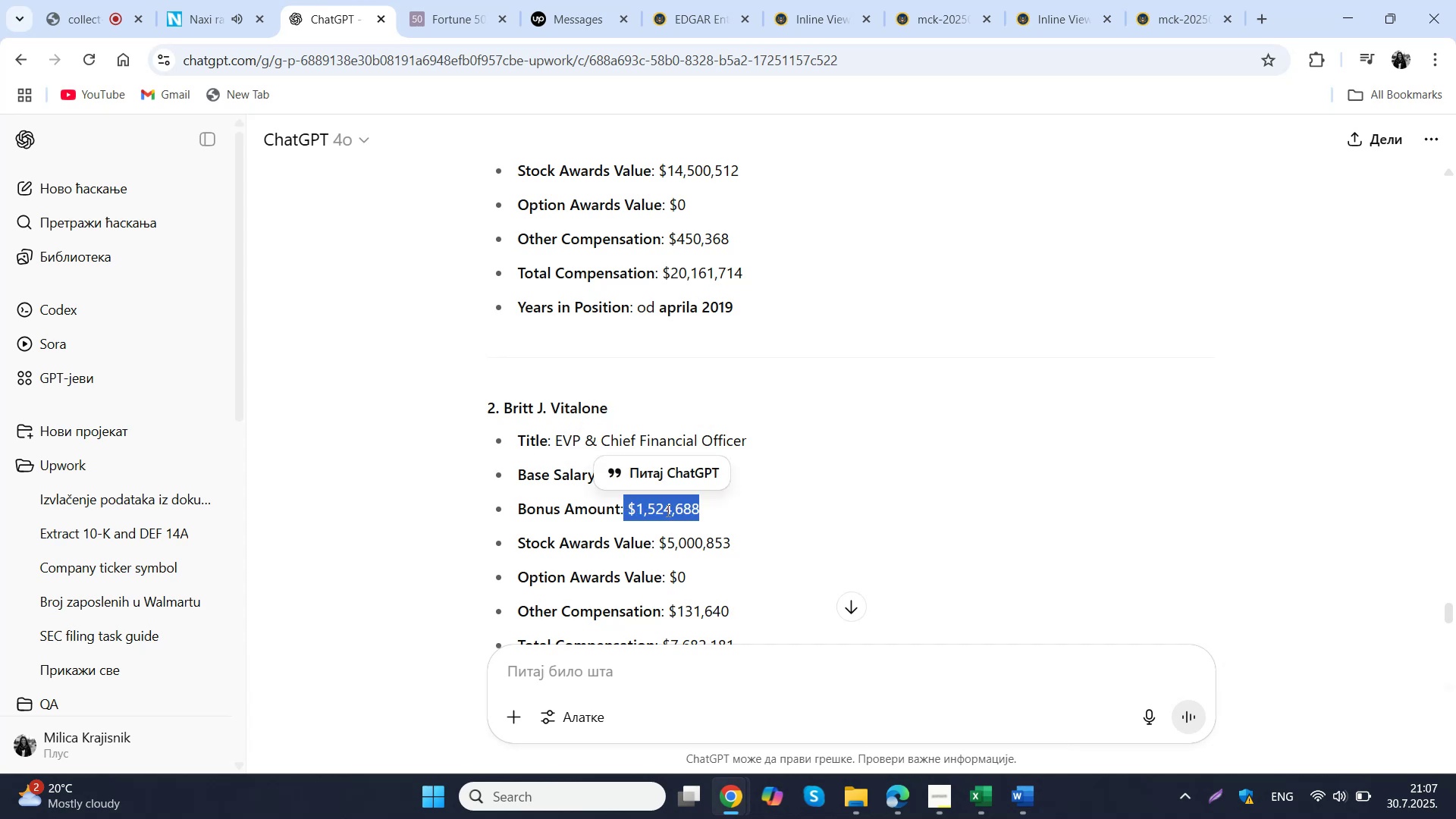 
left_click([667, 510])
 